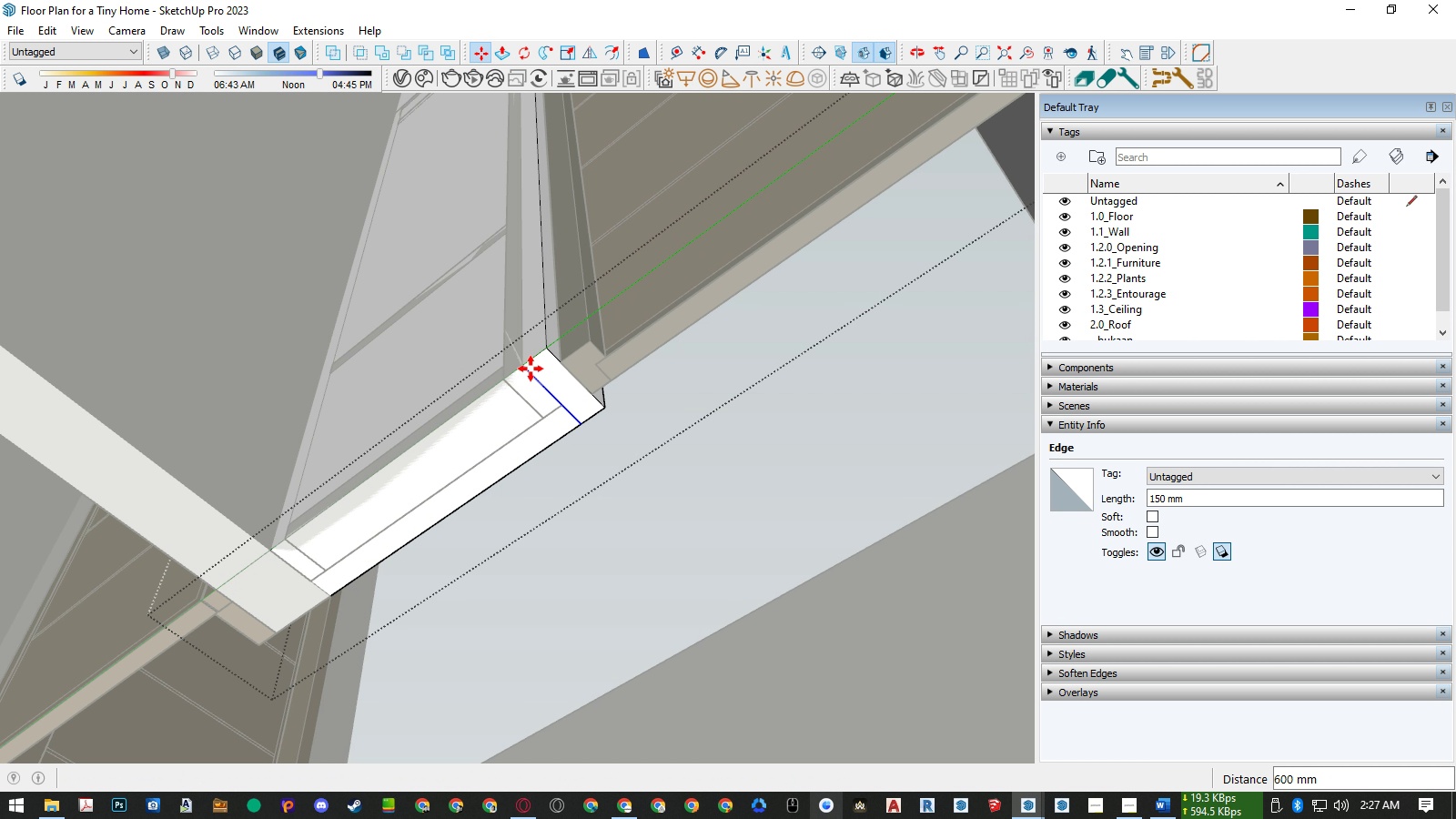 
key(P)
 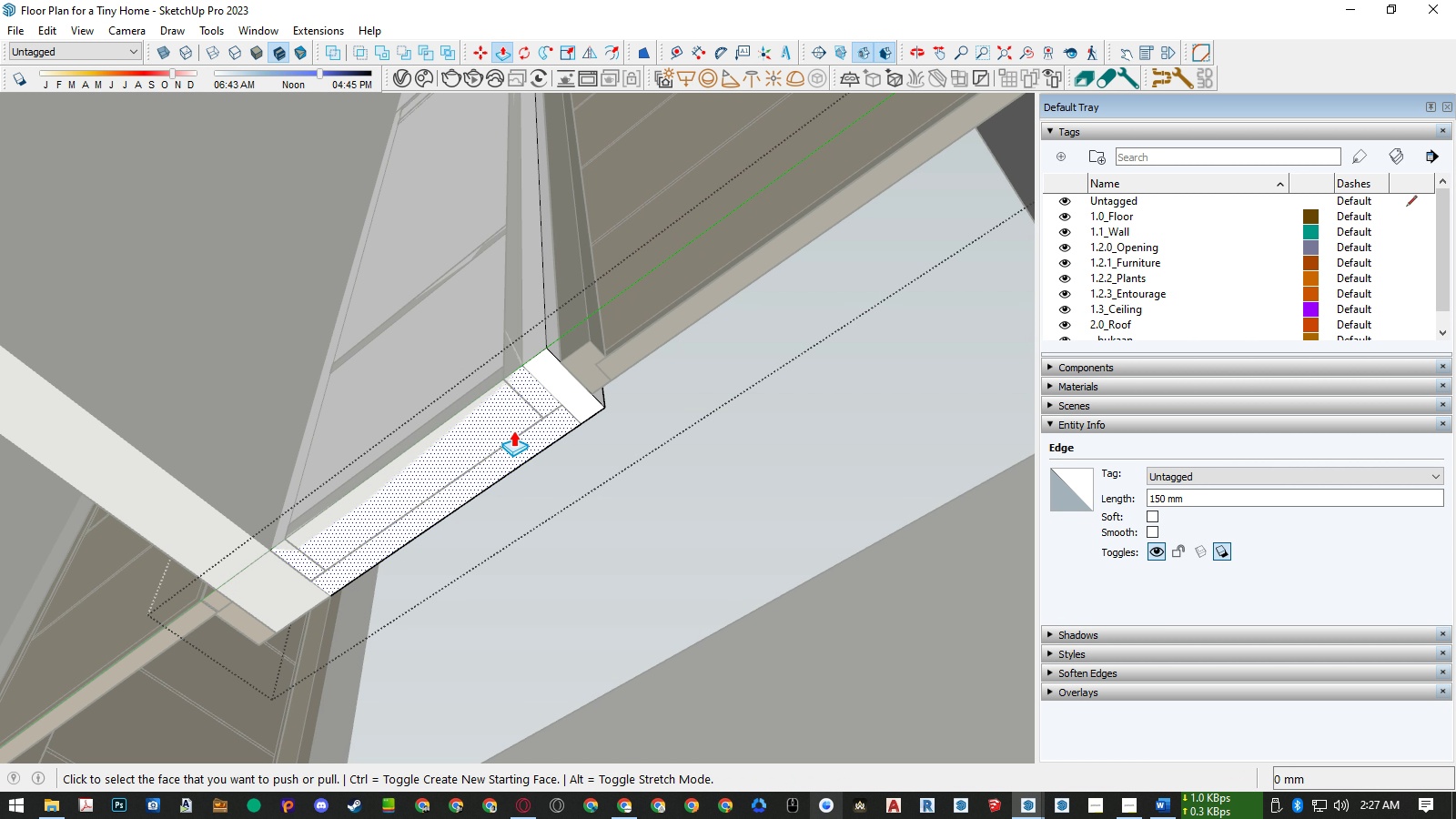 
left_click([513, 430])
 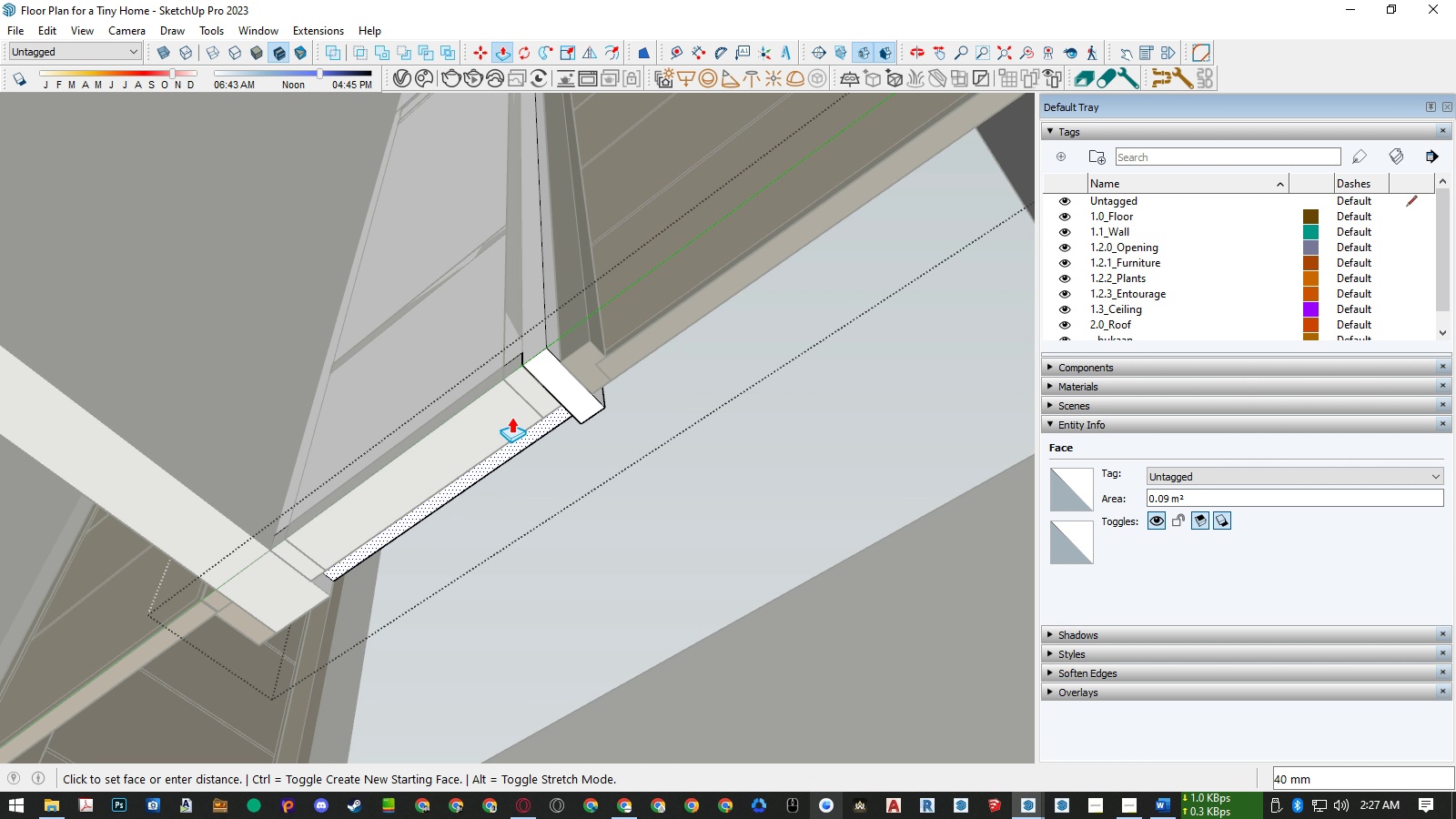 
key(Numpad2)
 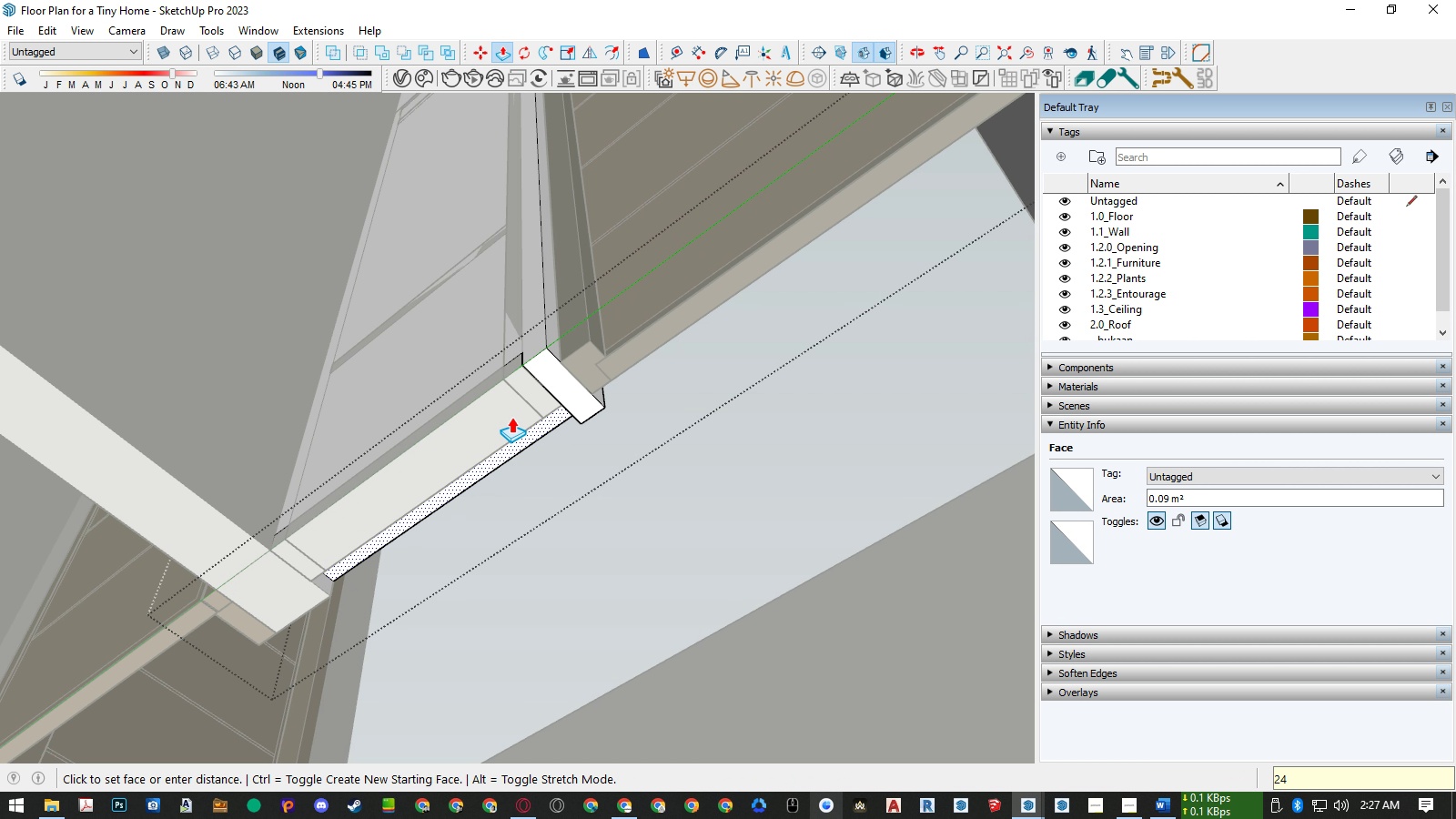 
key(Numpad4)
 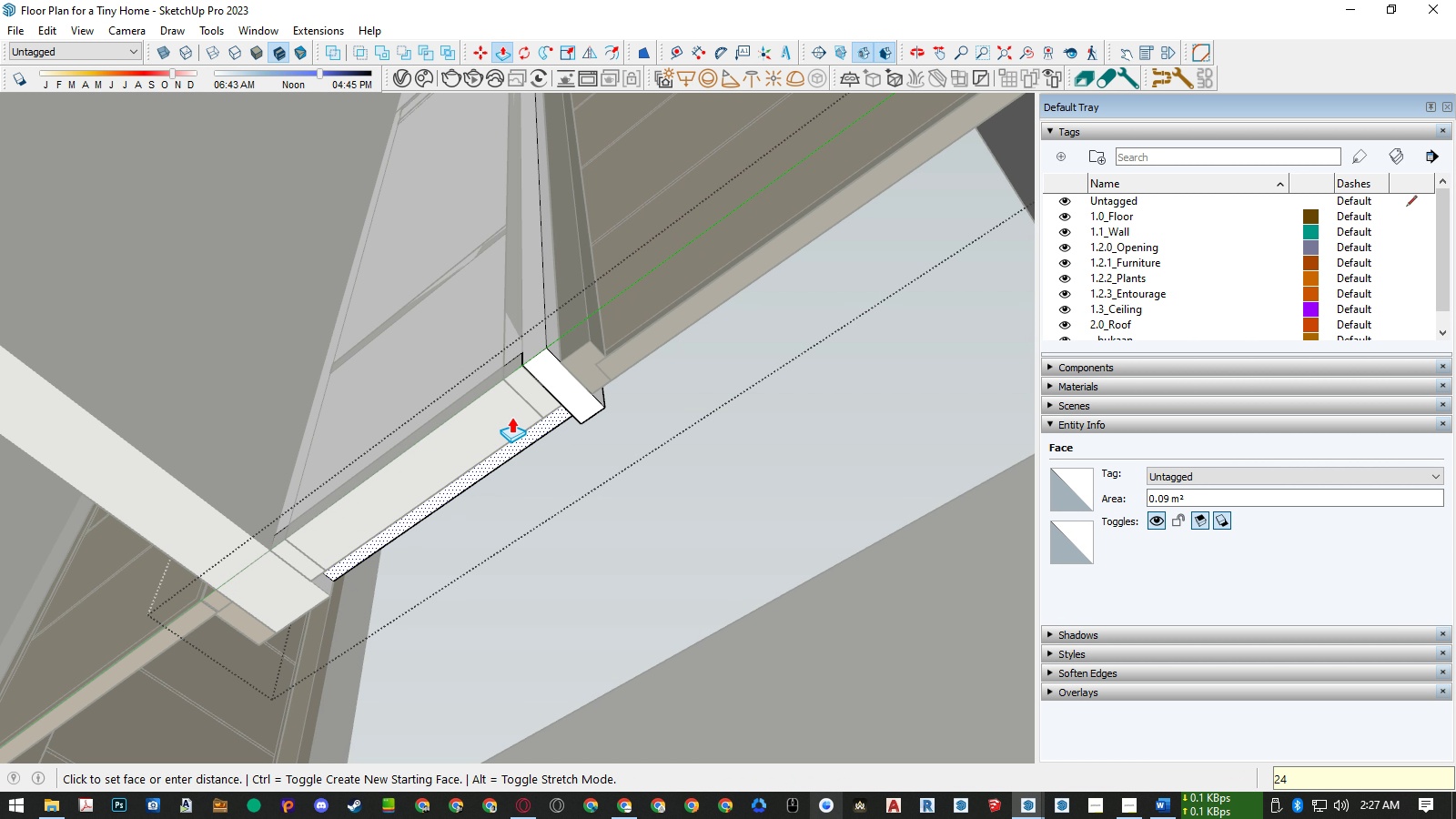 
key(Numpad0)
 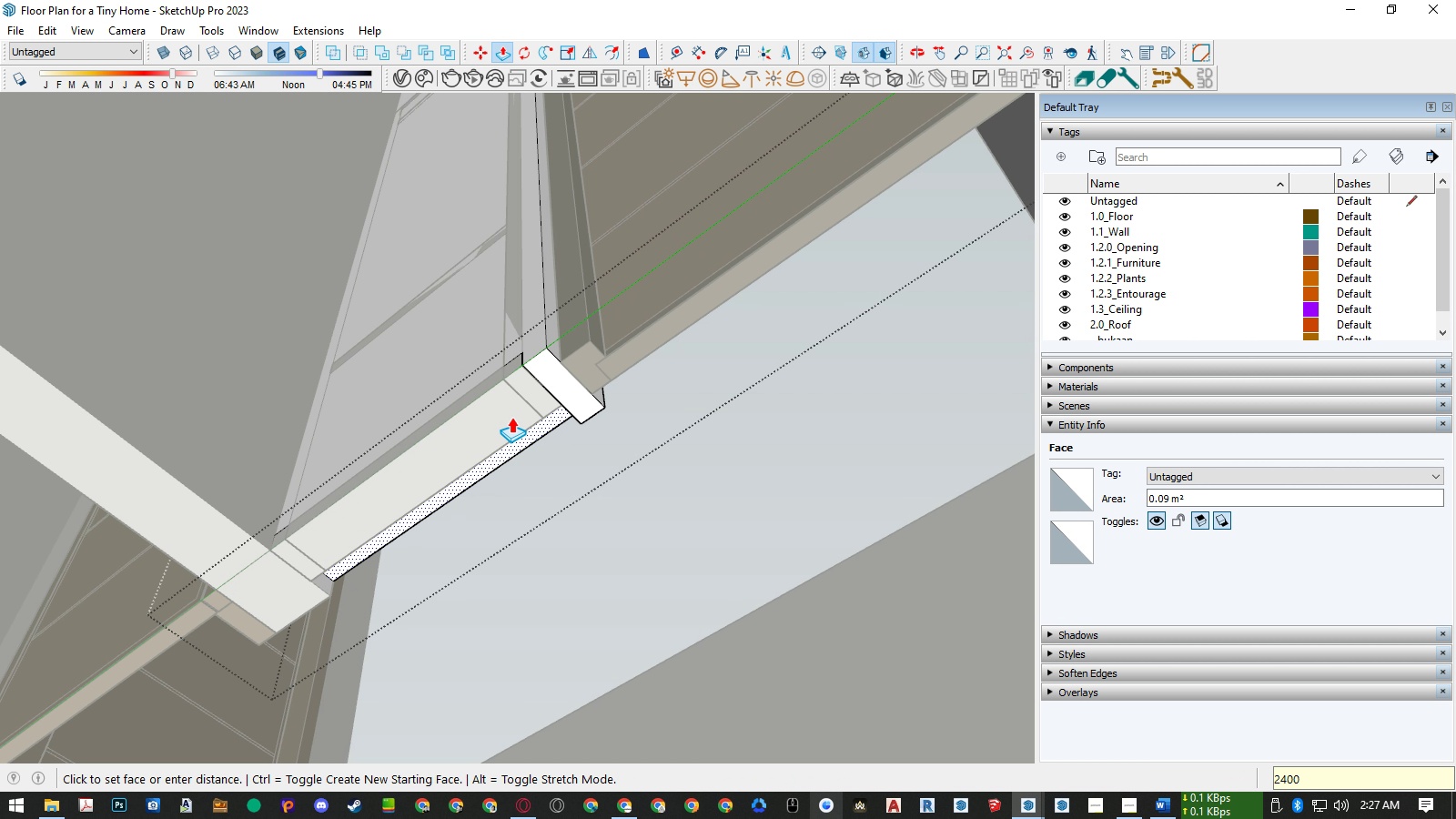 
key(Numpad0)
 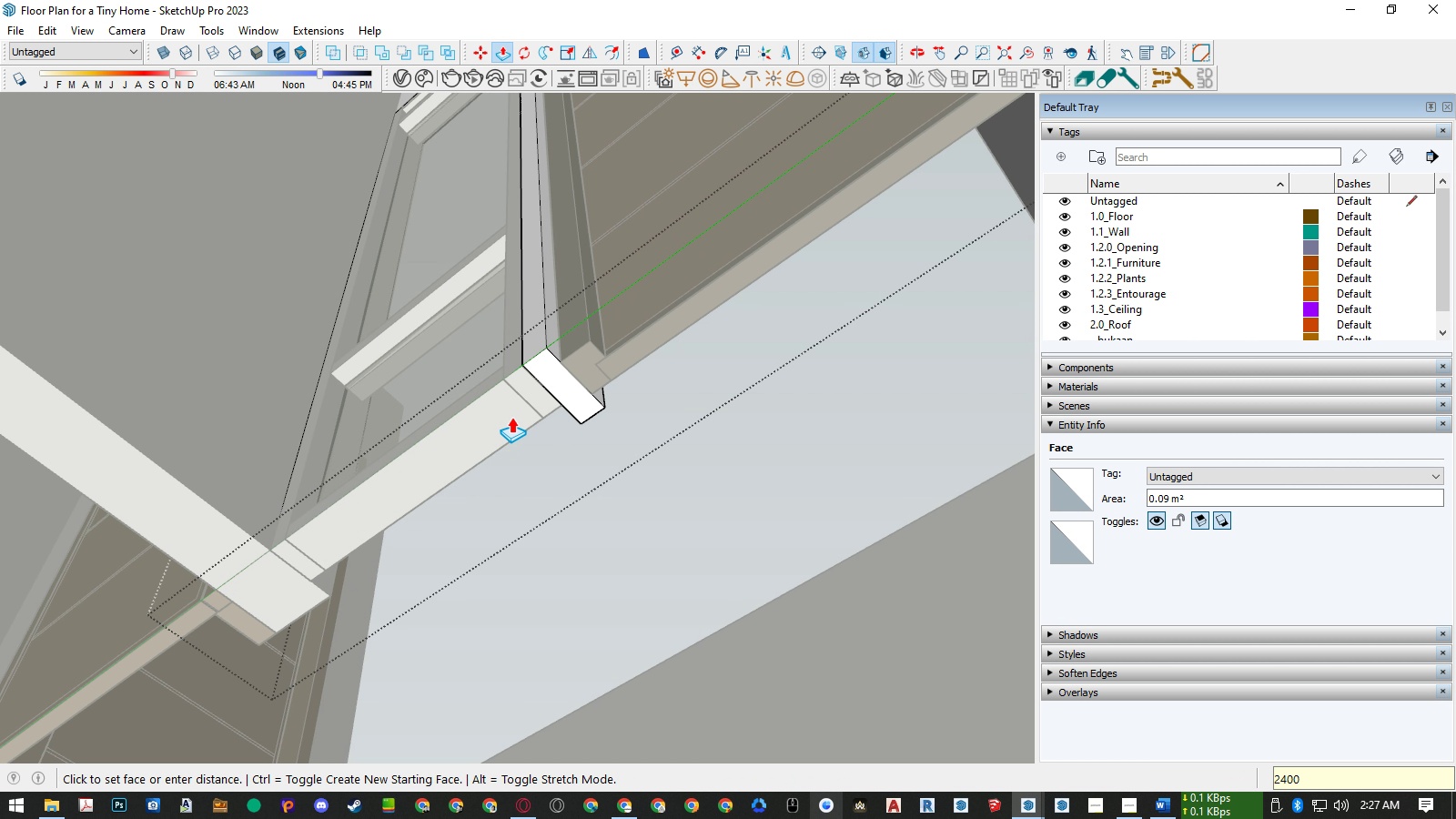 
key(NumpadEnter)
 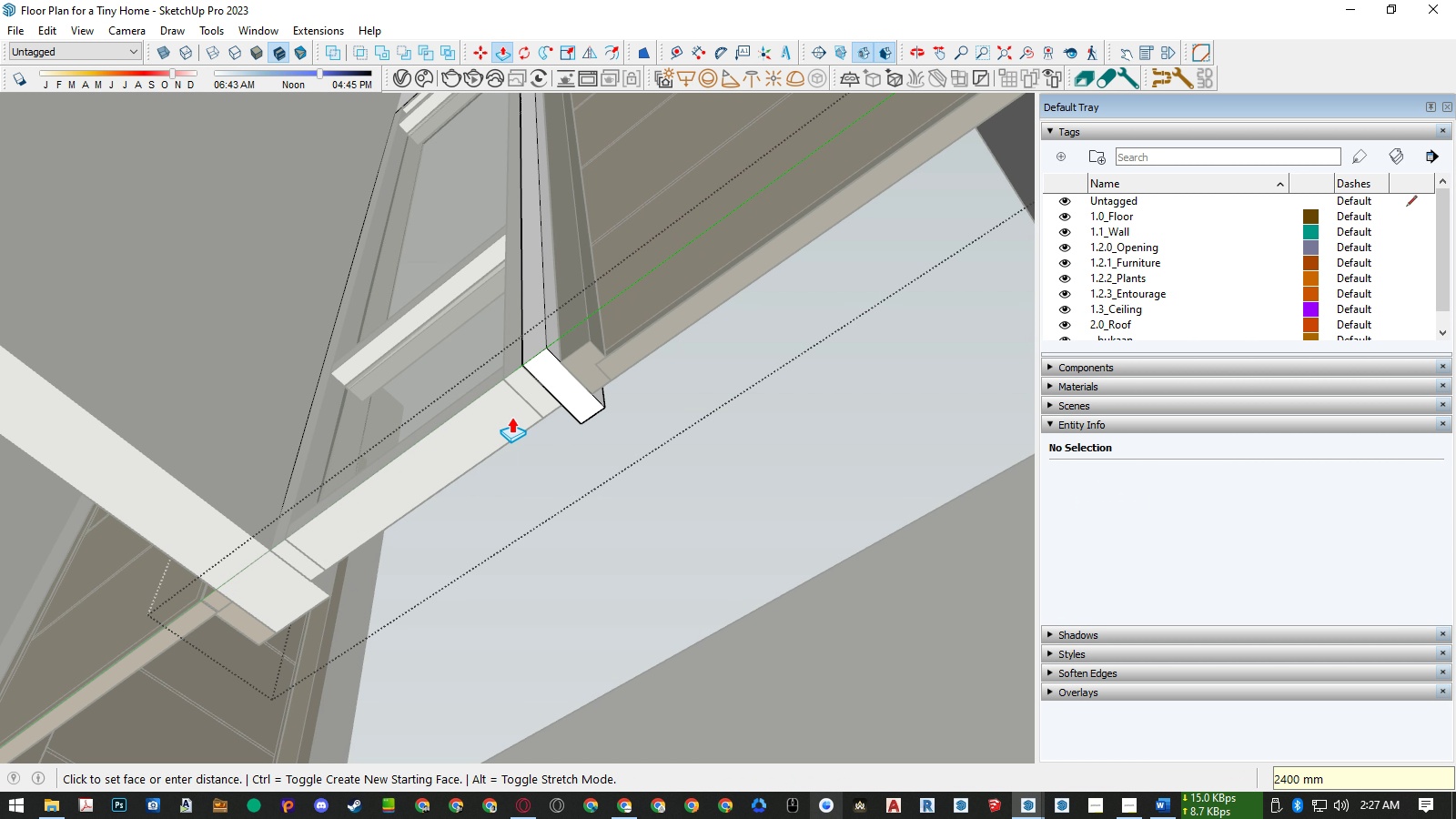 
key(Space)
 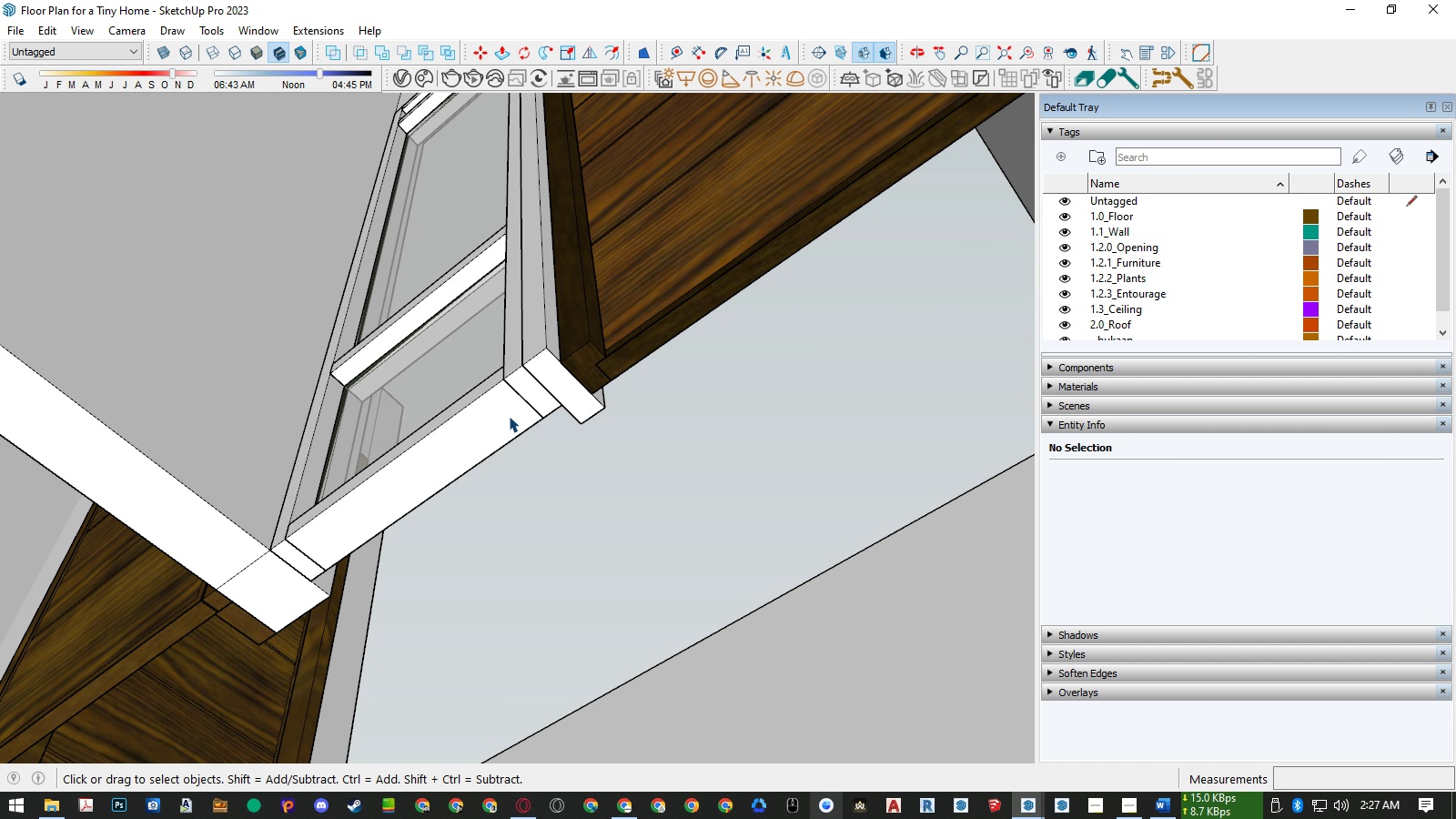 
key(Escape)
 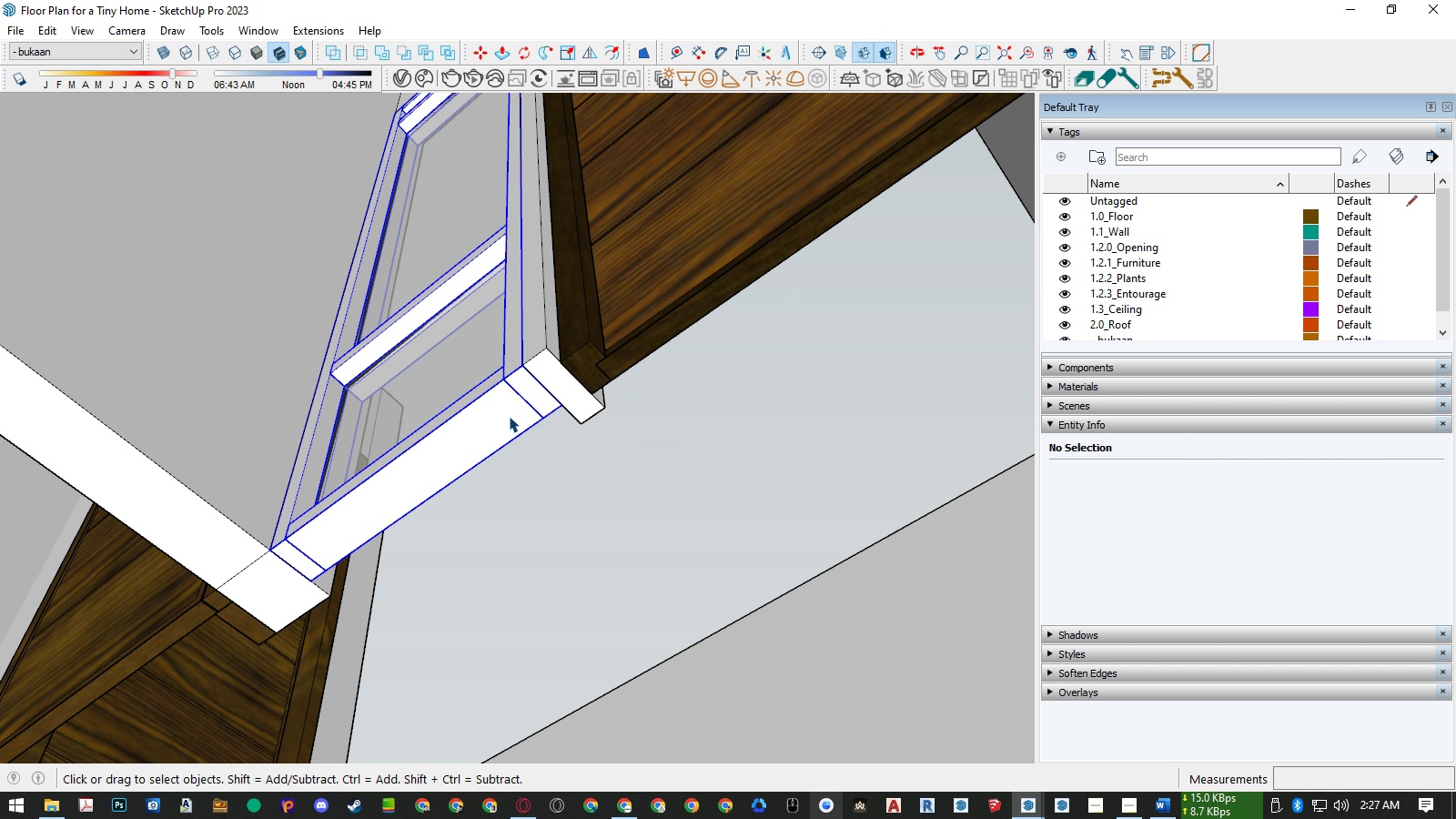 
left_click([509, 416])
 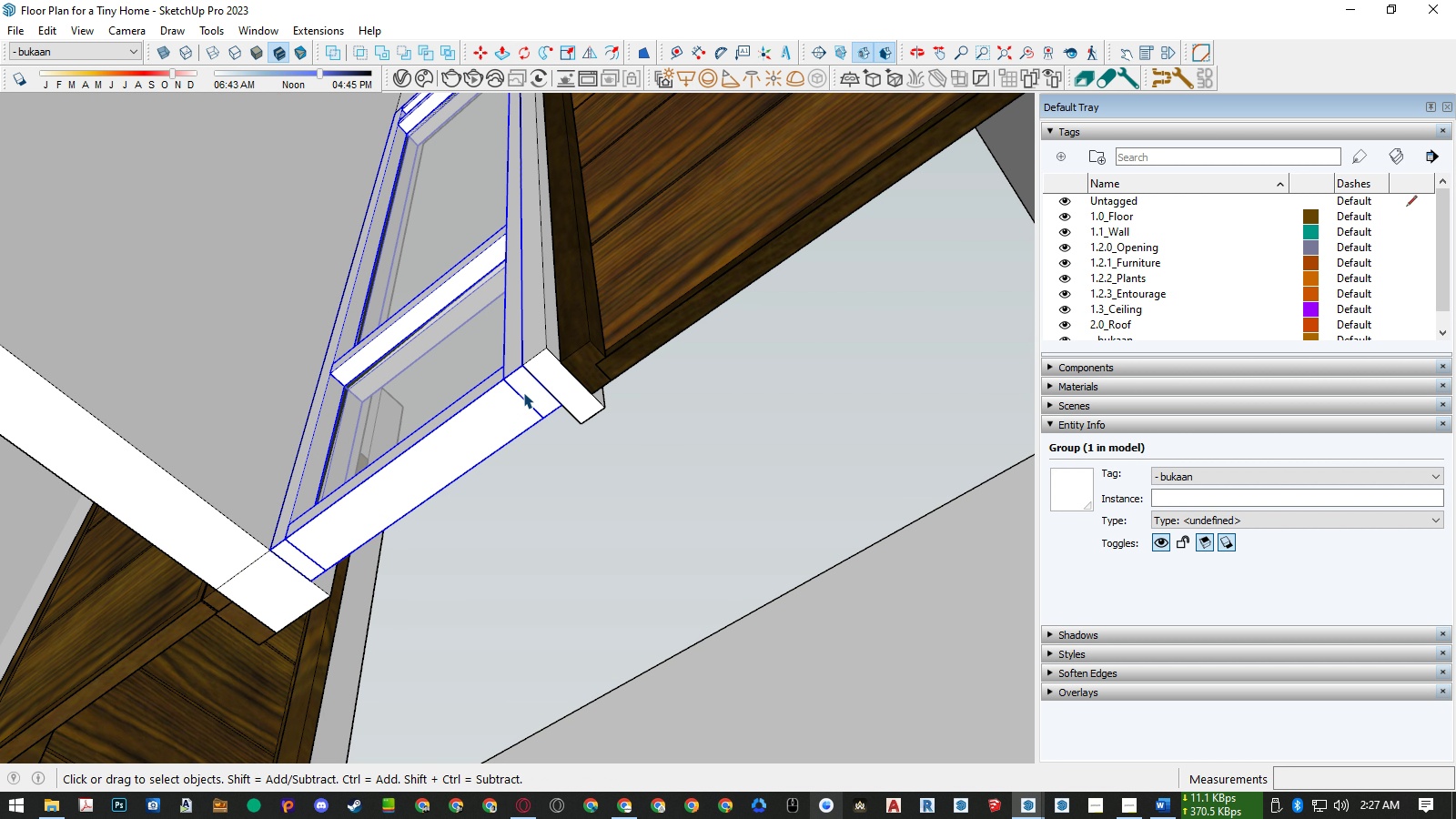 
key(M)
 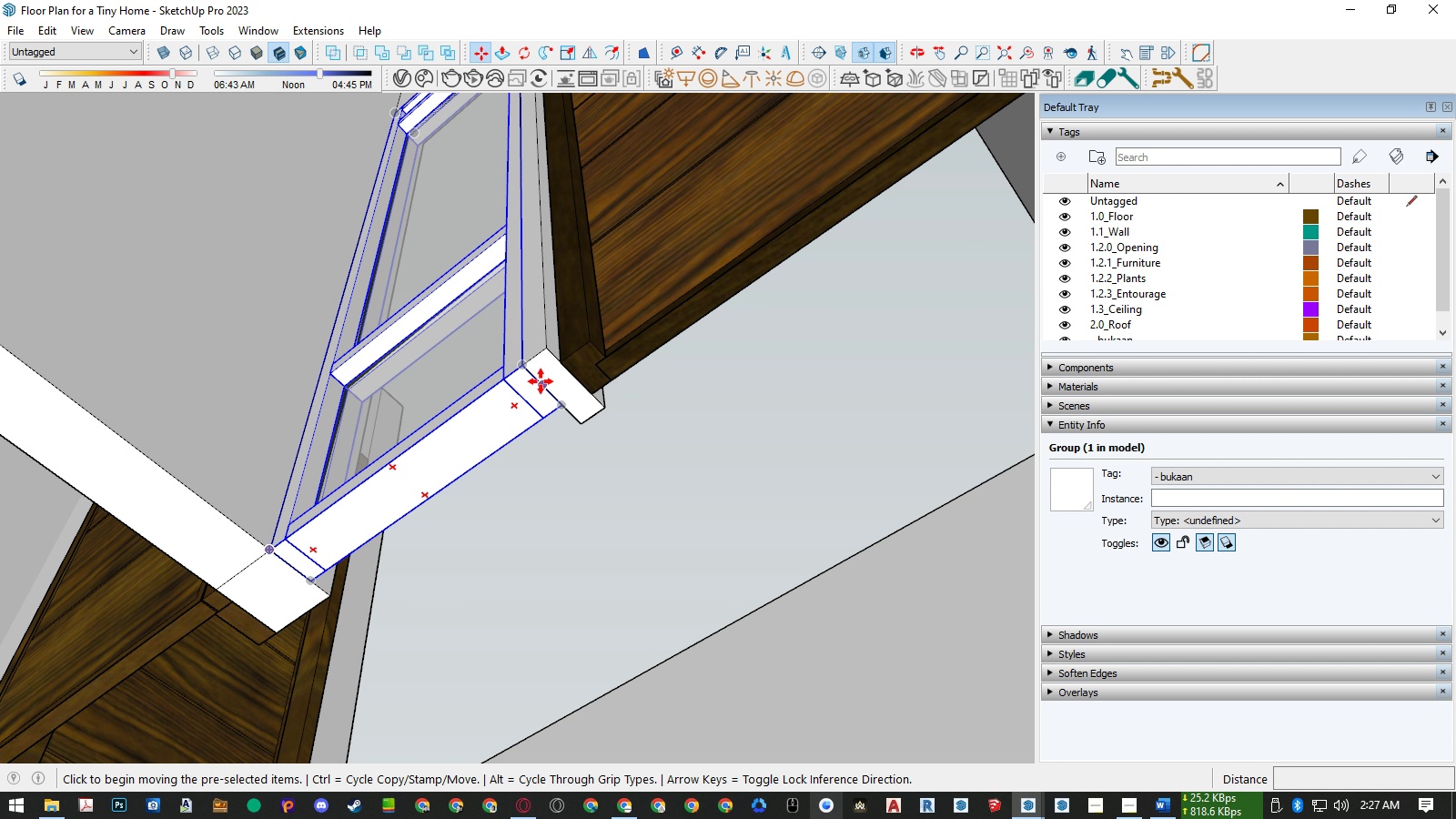 
left_click([541, 381])
 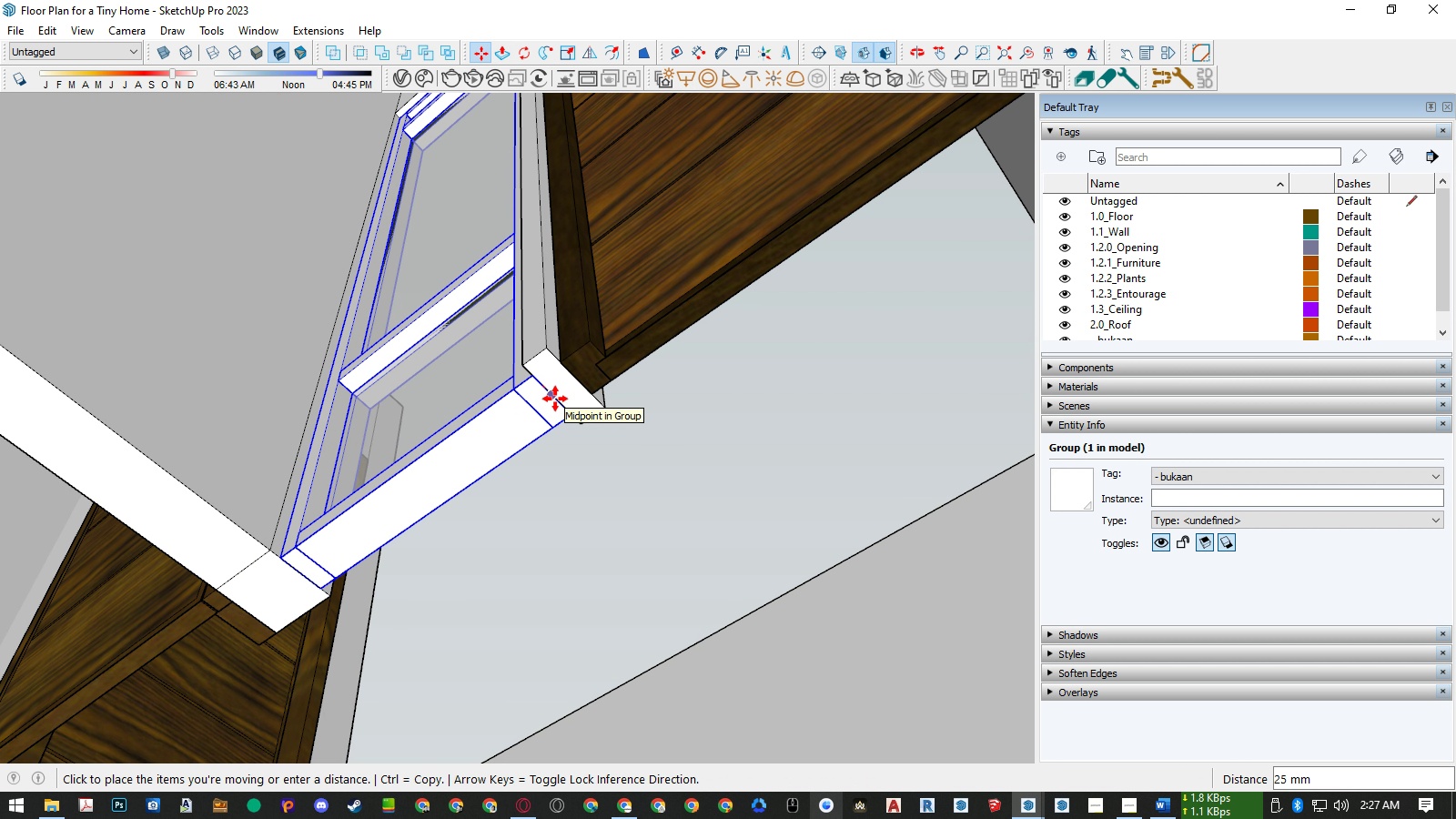 
left_click([555, 399])
 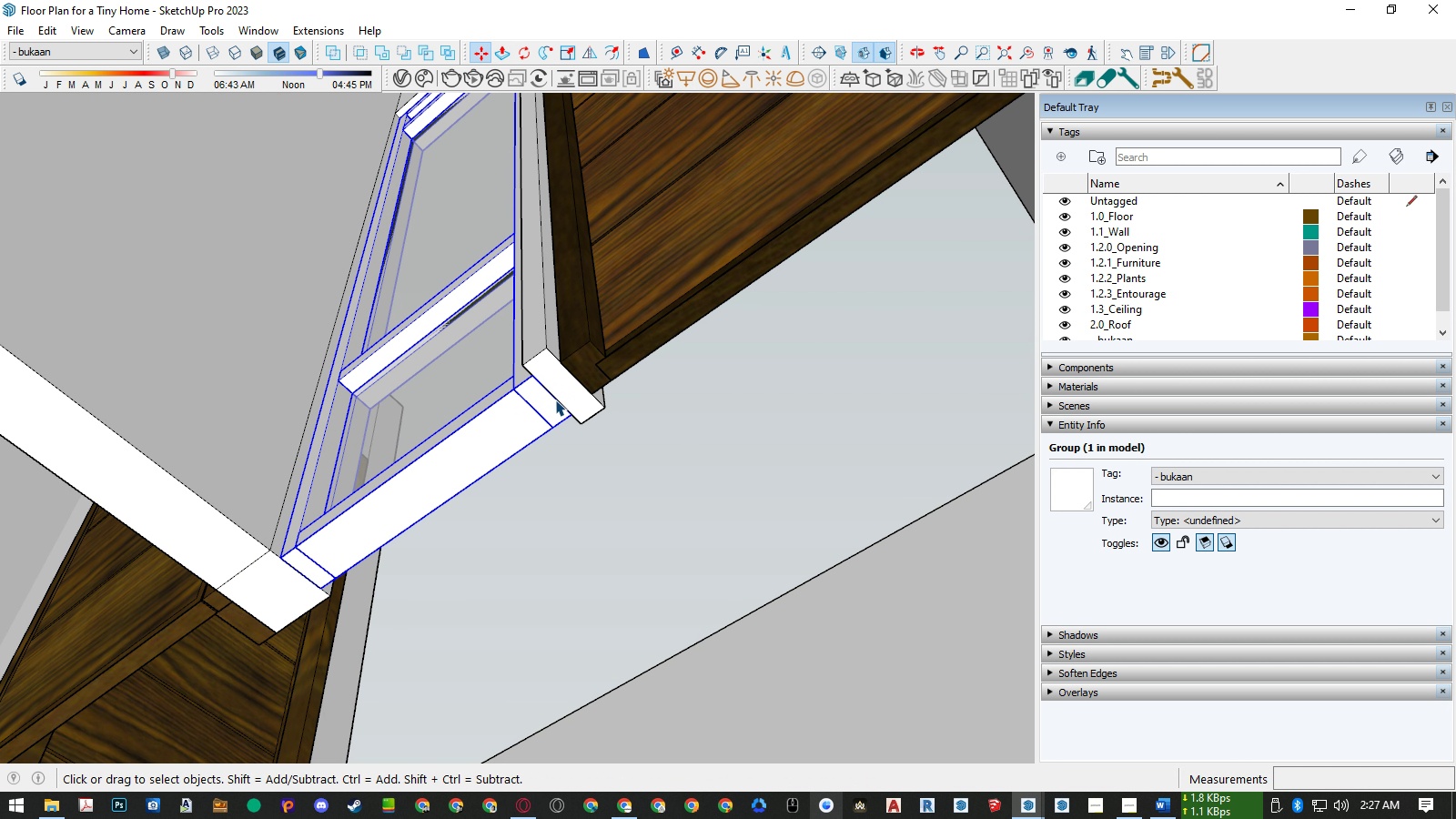 
key(Space)
 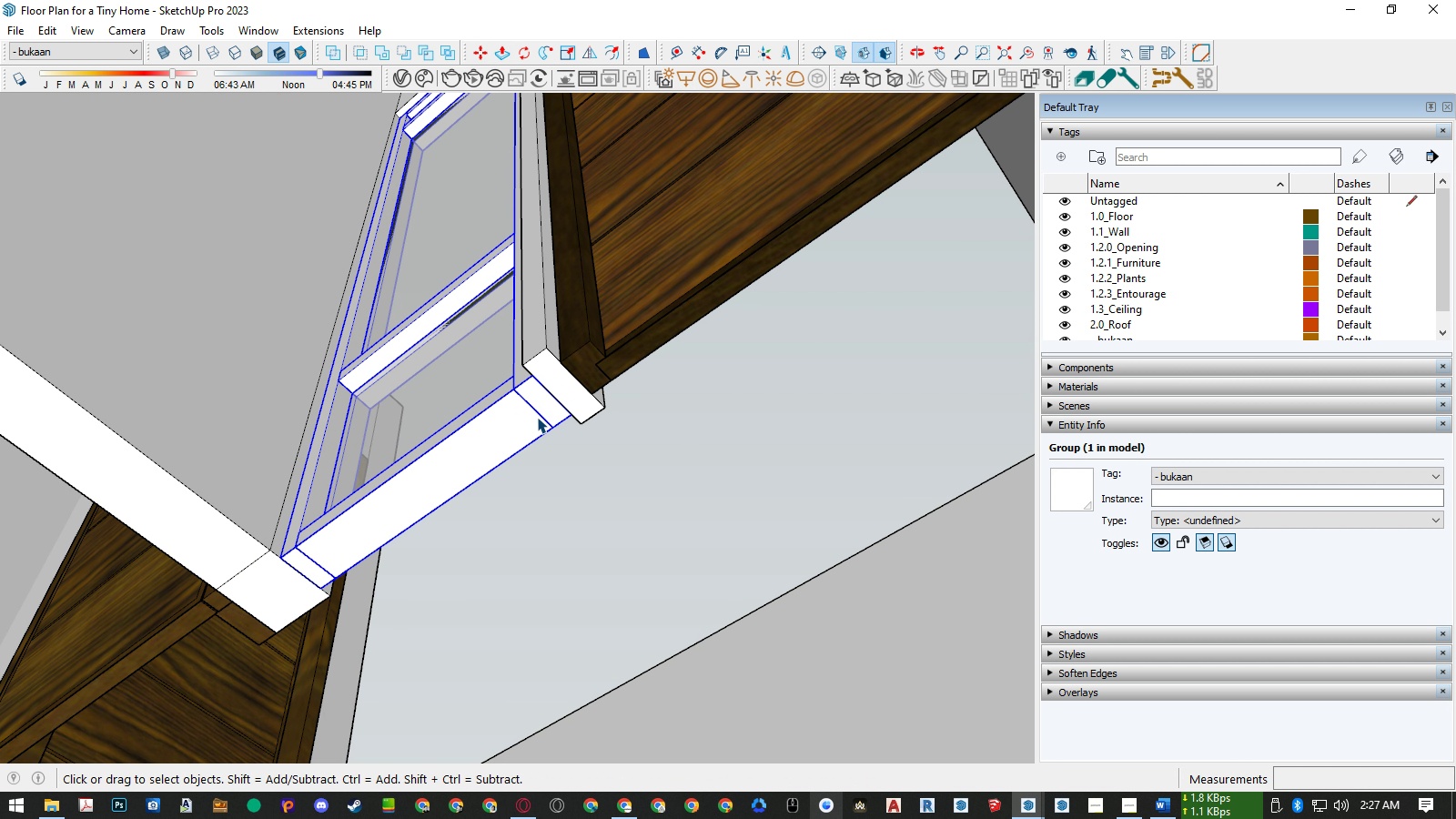 
double_click([537, 417])
 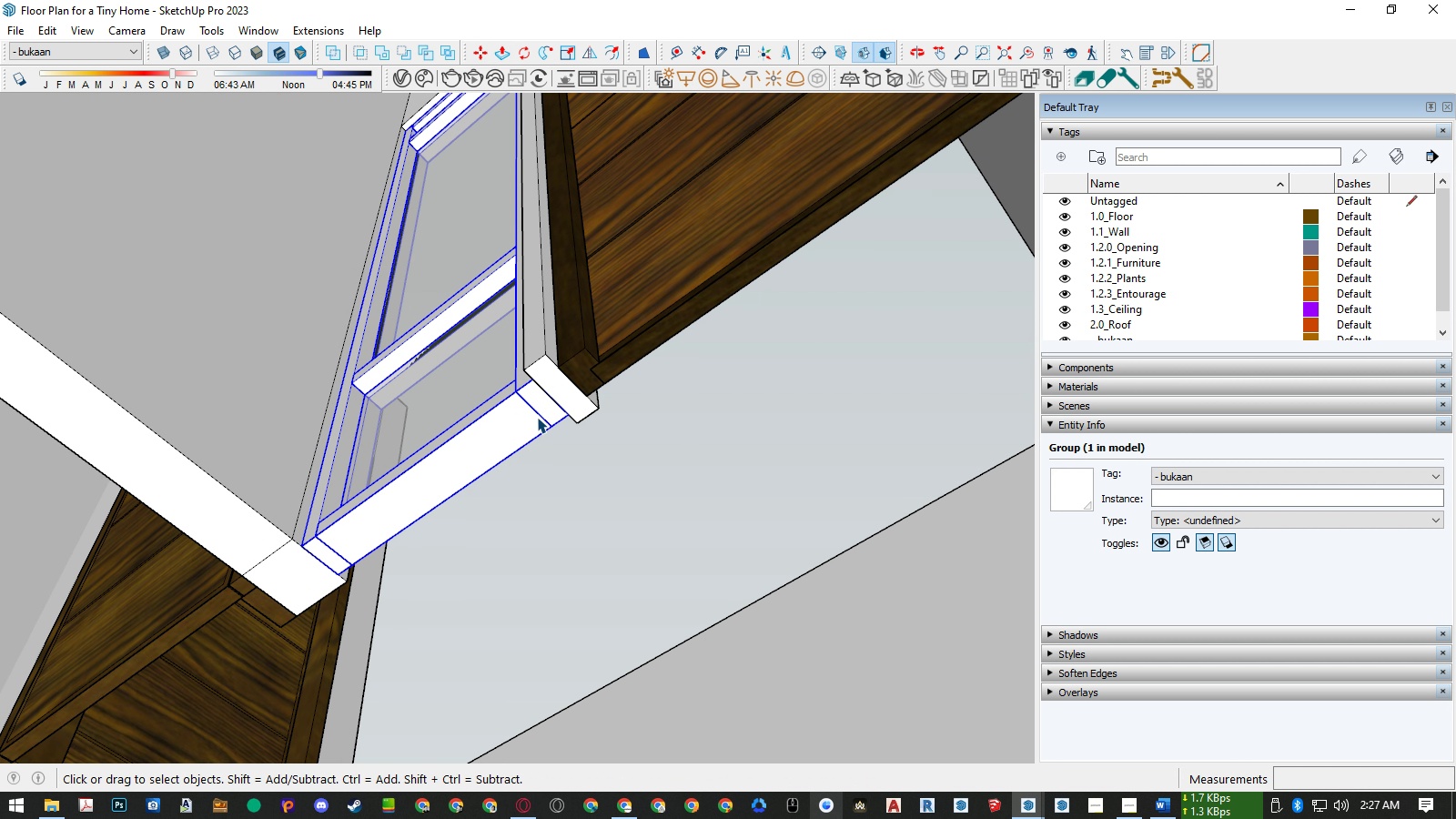 
scroll: coordinate [537, 417], scroll_direction: down, amount: 10.0
 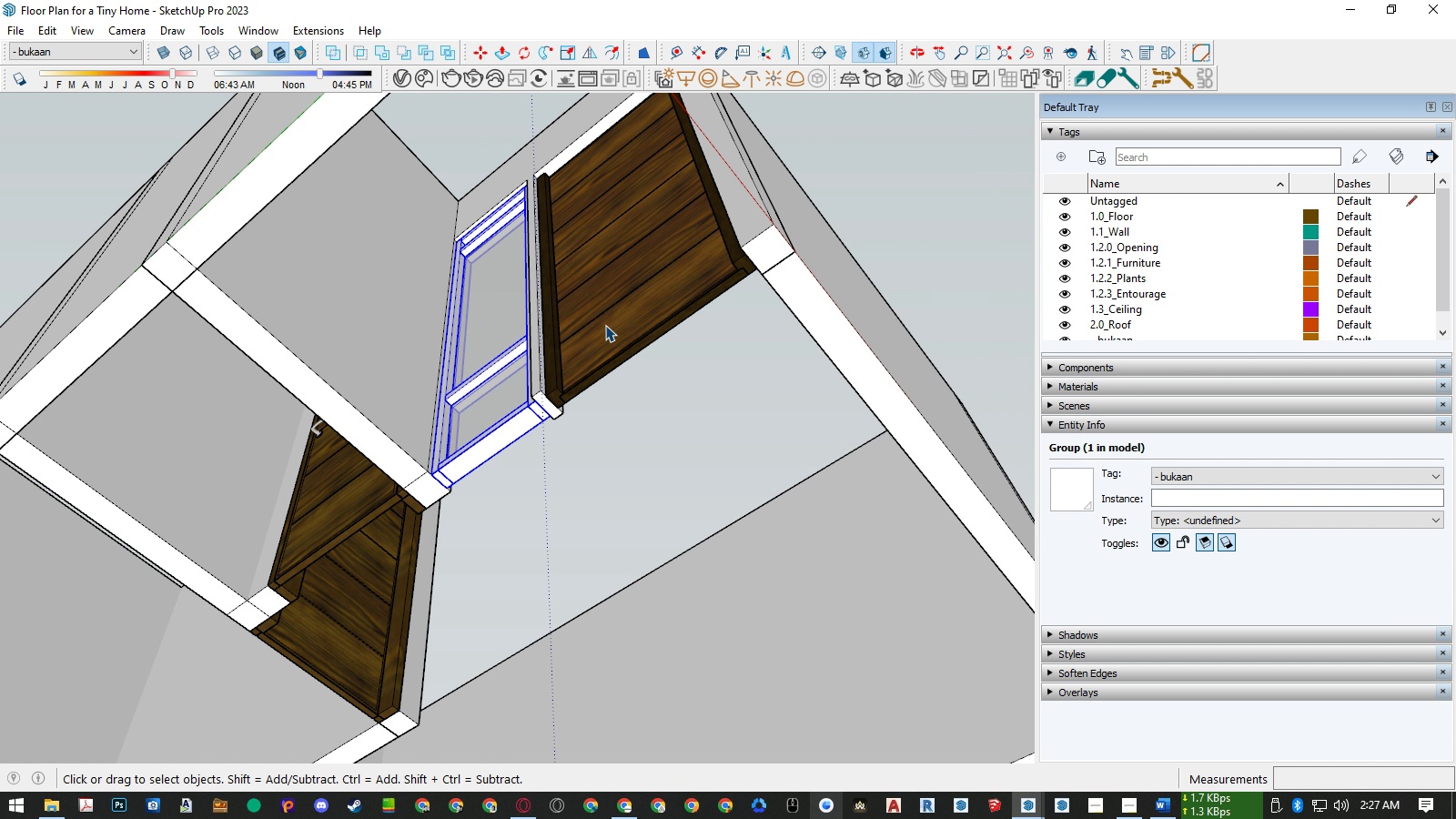 
hold_key(key=ControlLeft, duration=1.41)
left_click([608, 321])
 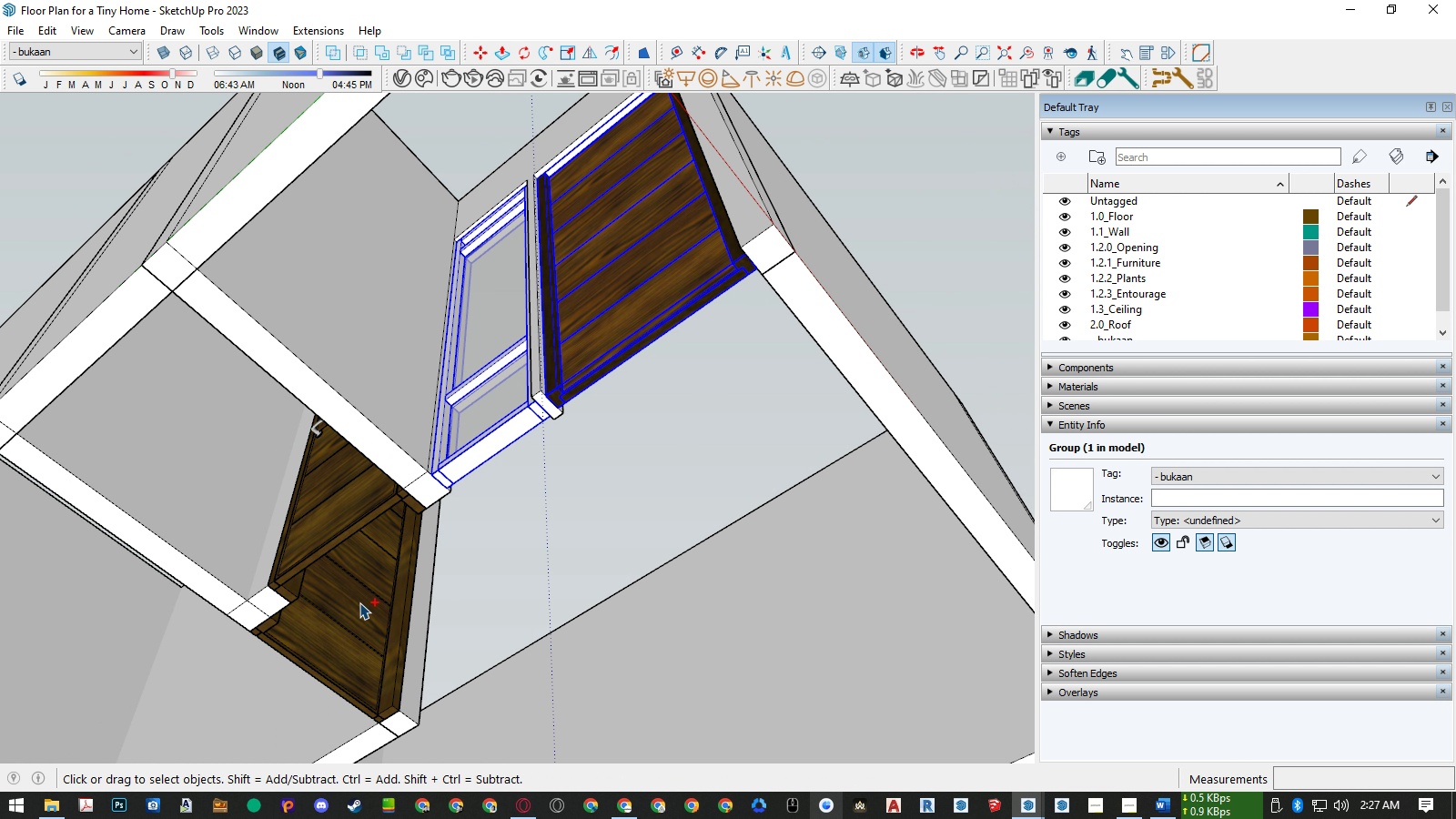 
double_click([359, 602])
 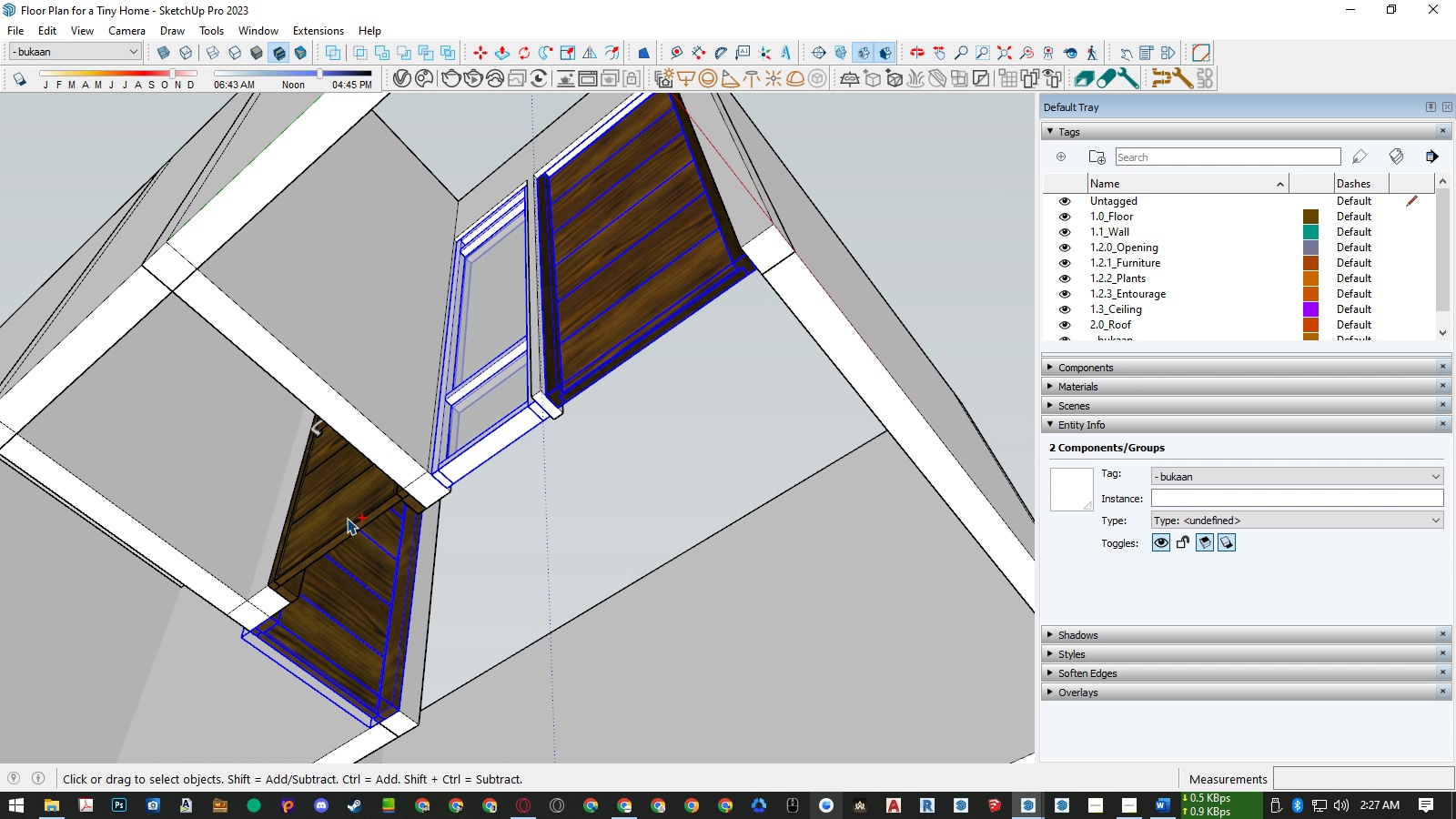 
triple_click([347, 518])
 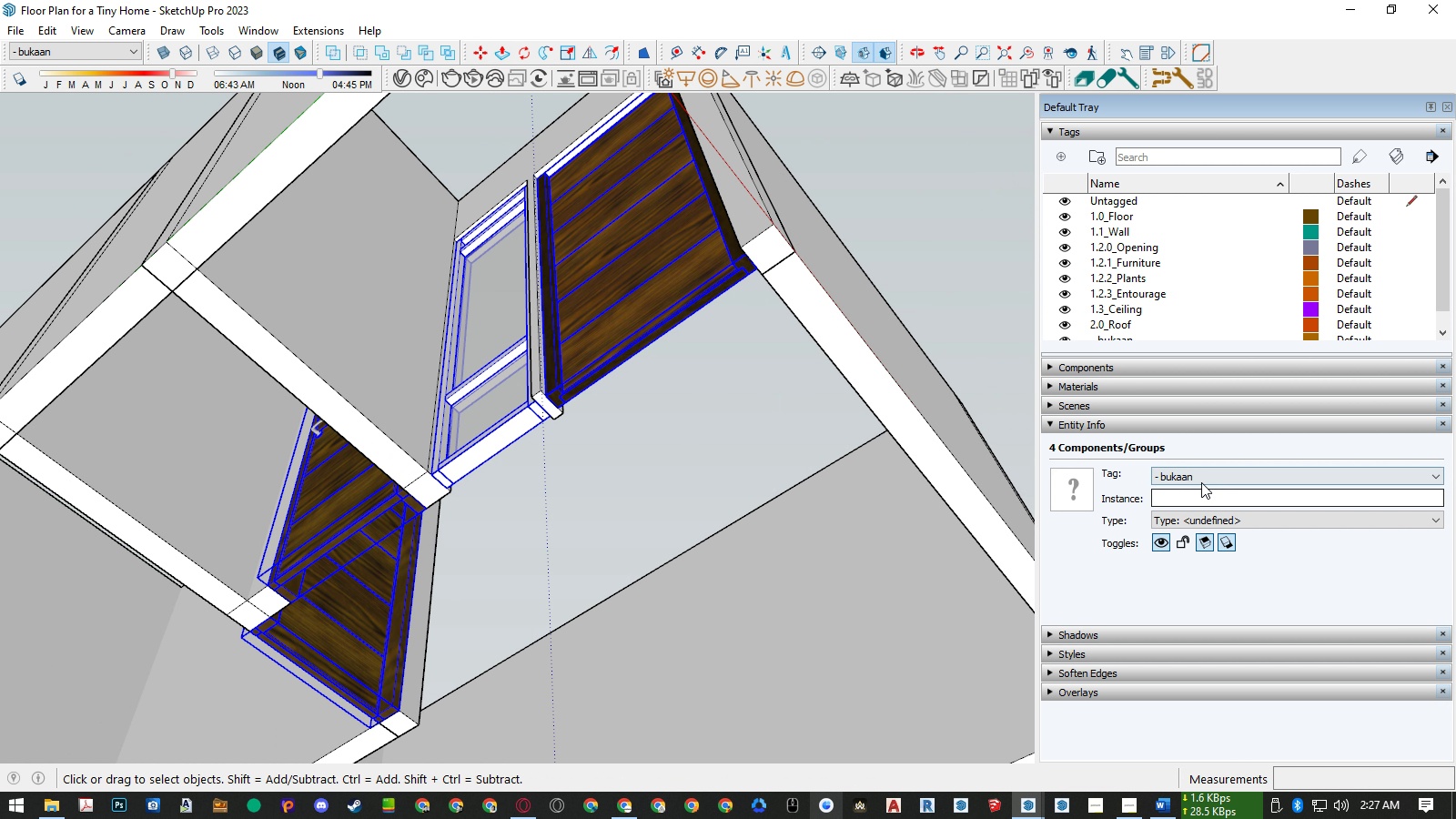 
left_click([1201, 481])
 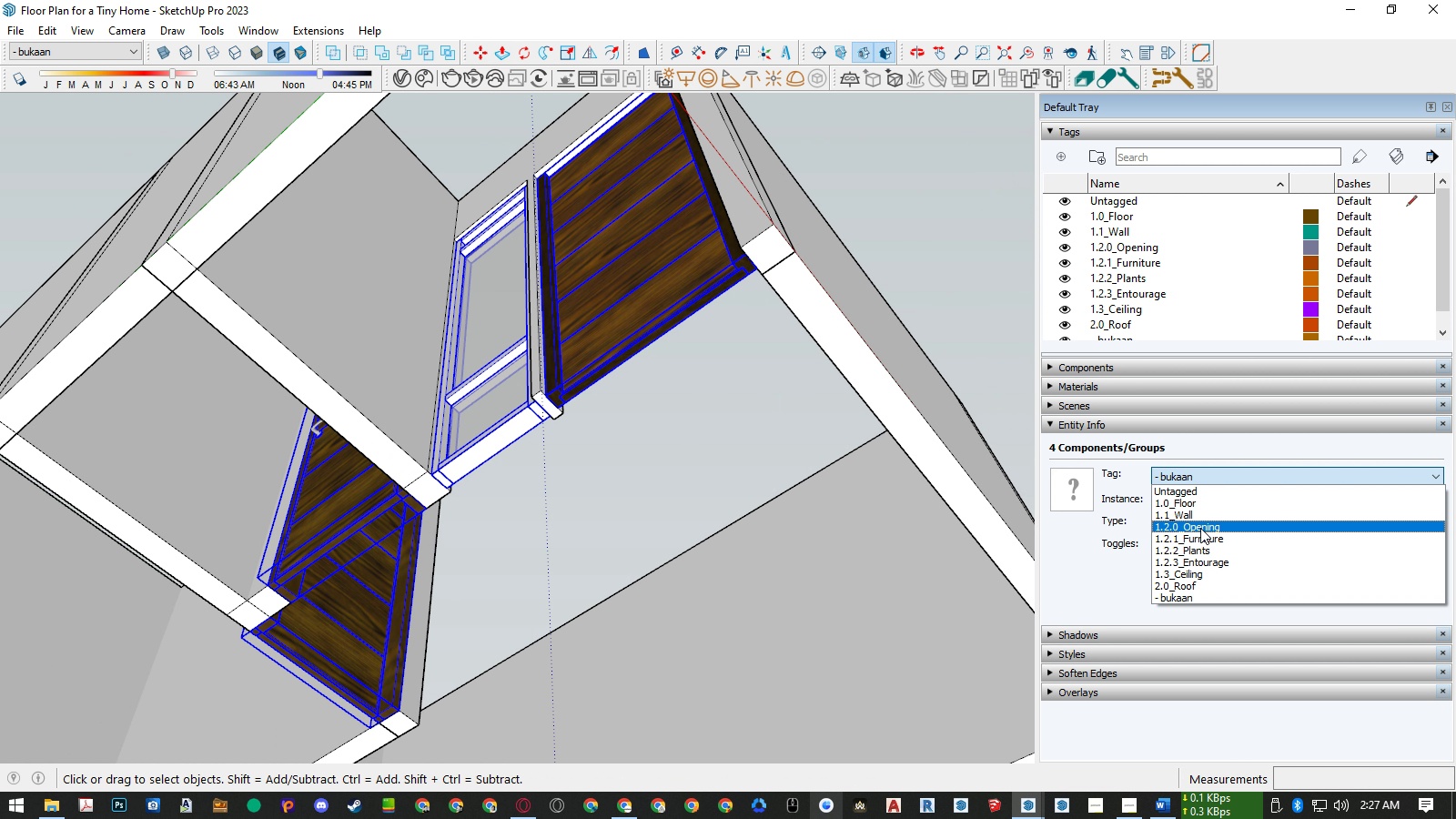 
left_click([1200, 528])
 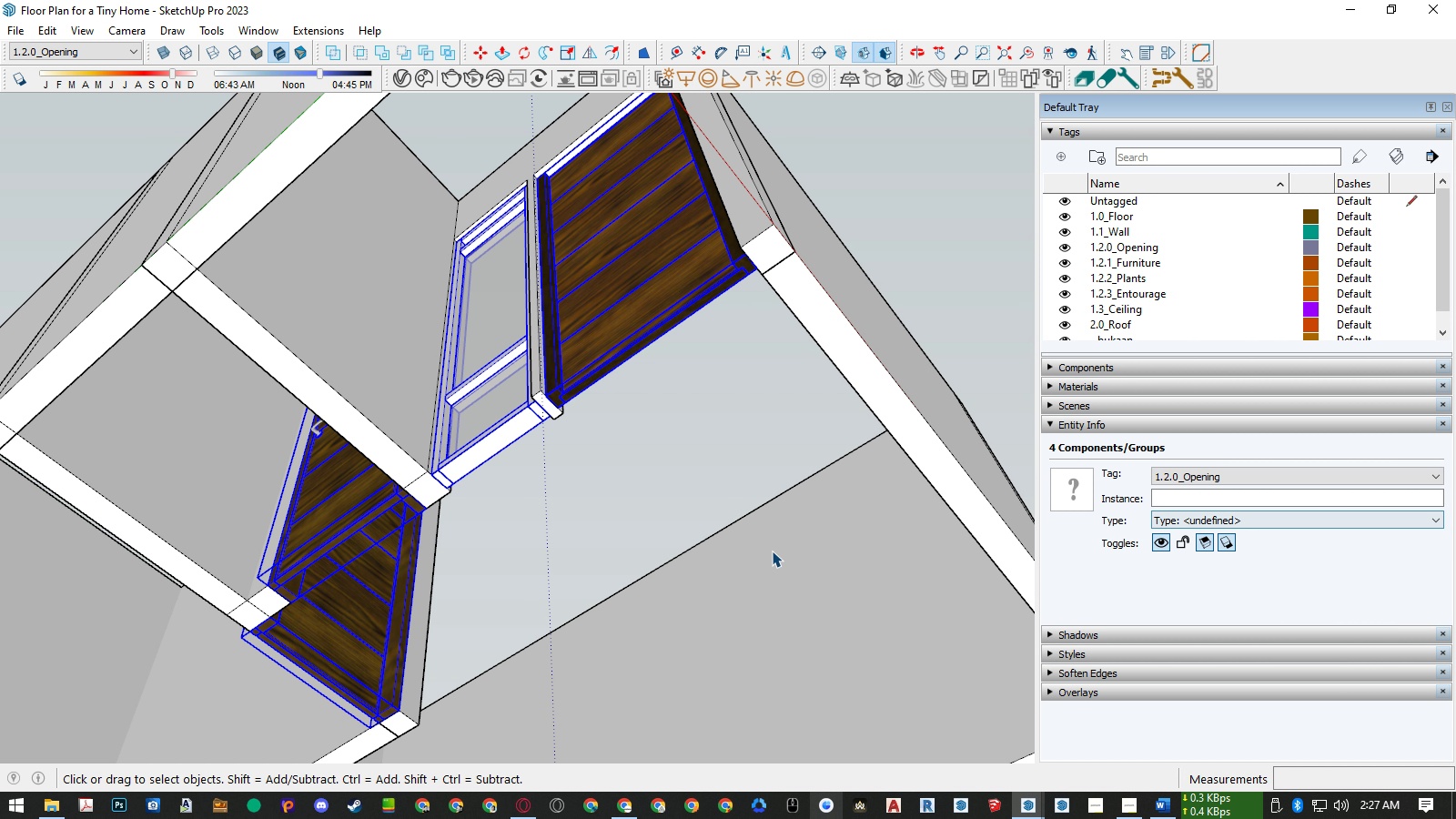 
left_click([772, 551])
 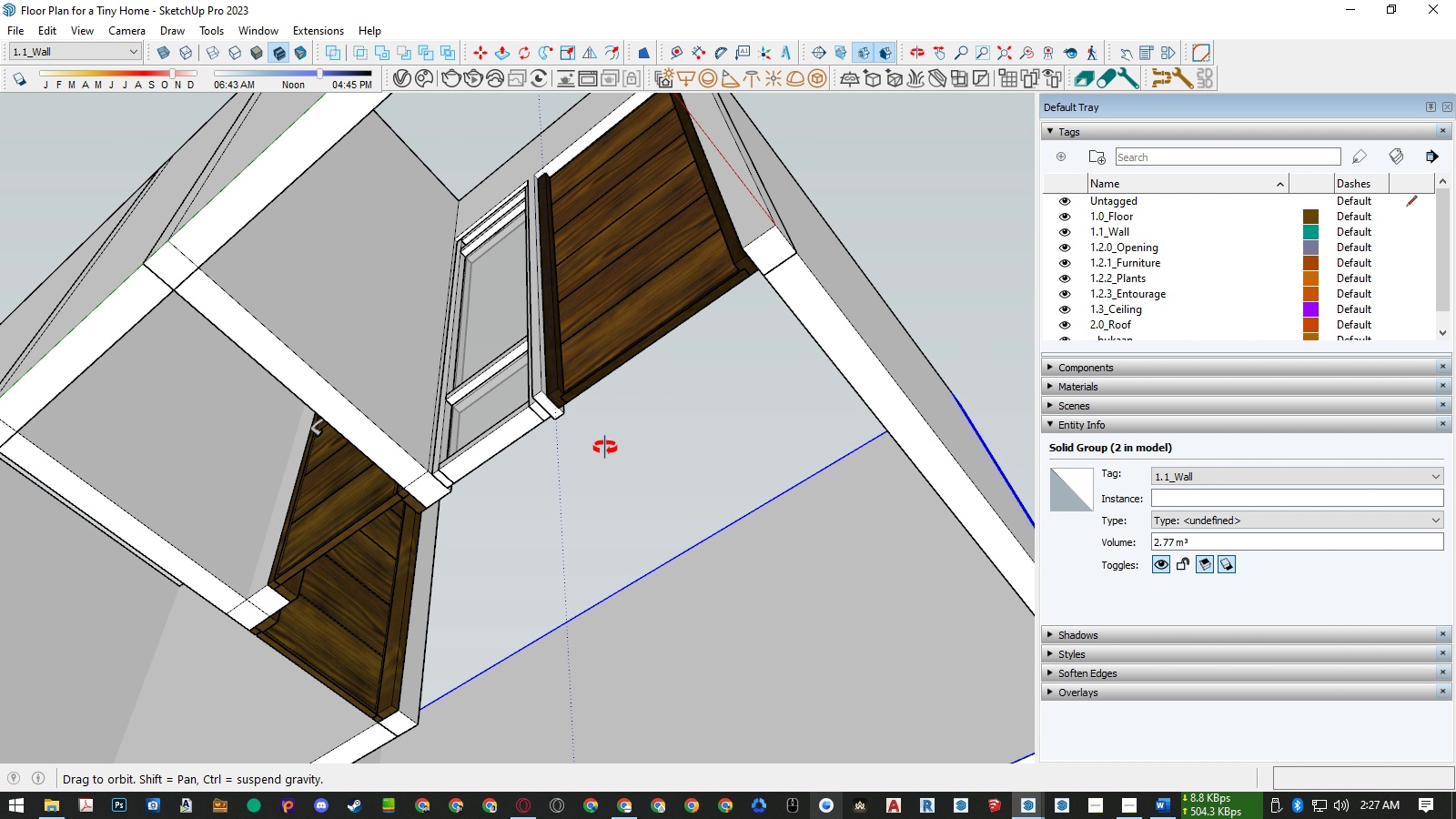 
scroll: coordinate [545, 508], scroll_direction: down, amount: 17.0
 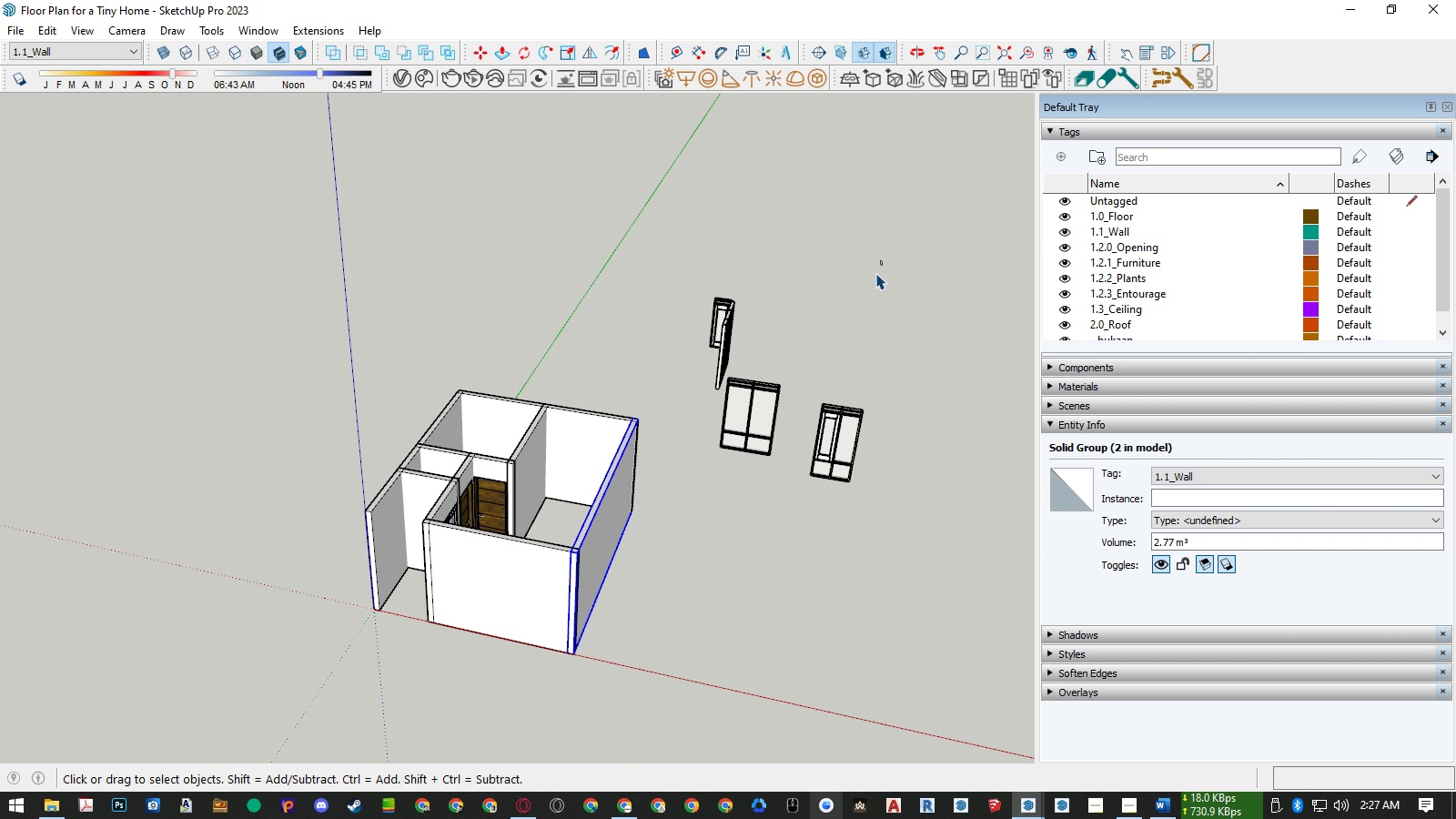 
left_click_drag(start_coordinate=[883, 260], to_coordinate=[710, 455])
 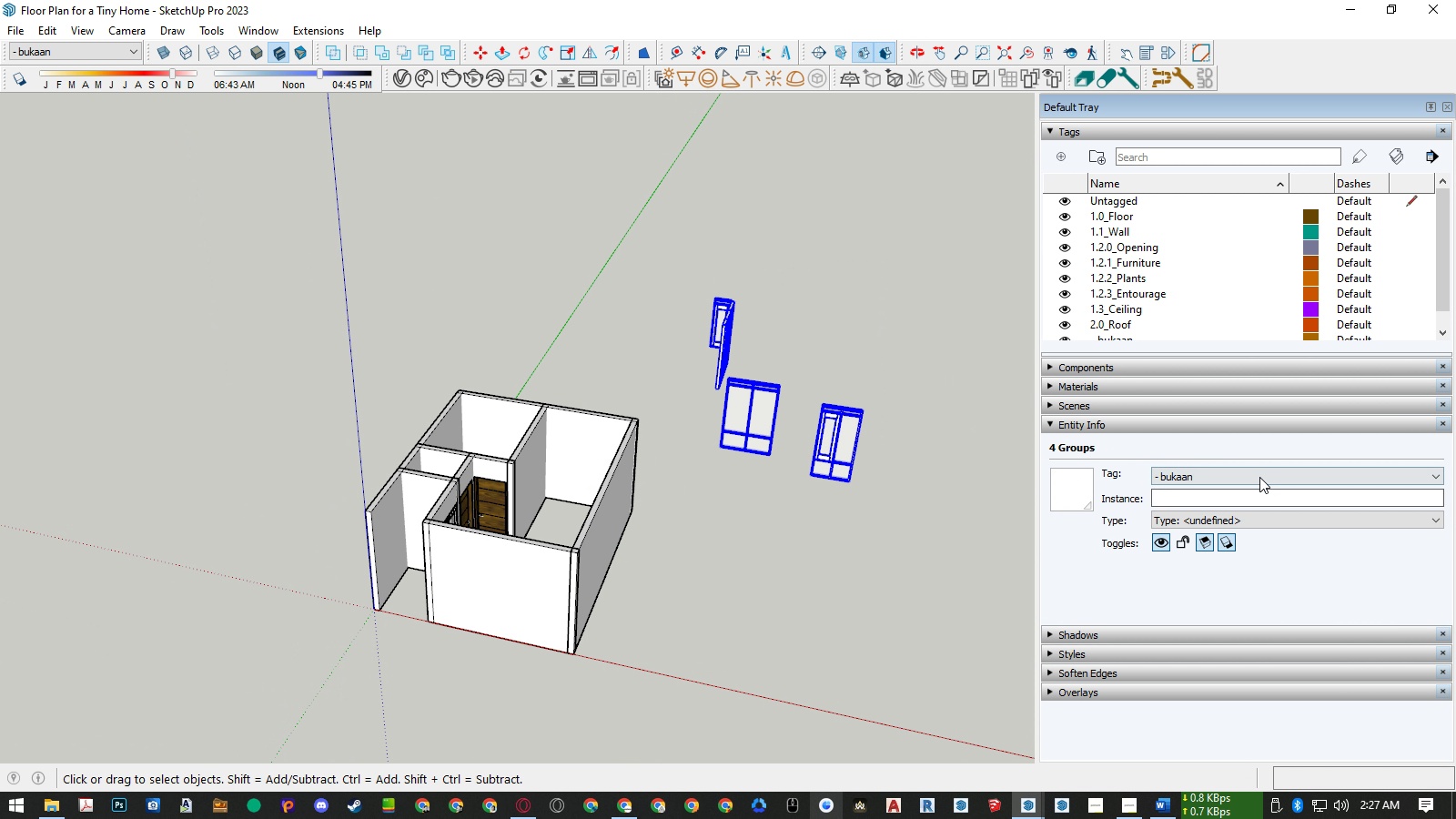 
left_click([1259, 476])
 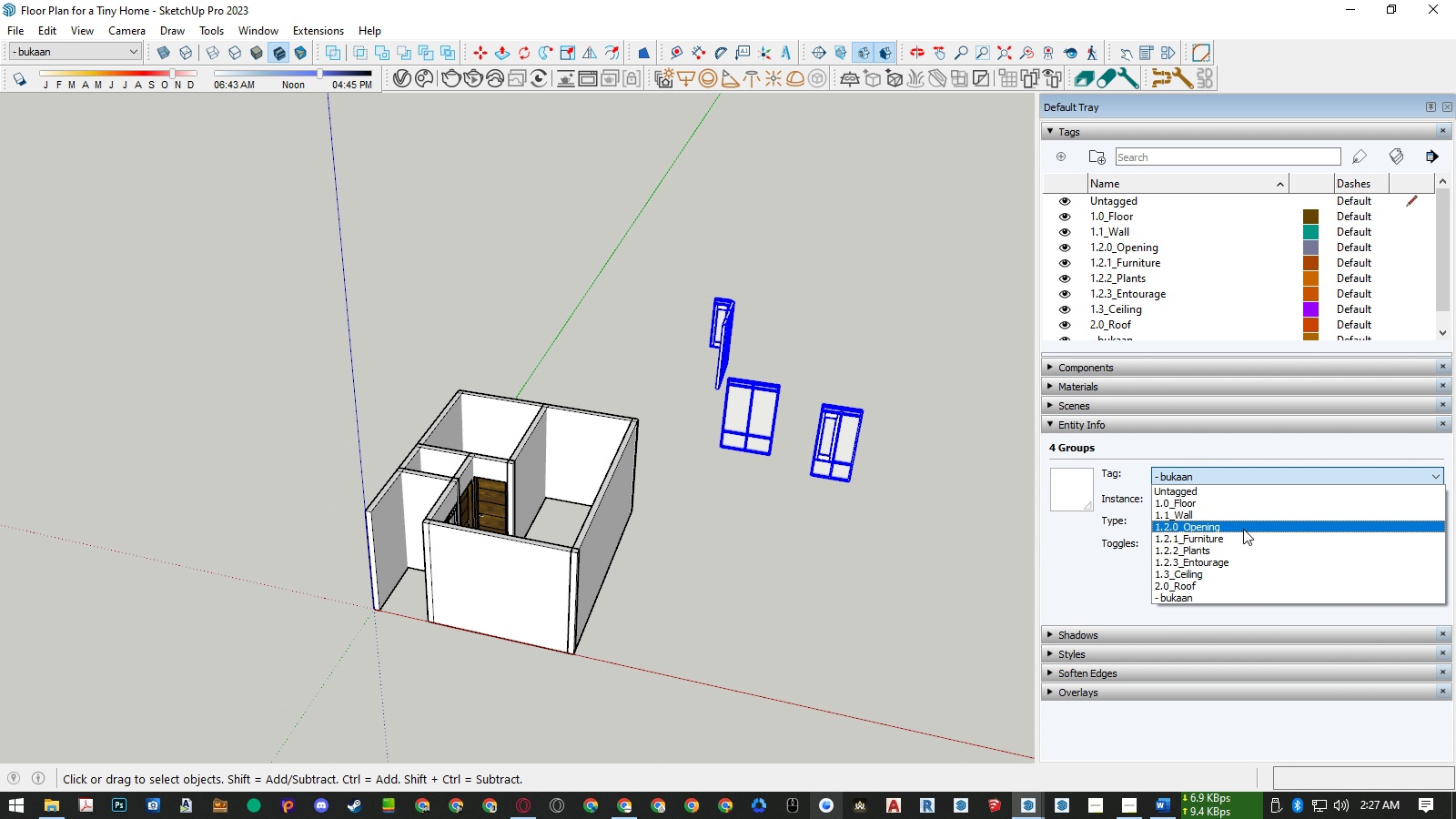 
double_click([812, 576])
 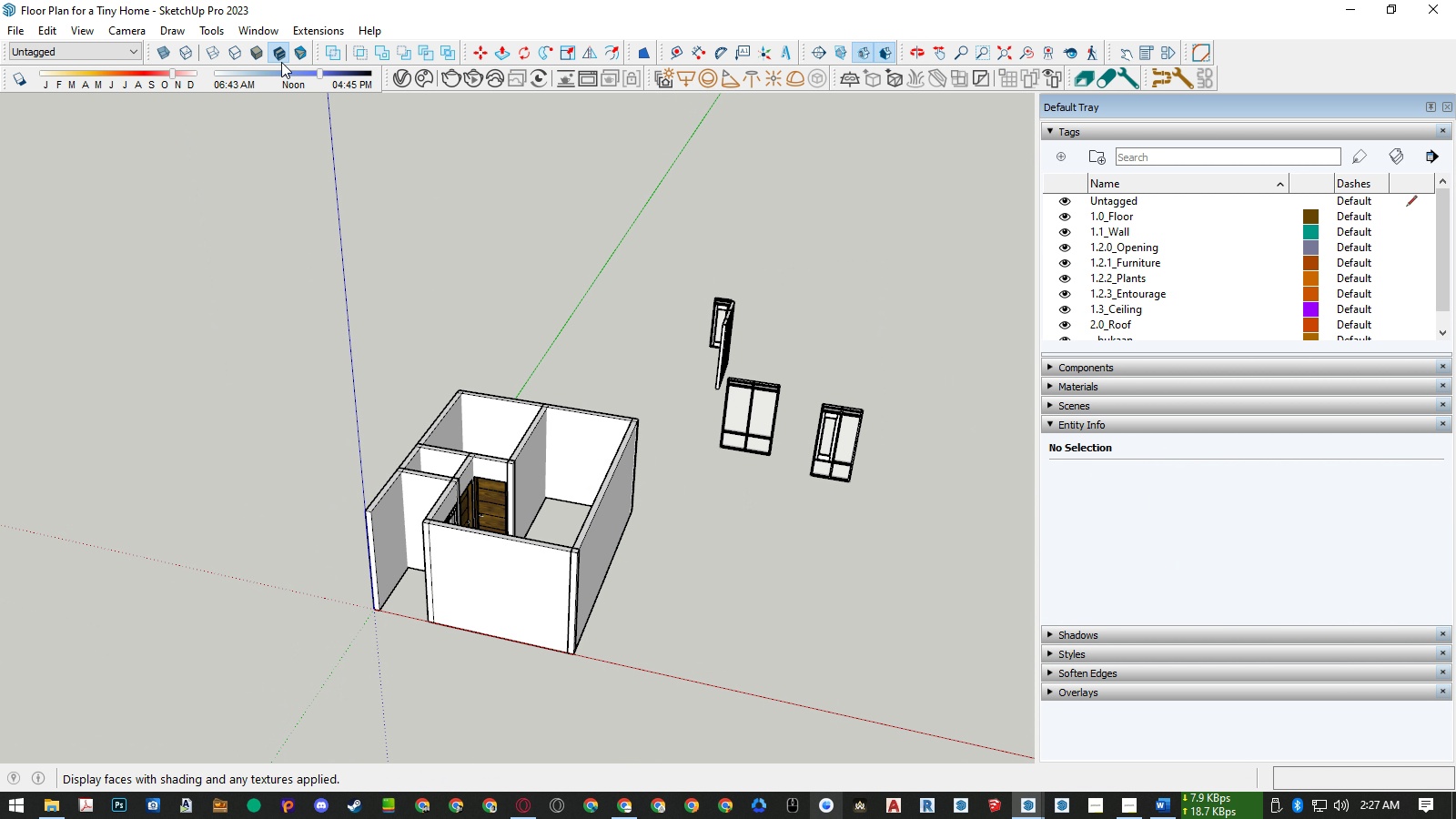 
key(Control+S)
 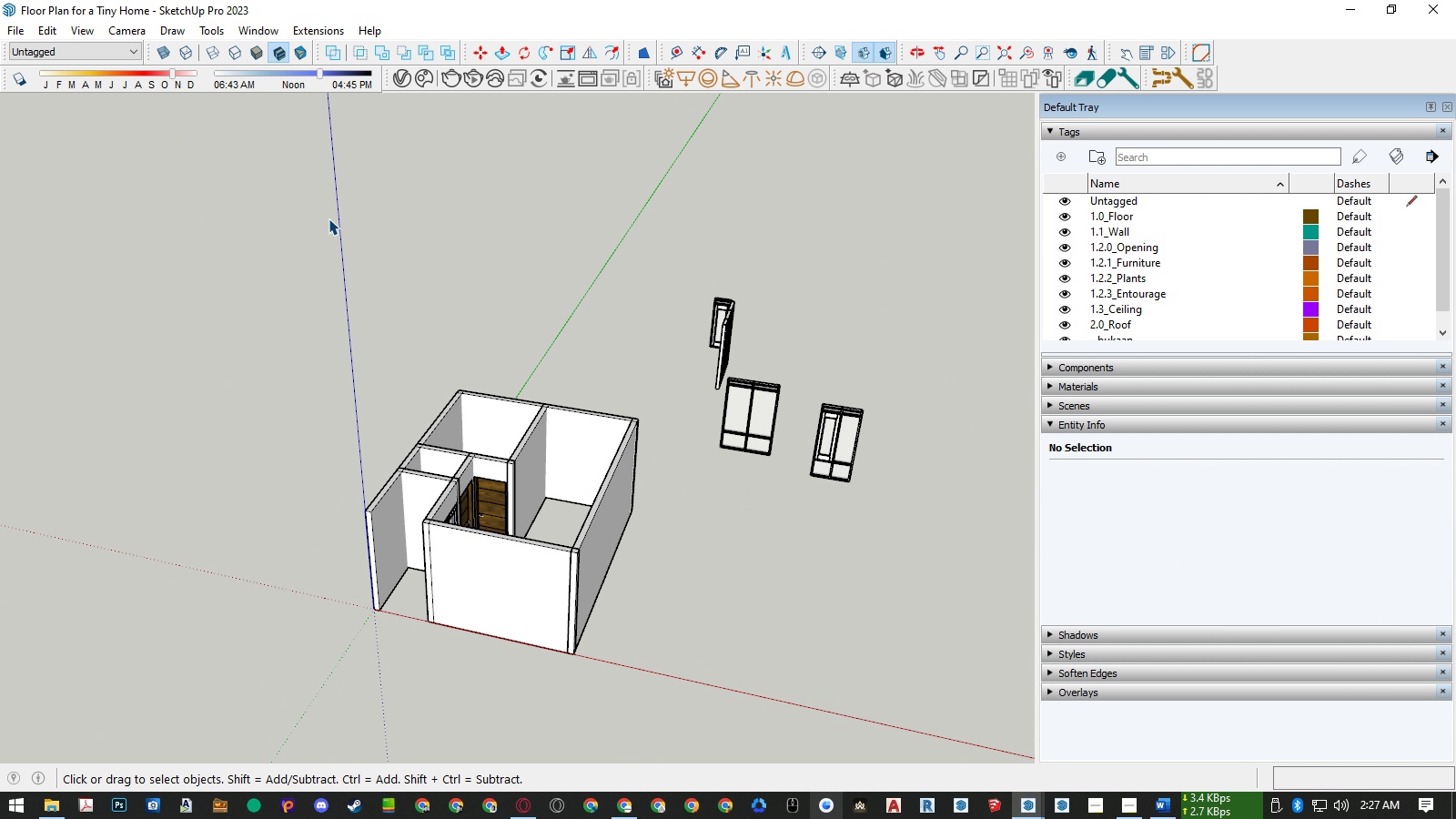 
key(Control+ControlLeft)
 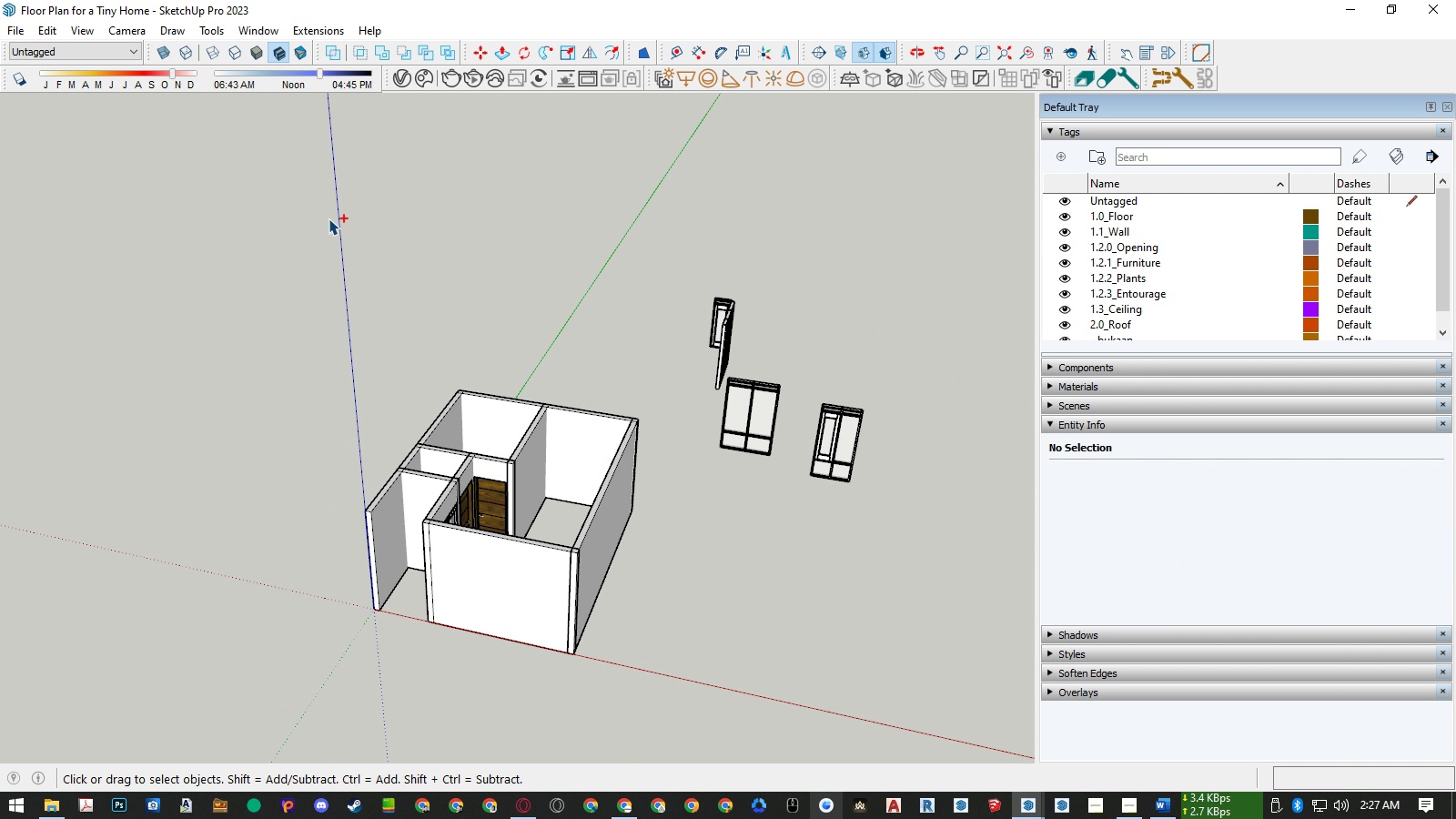 
key(Control+S)
 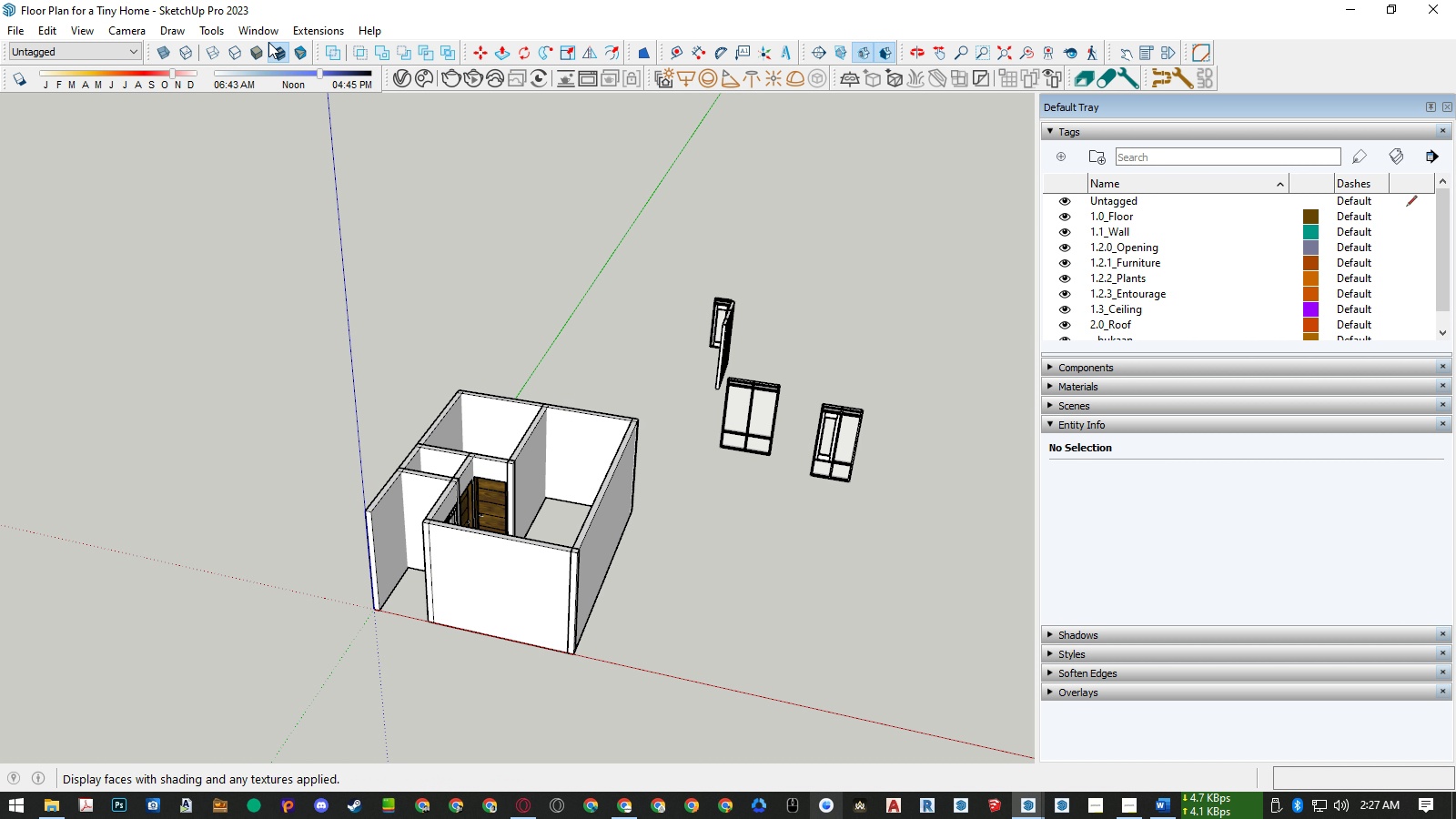 
left_click([265, 31])
 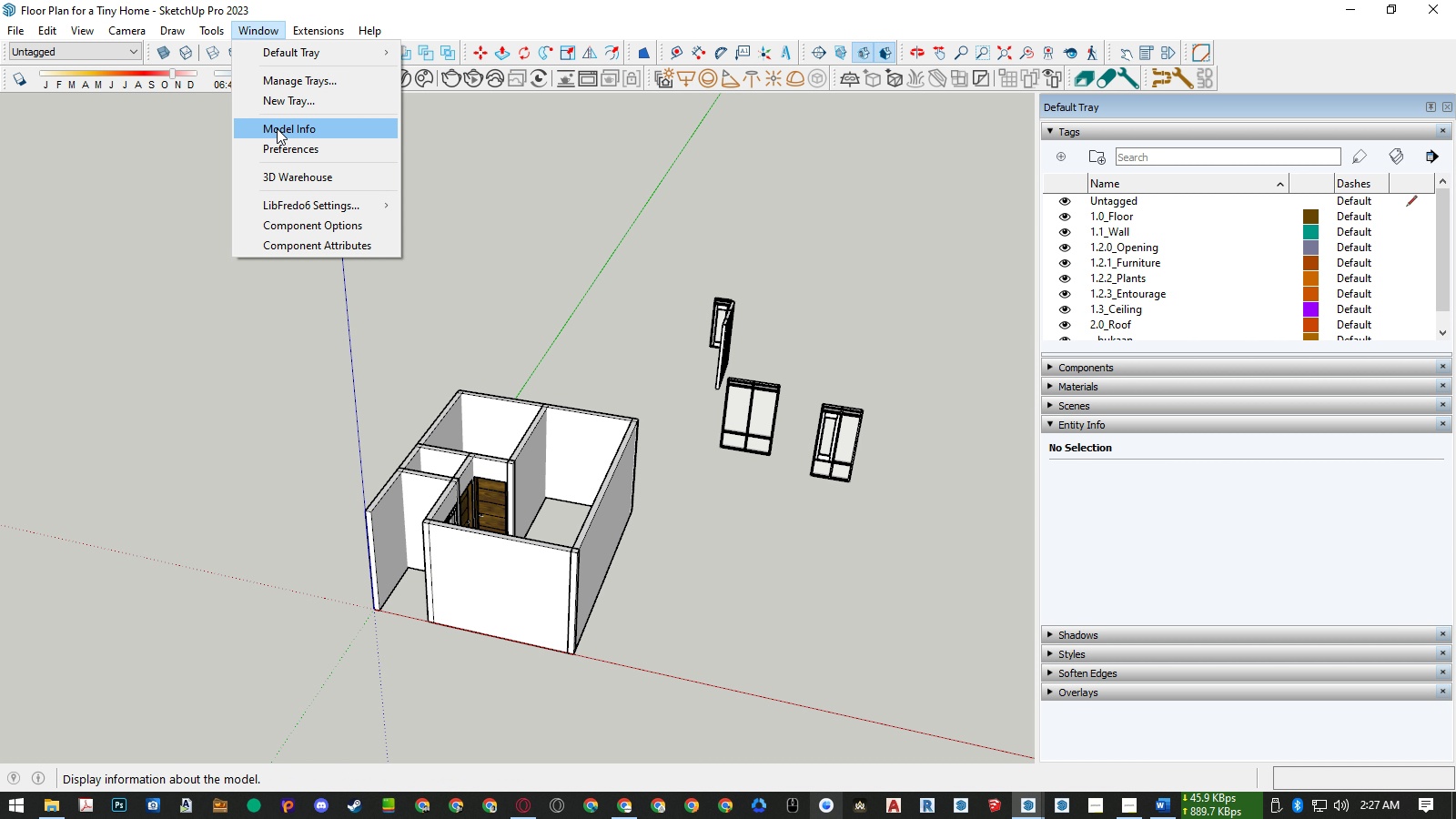 
left_click([277, 128])
 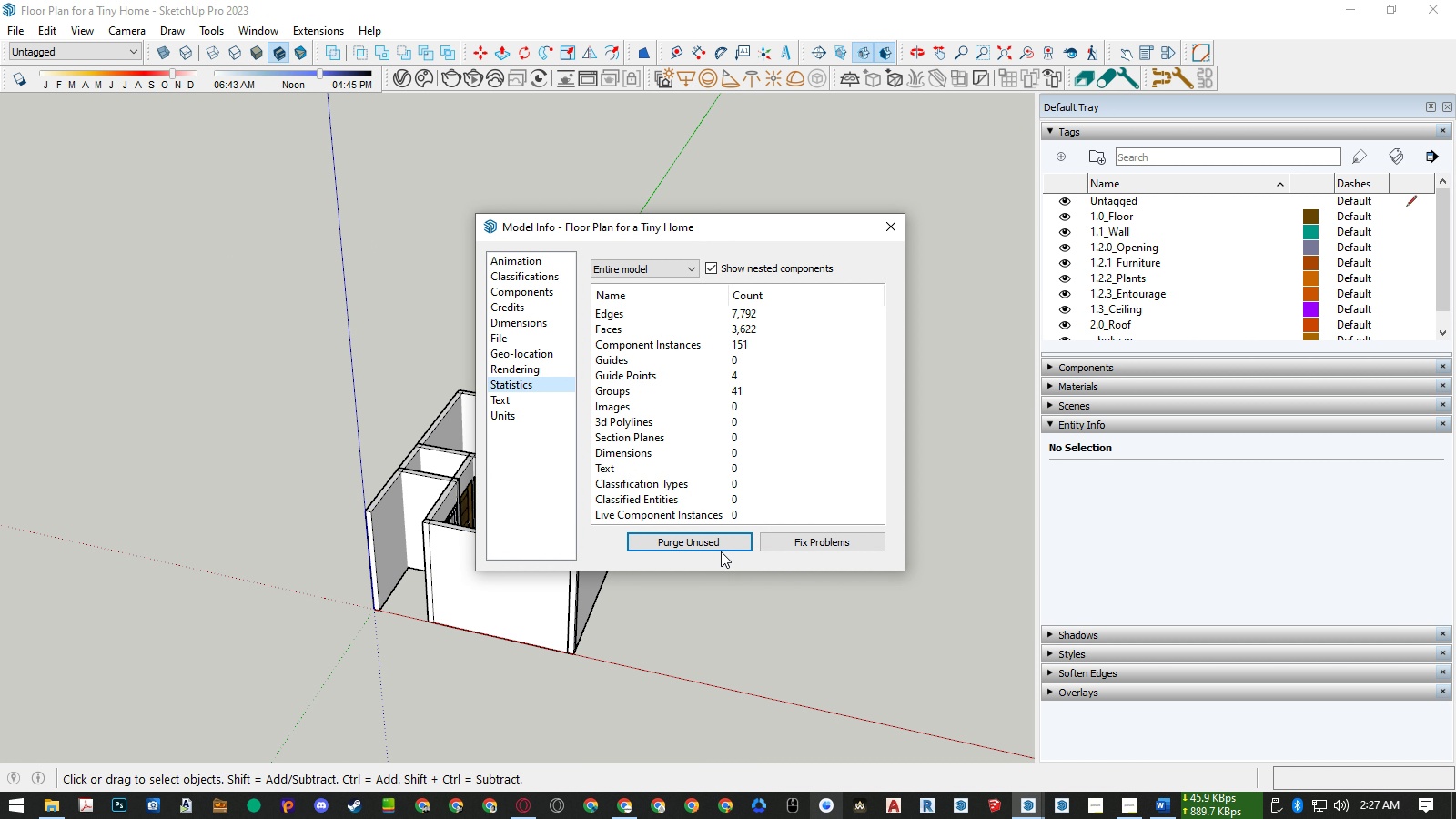 
left_click([721, 551])
 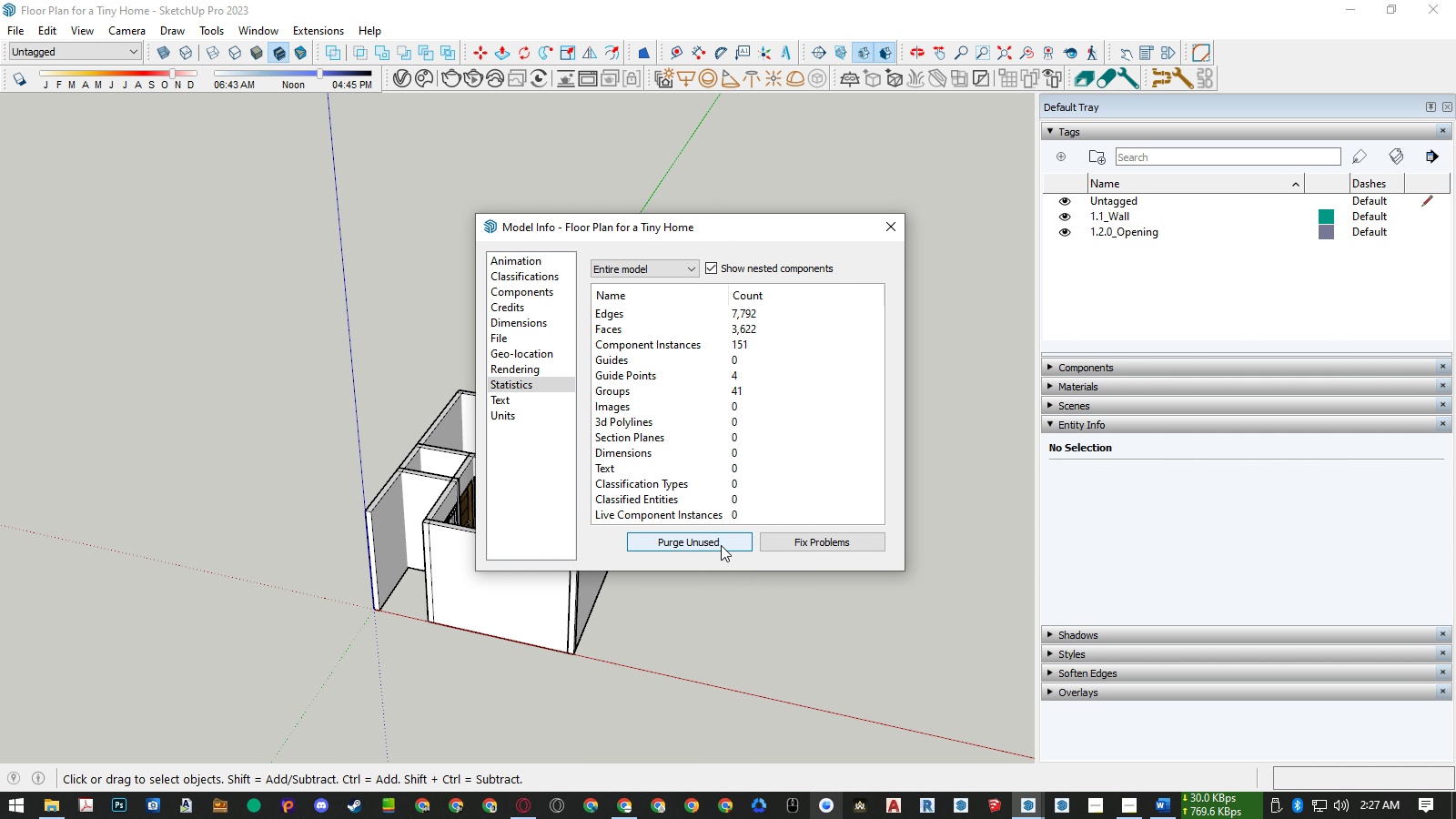 
left_click([721, 545])
 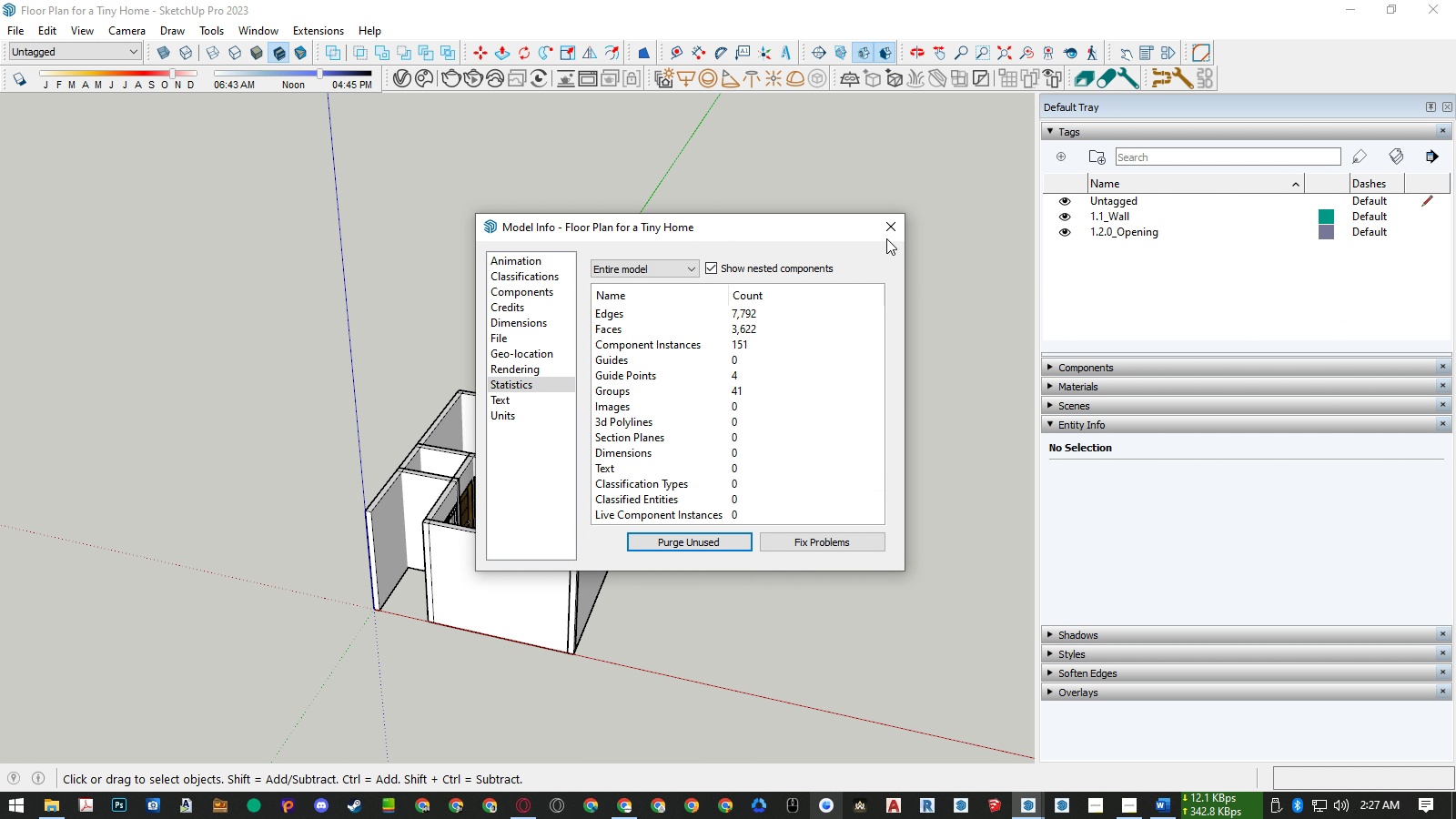 
left_click([892, 228])
 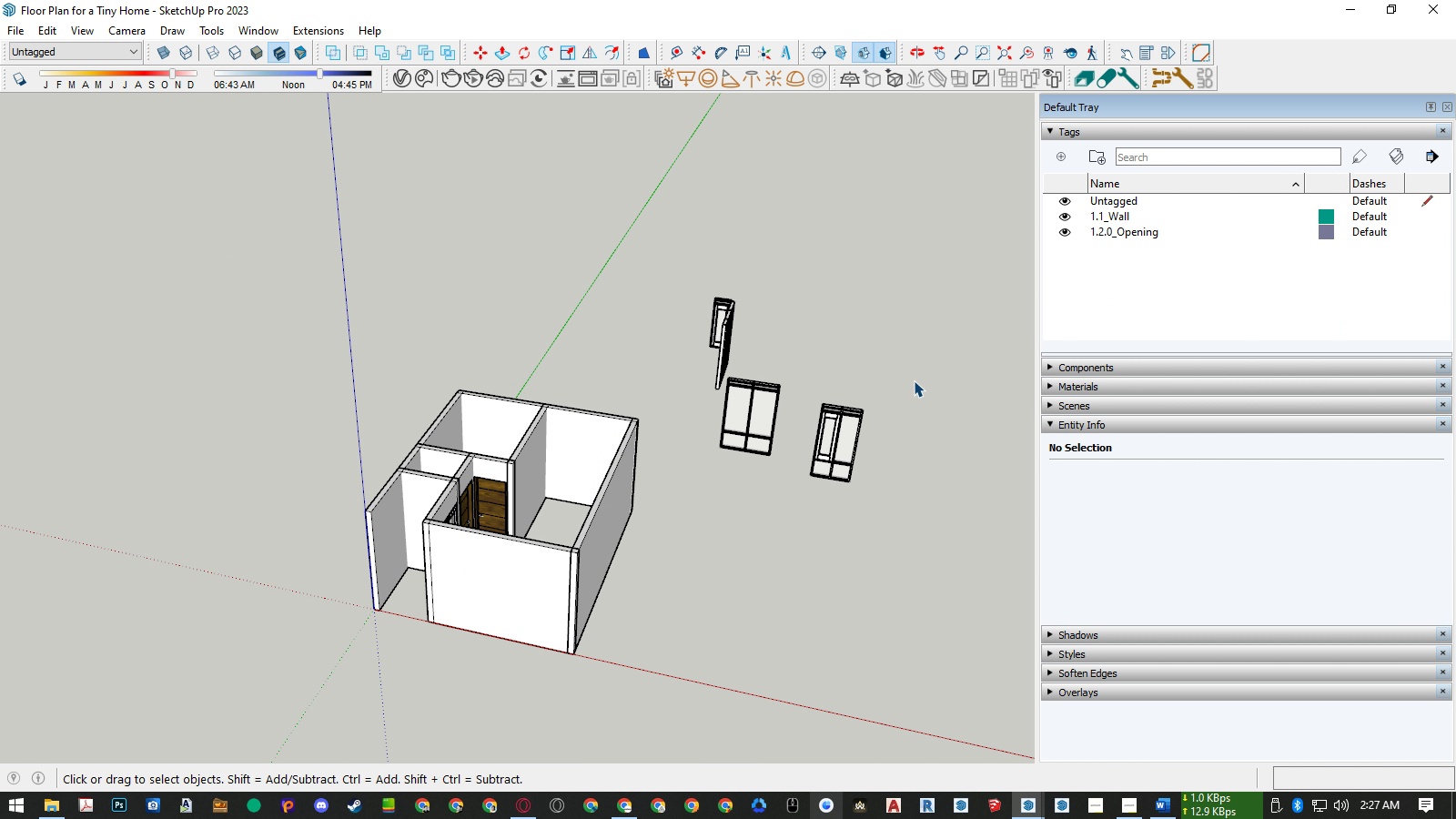 
left_click([914, 380])
 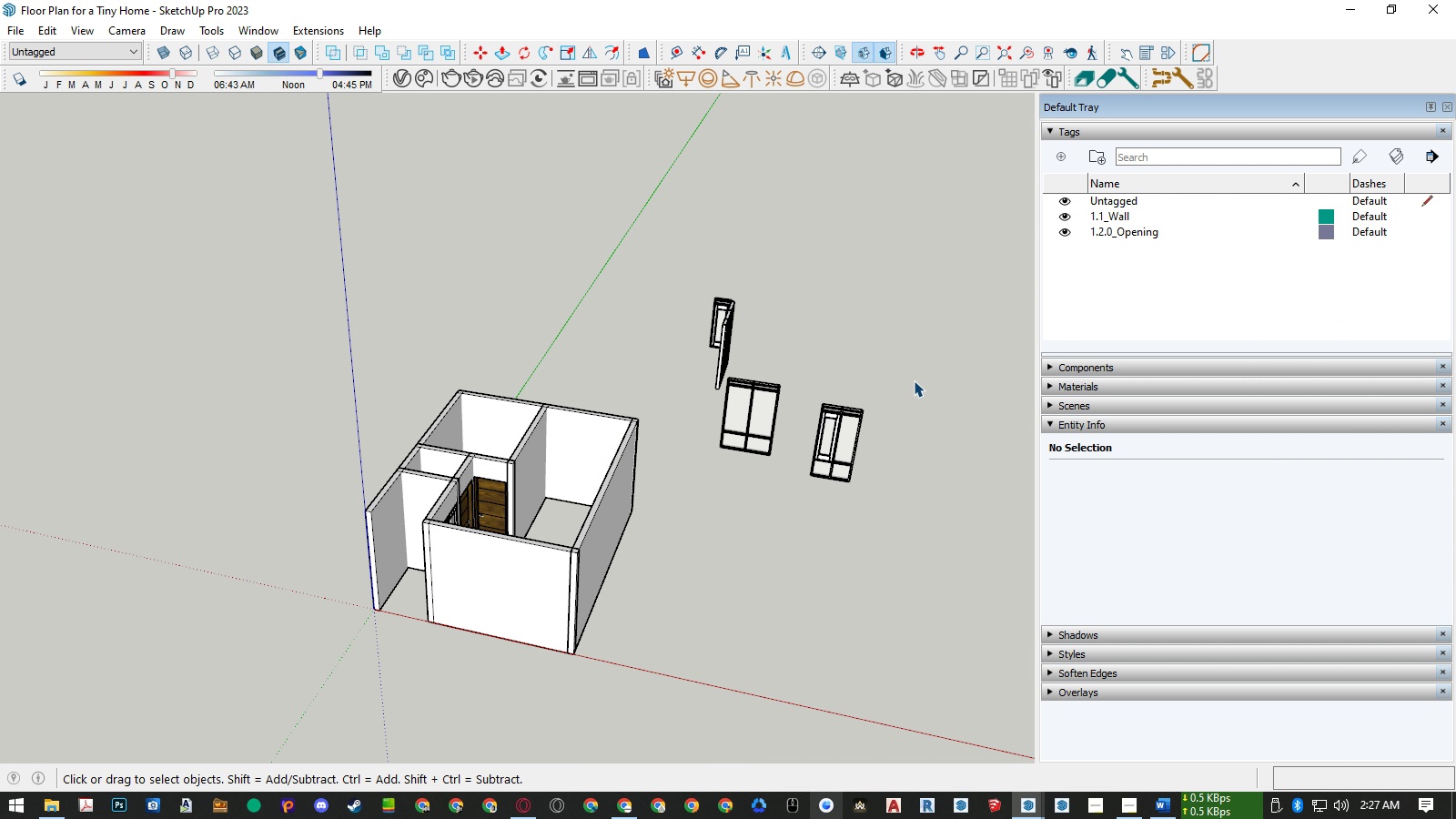 
key(Control+ControlLeft)
 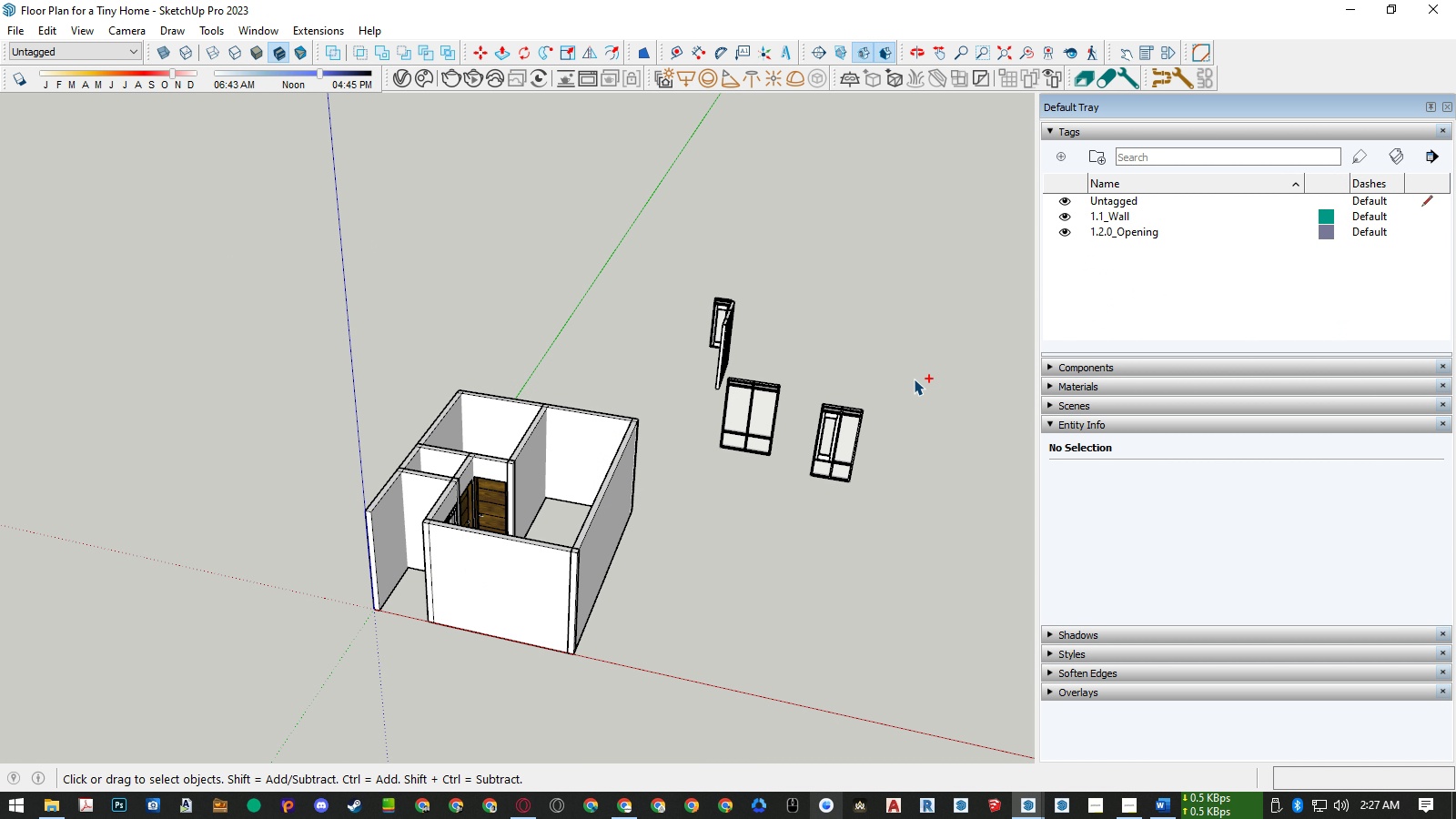 
key(Control+Z)
 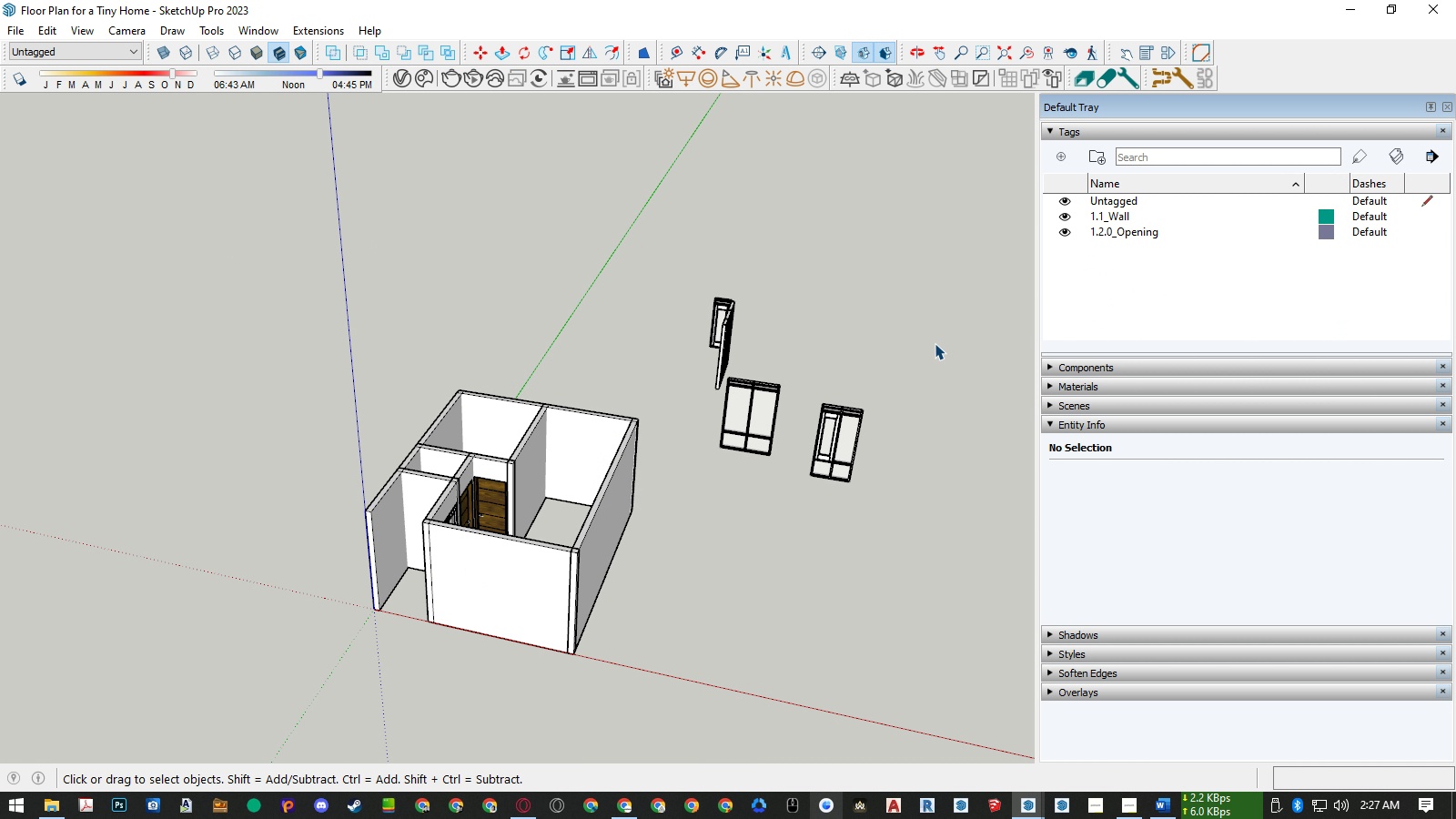 
scroll: coordinate [935, 343], scroll_direction: down, amount: 2.0
 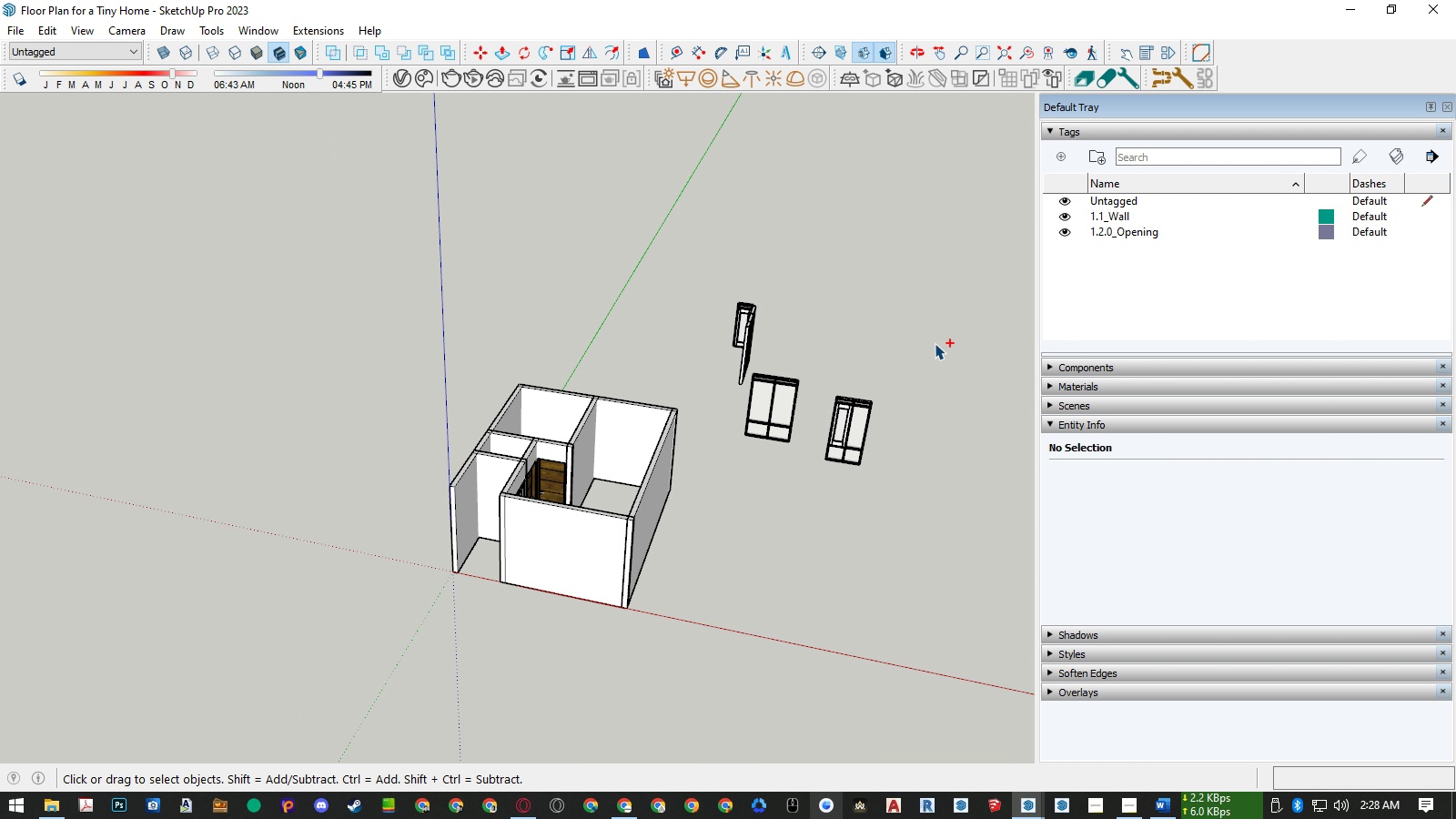 
key(Control+Z)
 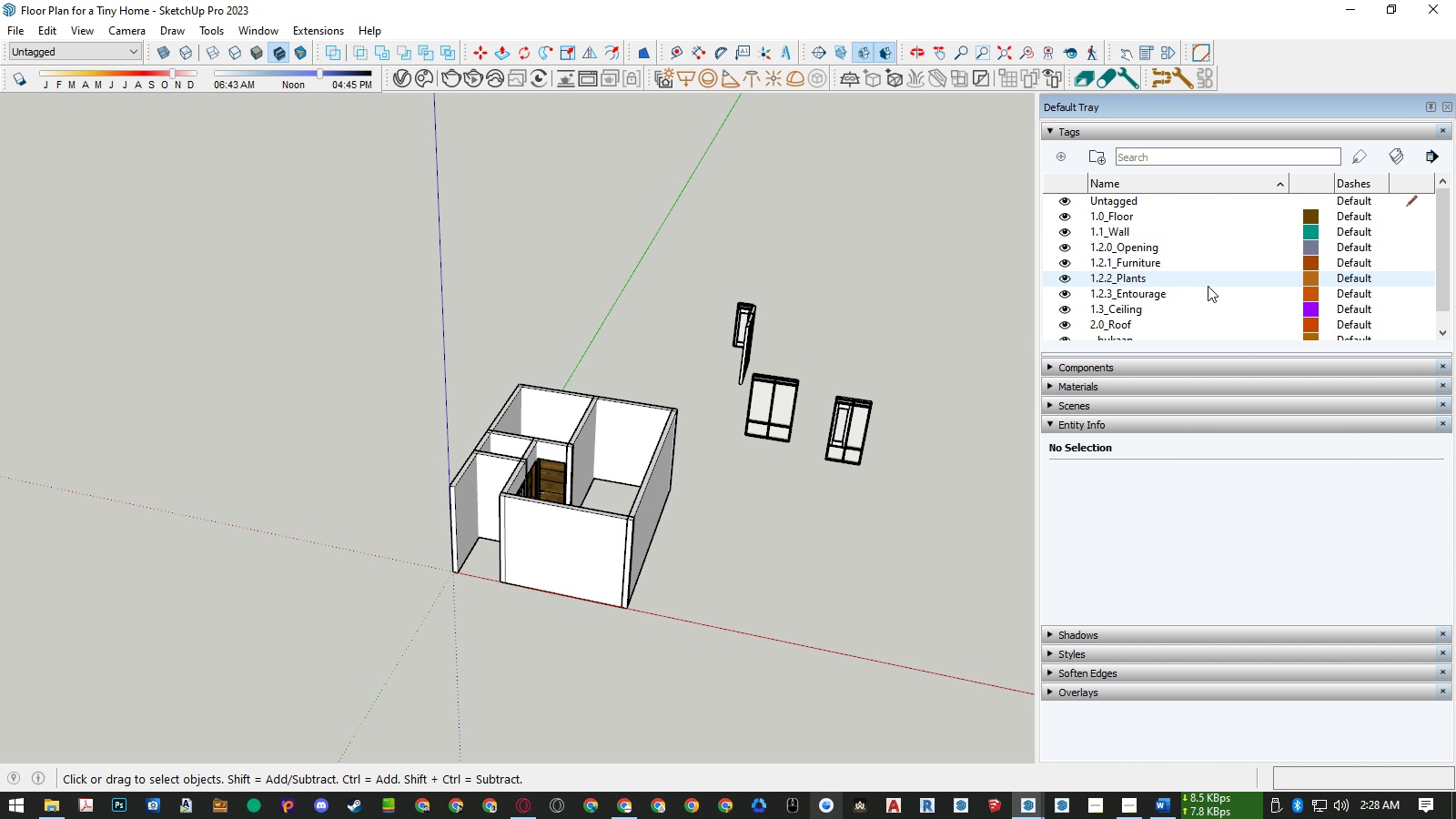 
scroll: coordinate [1208, 286], scroll_direction: down, amount: 2.0
 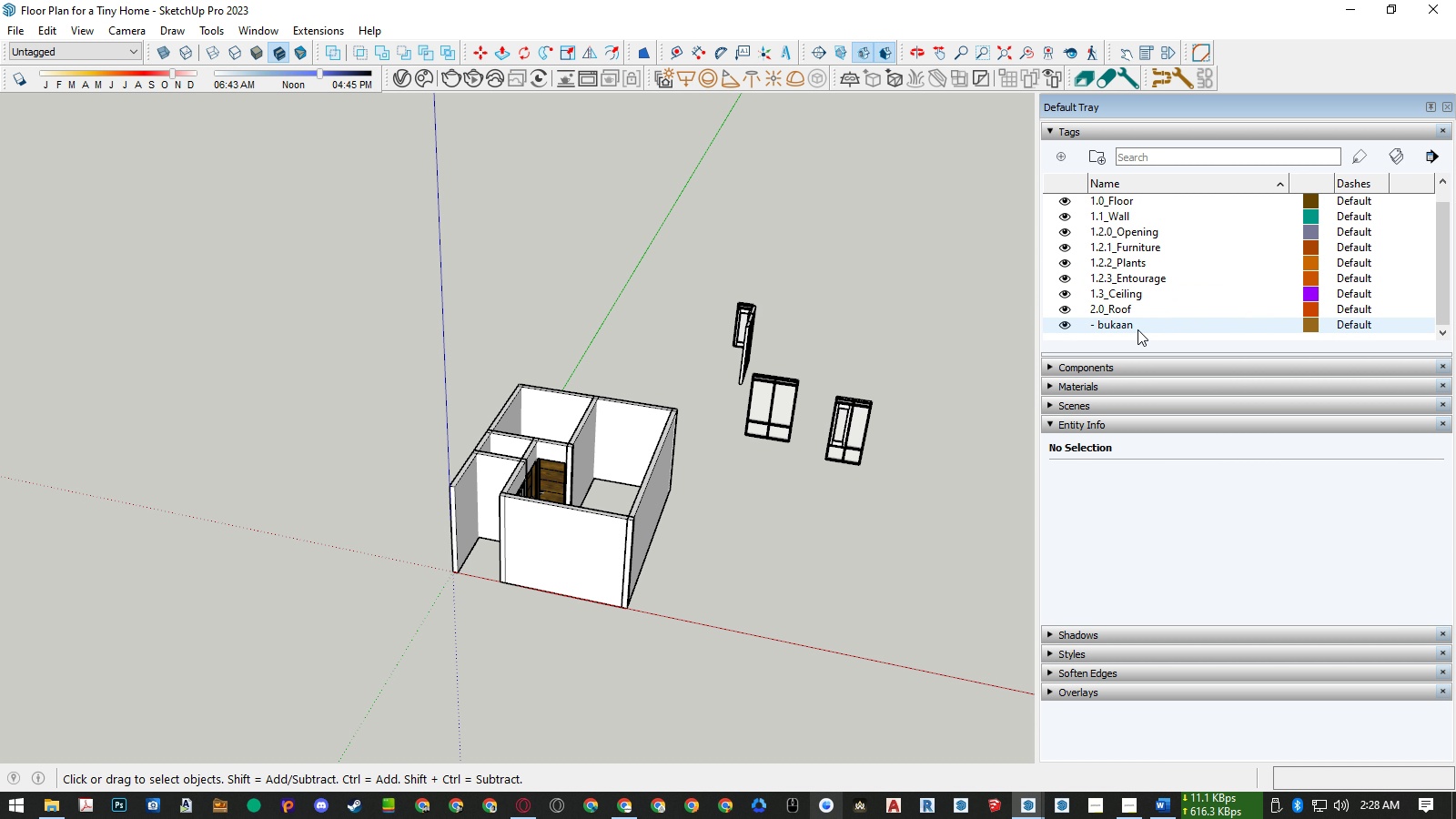 
left_click([1138, 329])
 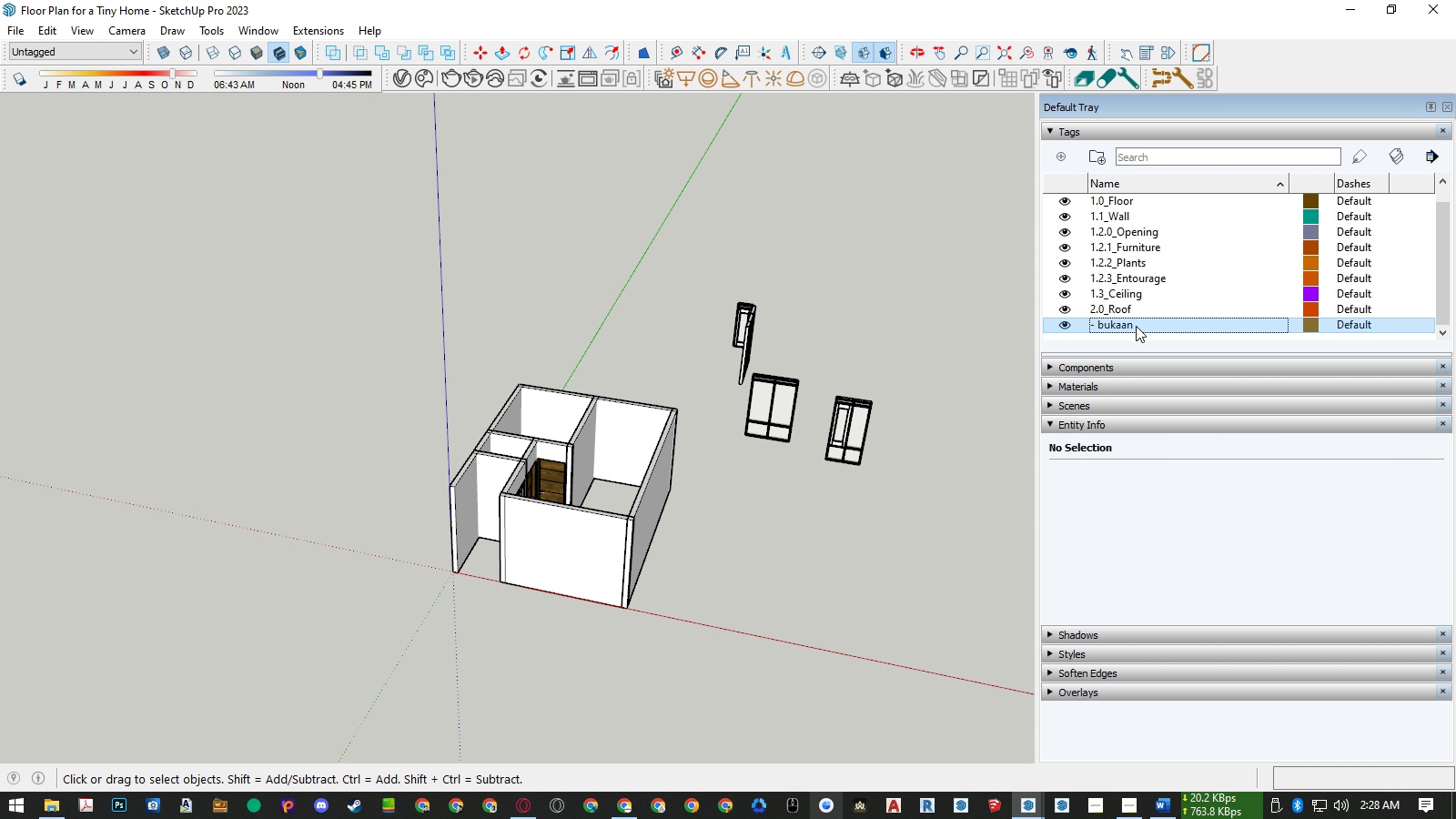 
right_click([1136, 326])
 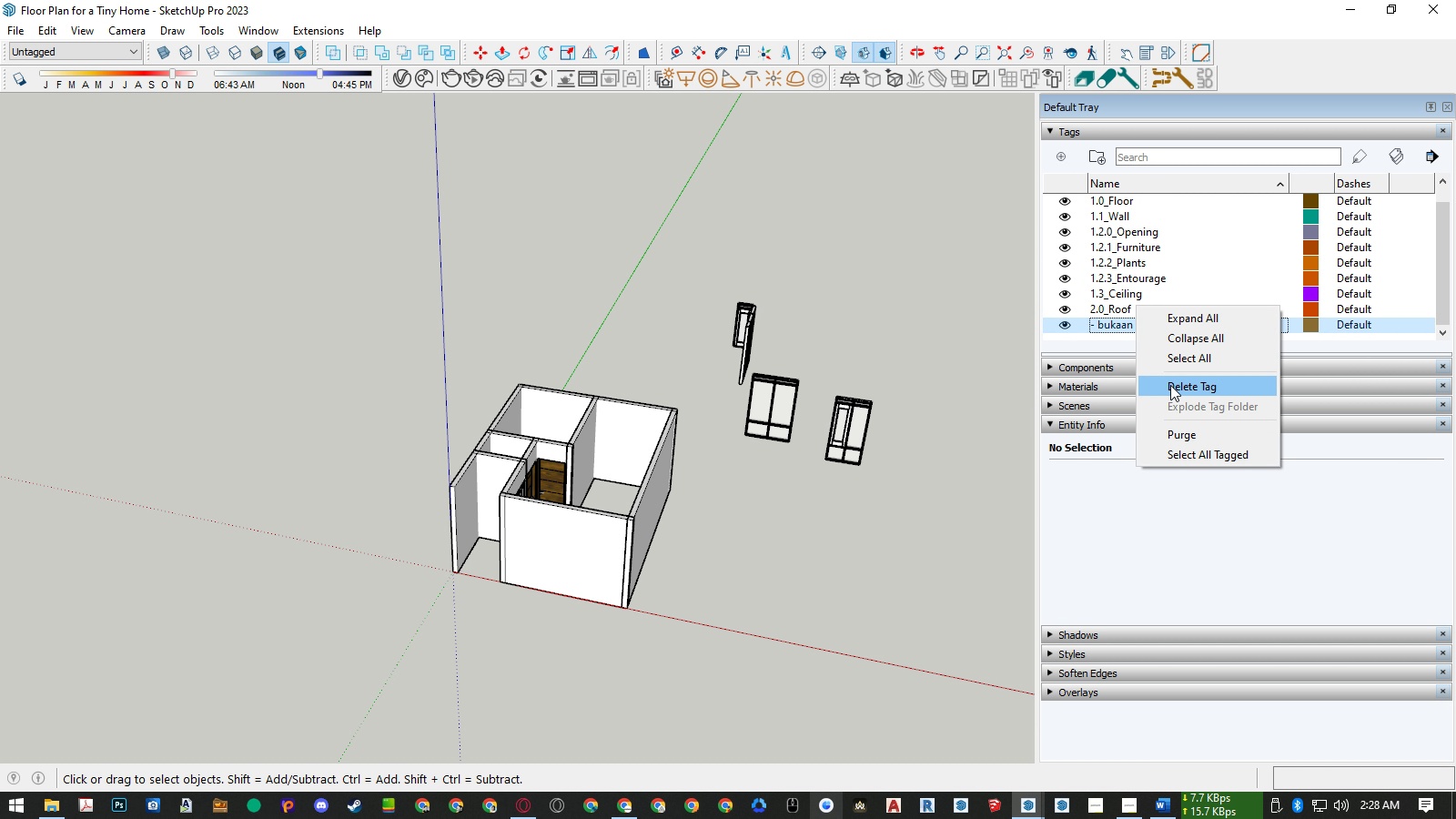 
left_click([1170, 387])
 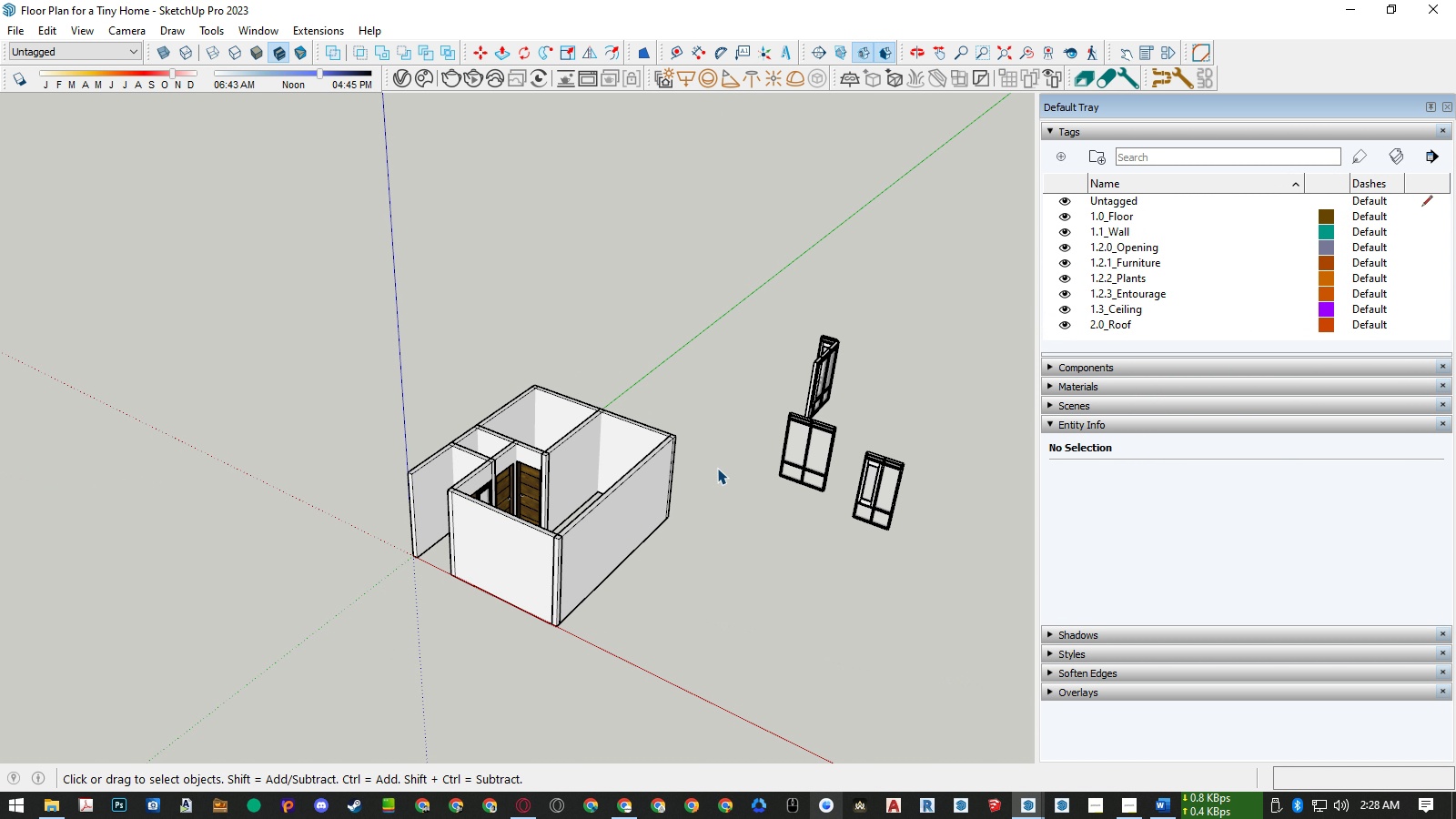 
key(Control+S)
 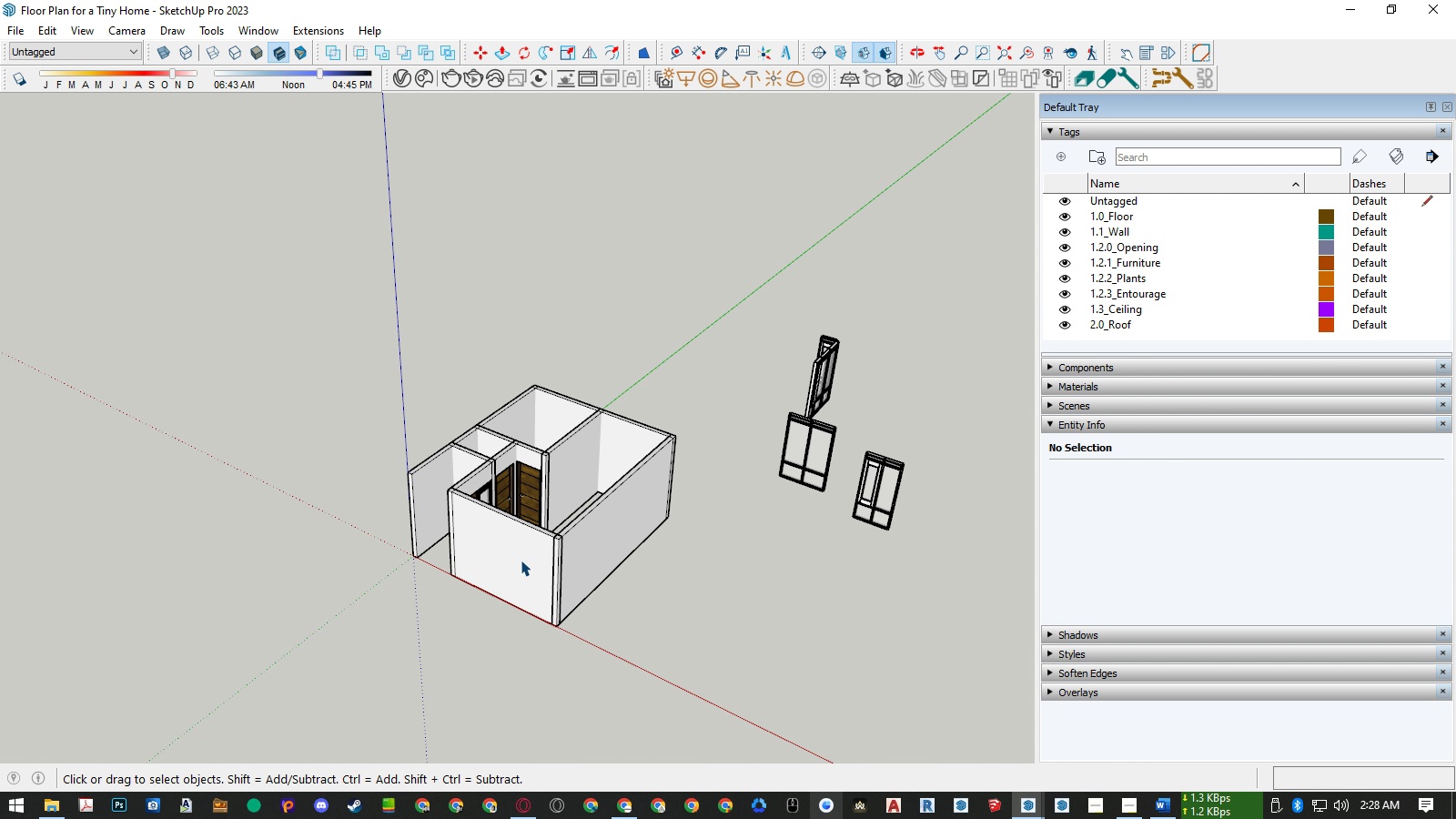 
scroll: coordinate [517, 551], scroll_direction: up, amount: 6.0
 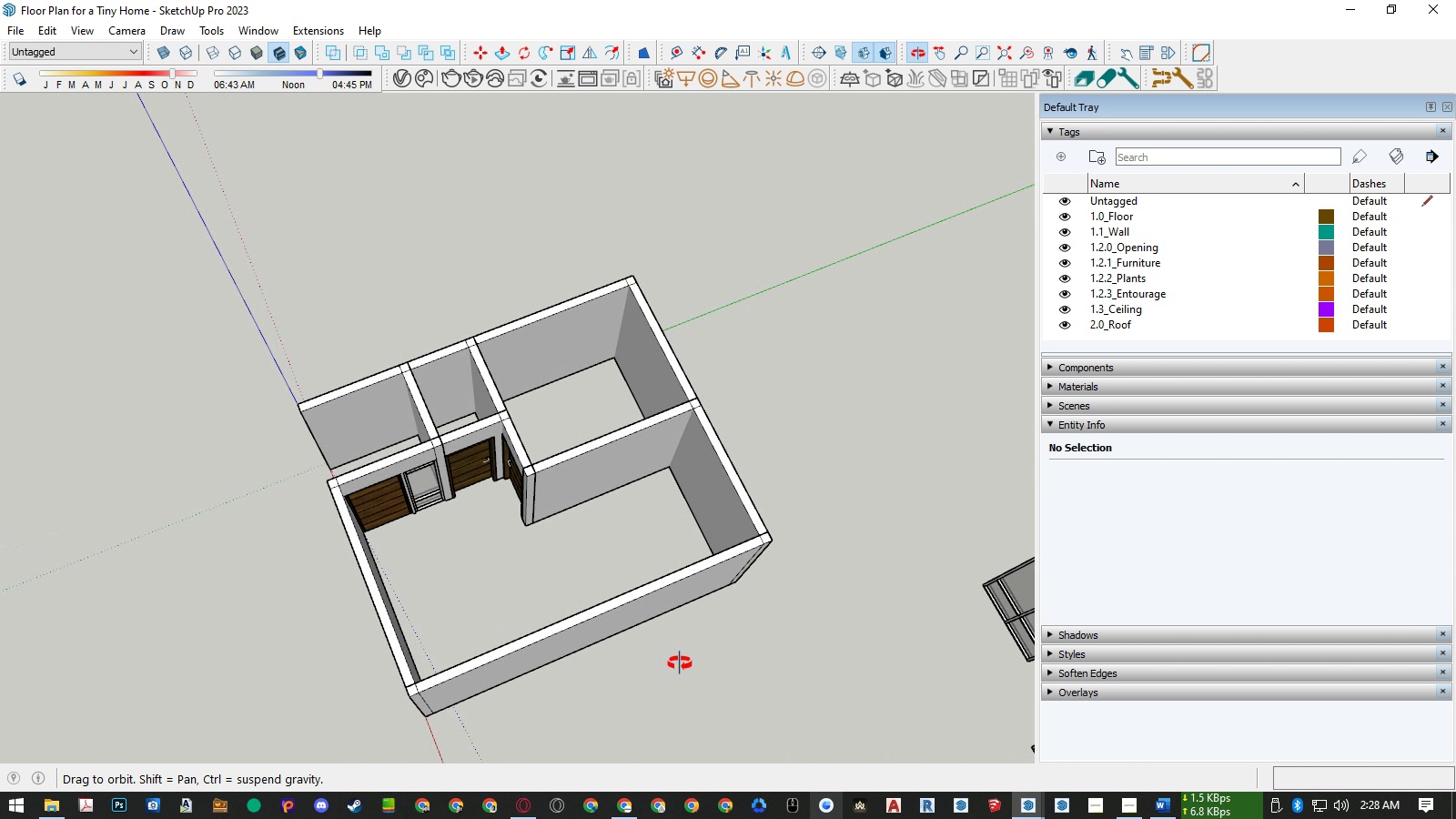 
wait(14.98)
 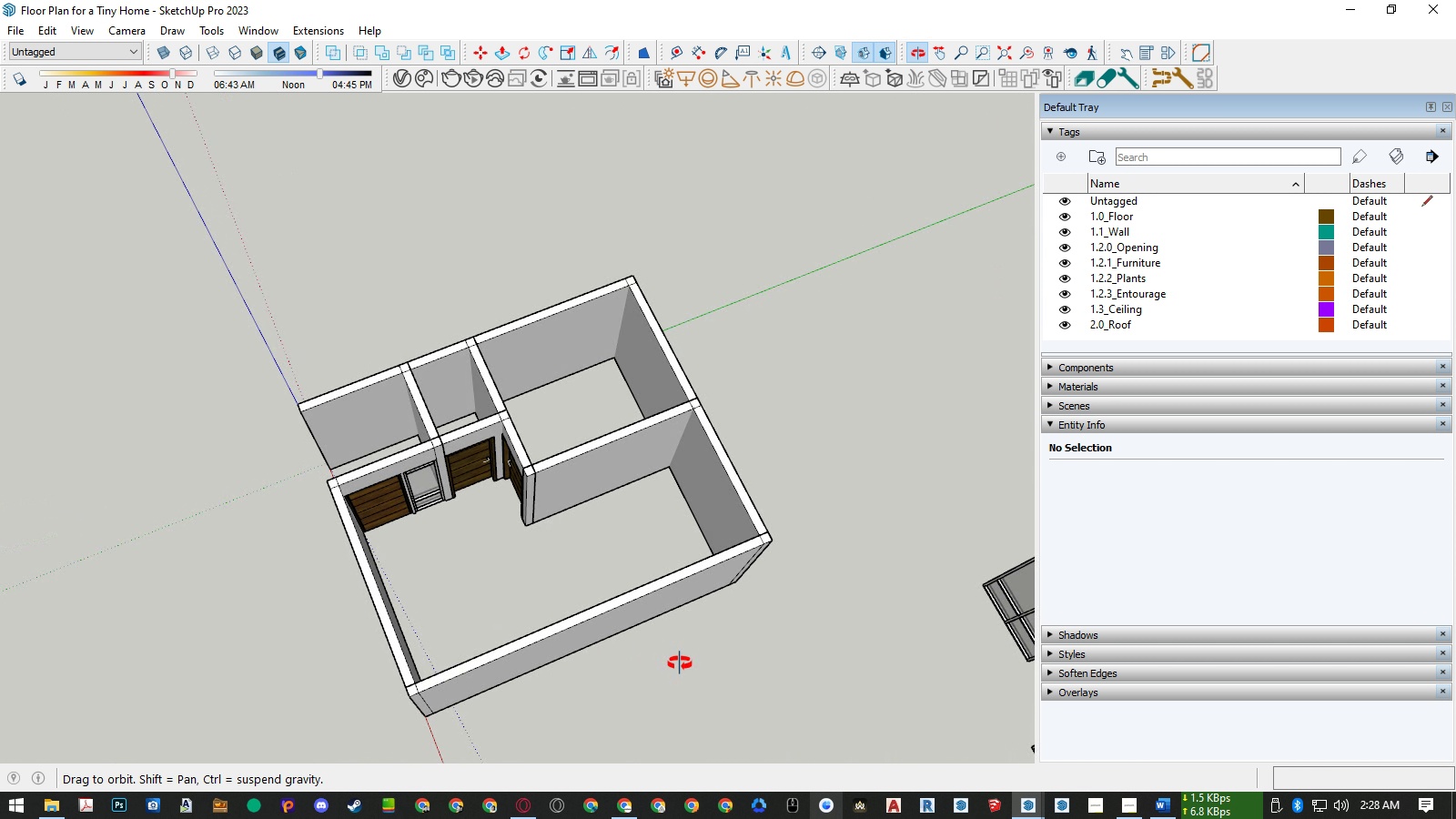 
left_click([950, 743])
 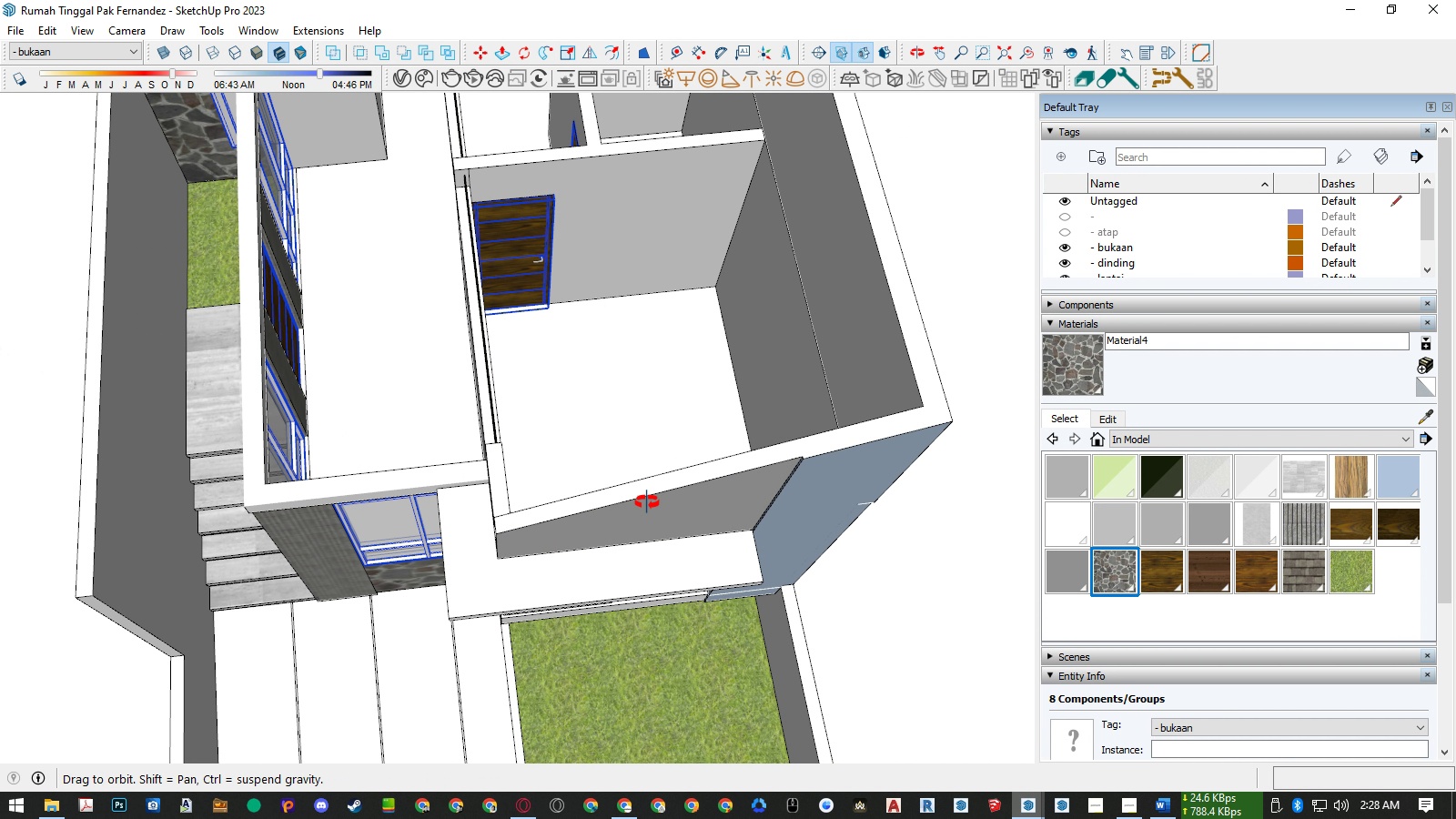 
scroll: coordinate [678, 286], scroll_direction: none, amount: 0.0
 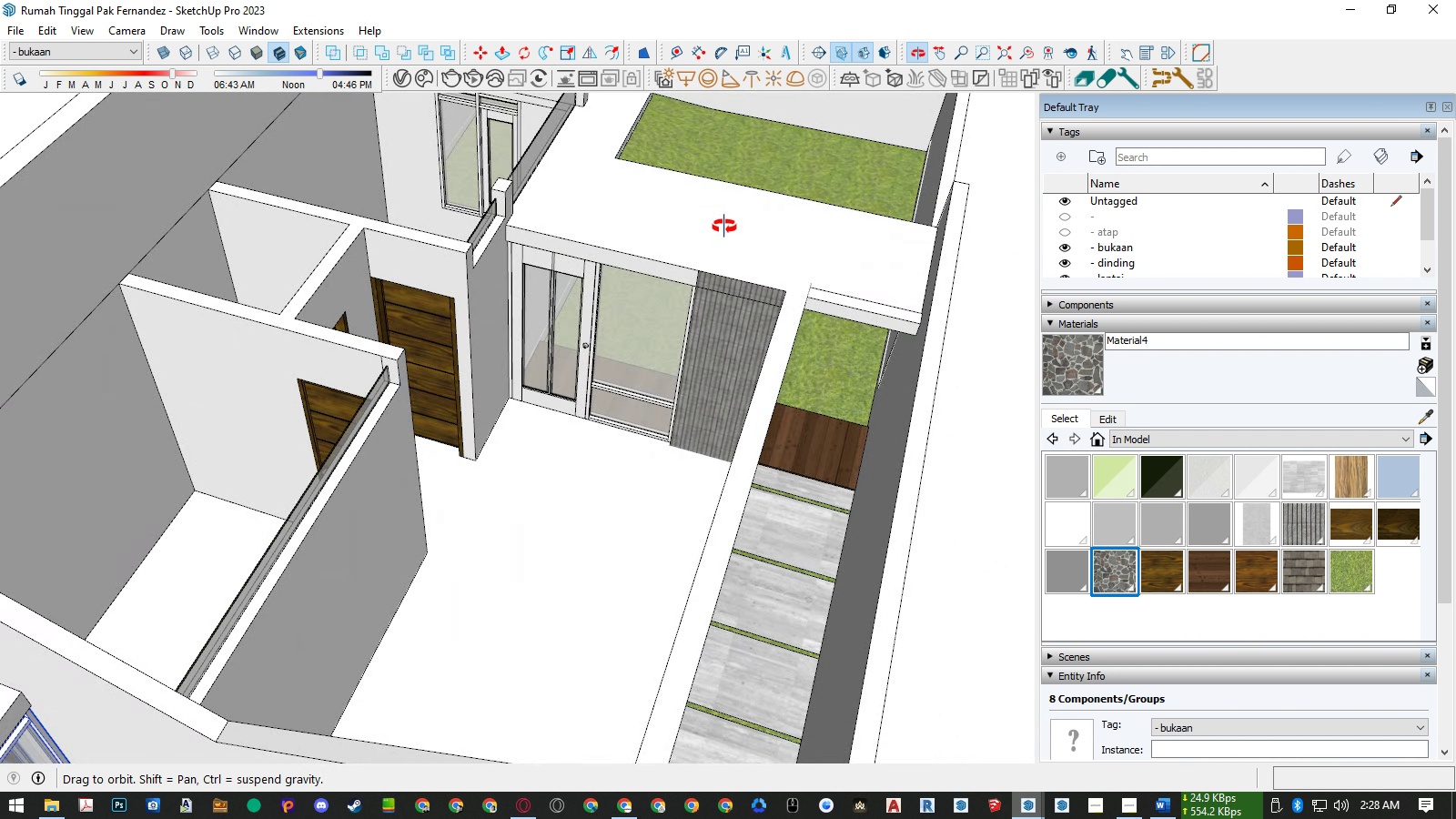 
scroll: coordinate [719, 298], scroll_direction: down, amount: 2.0
 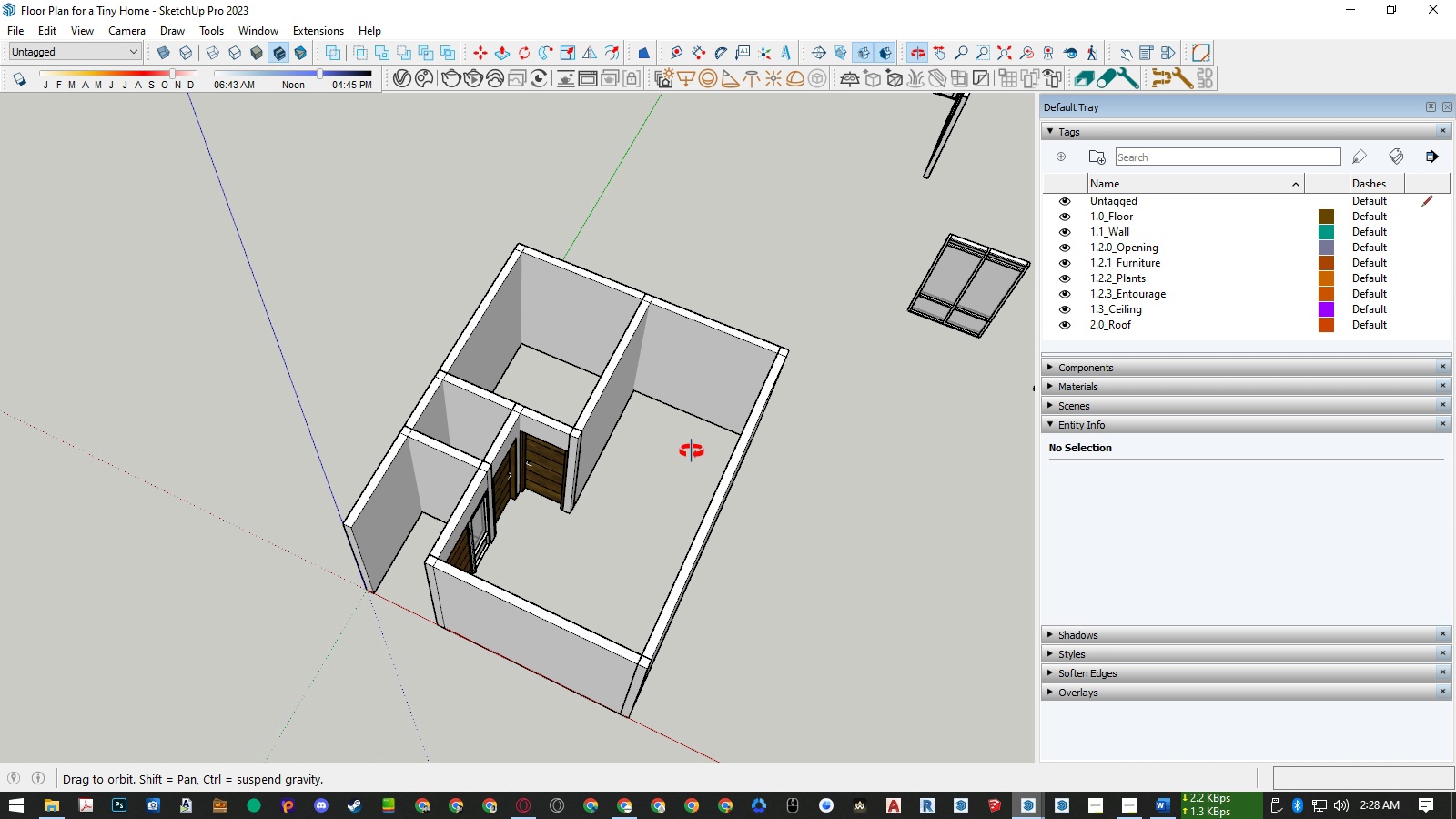 
scroll: coordinate [713, 408], scroll_direction: up, amount: 4.0
 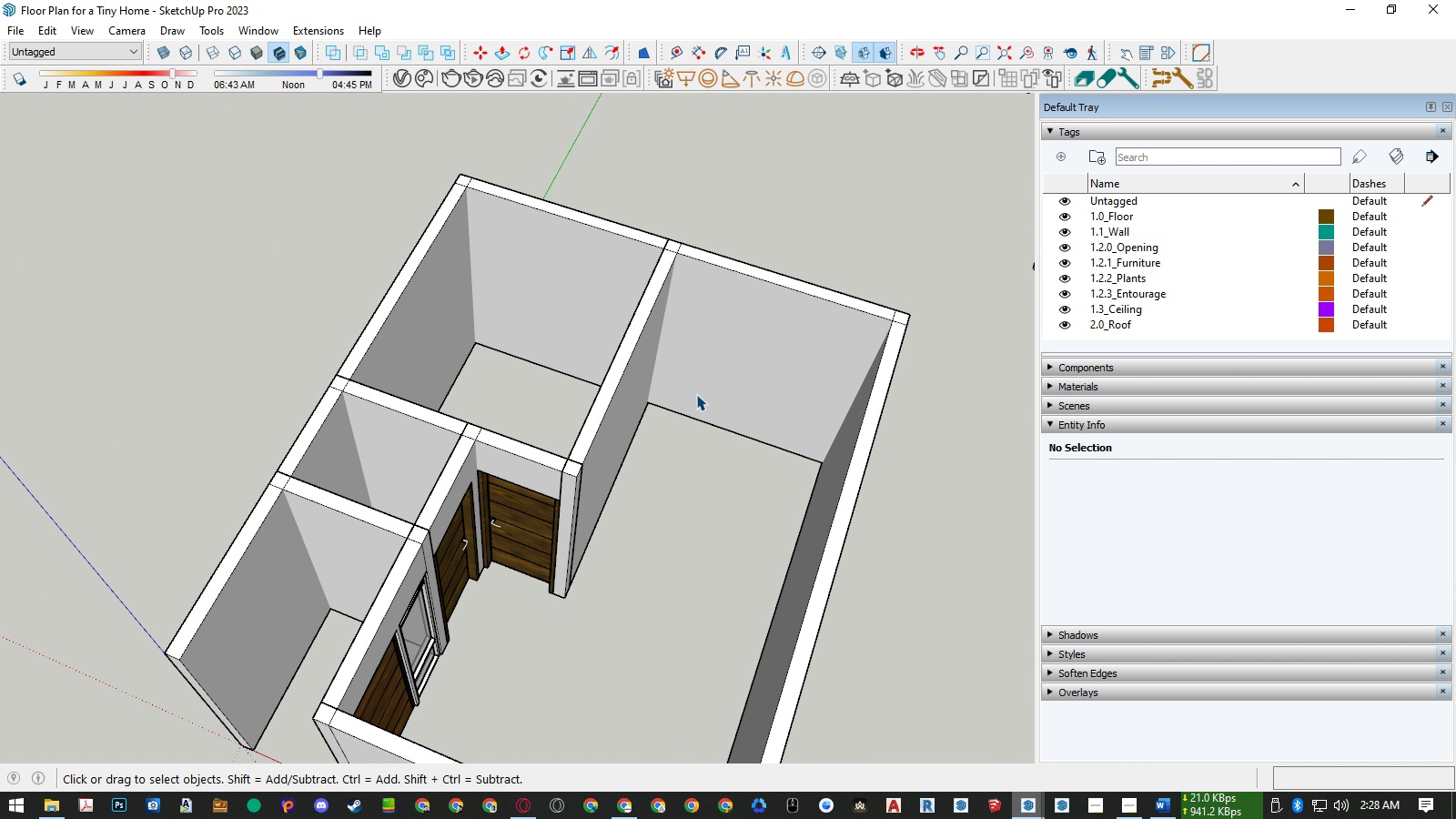 
wait(5.38)
 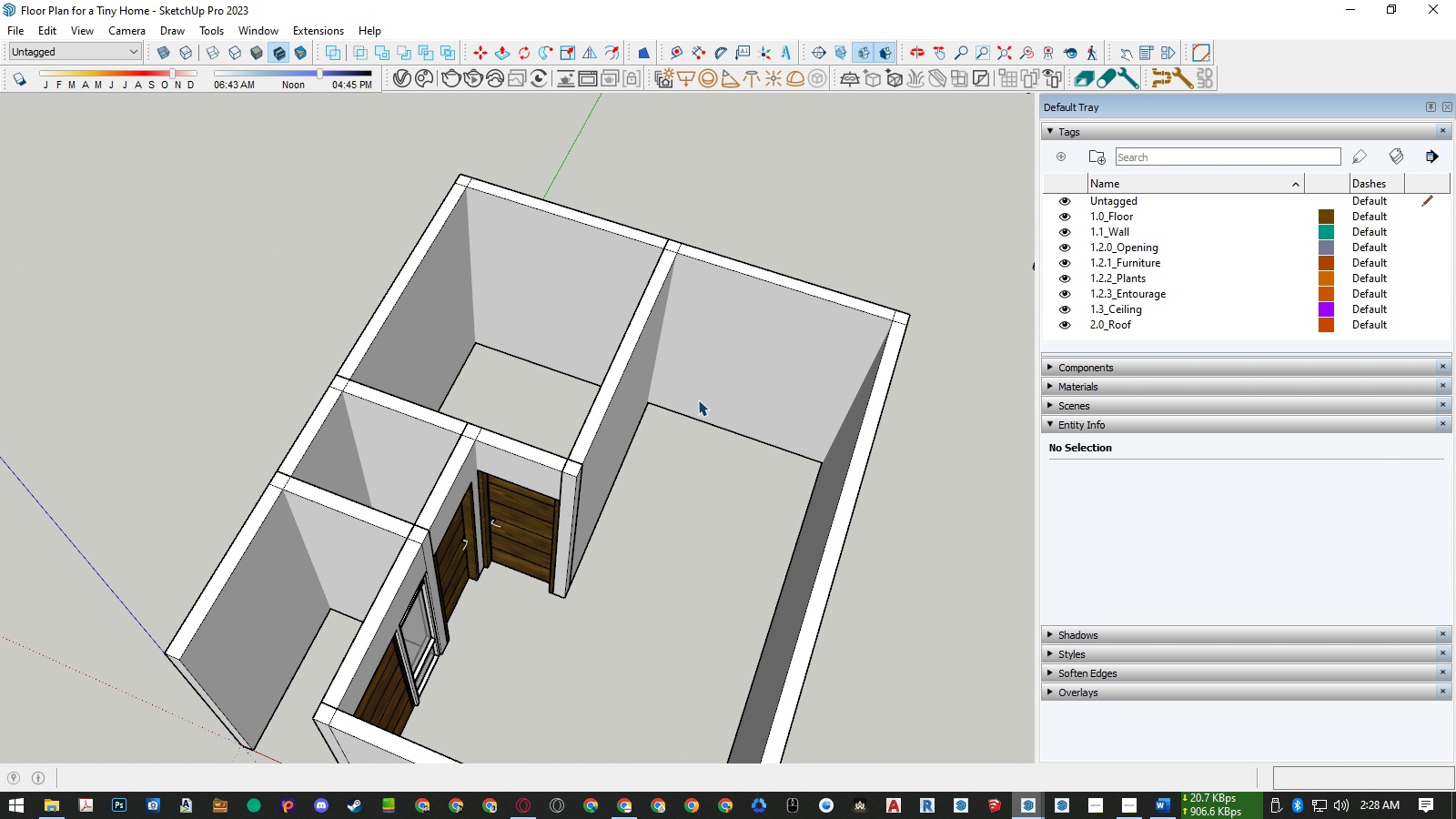 
scroll: coordinate [591, 295], scroll_direction: down, amount: 4.0
 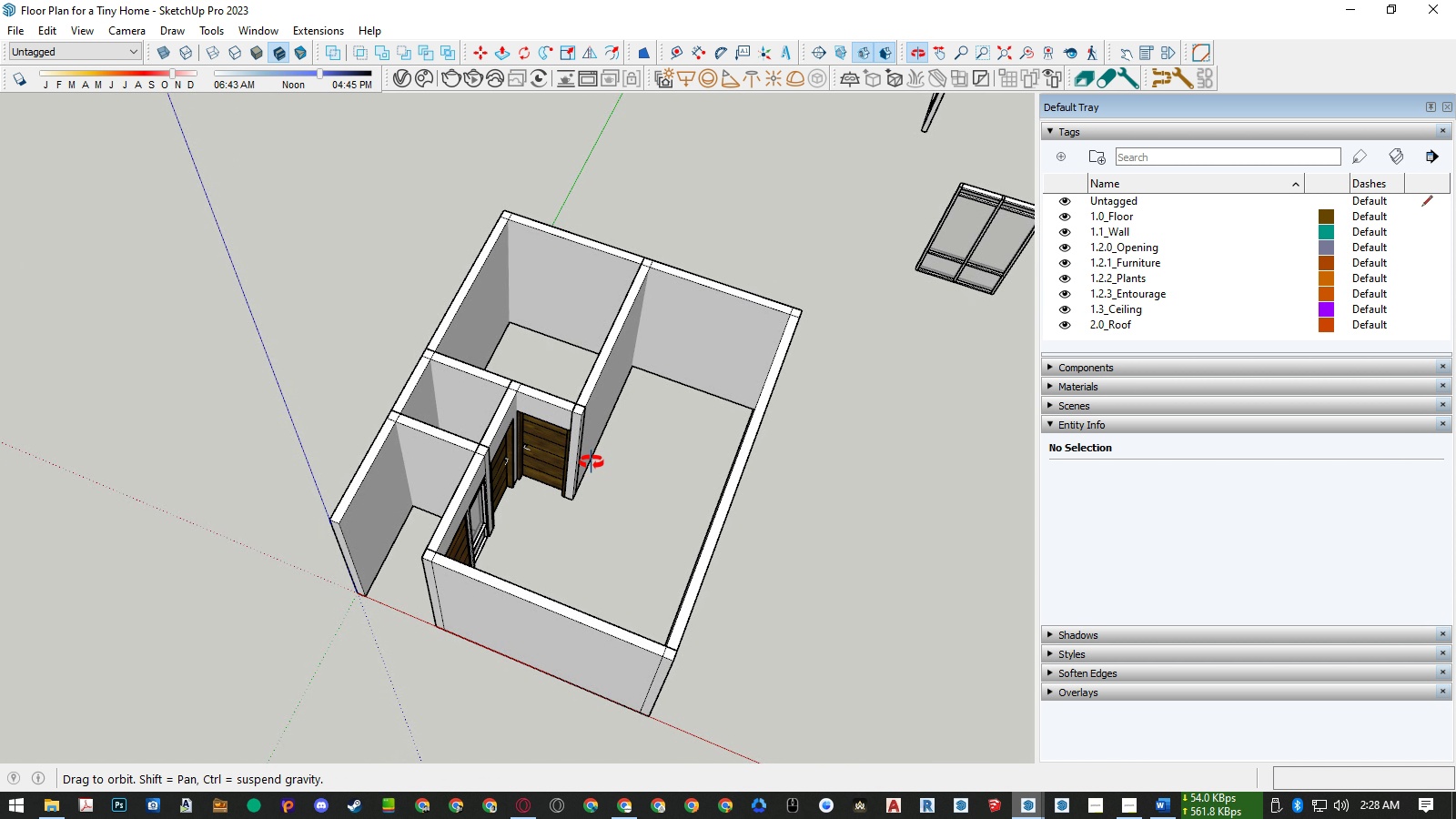 
key(R)
 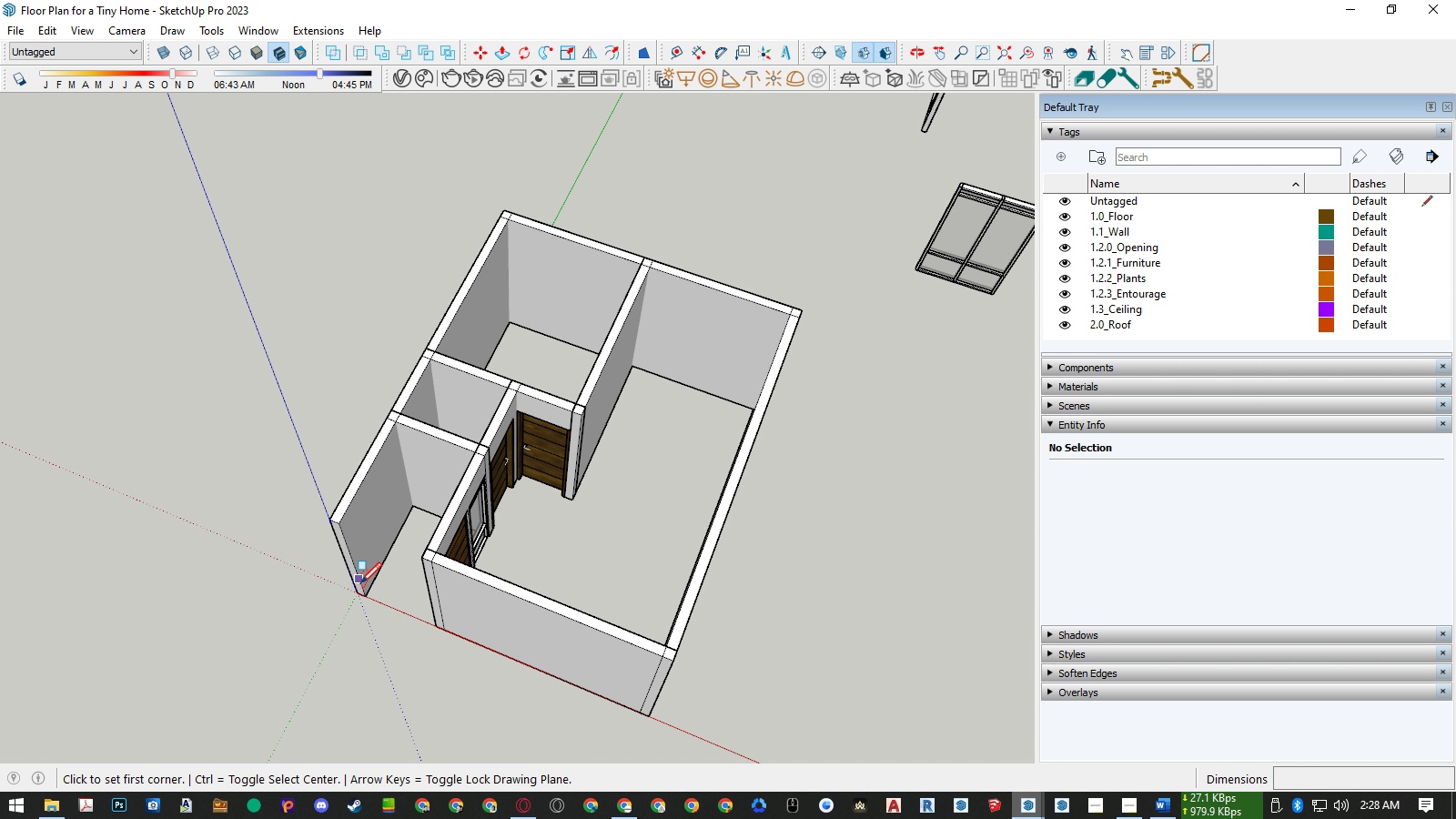 
left_click([355, 593])
 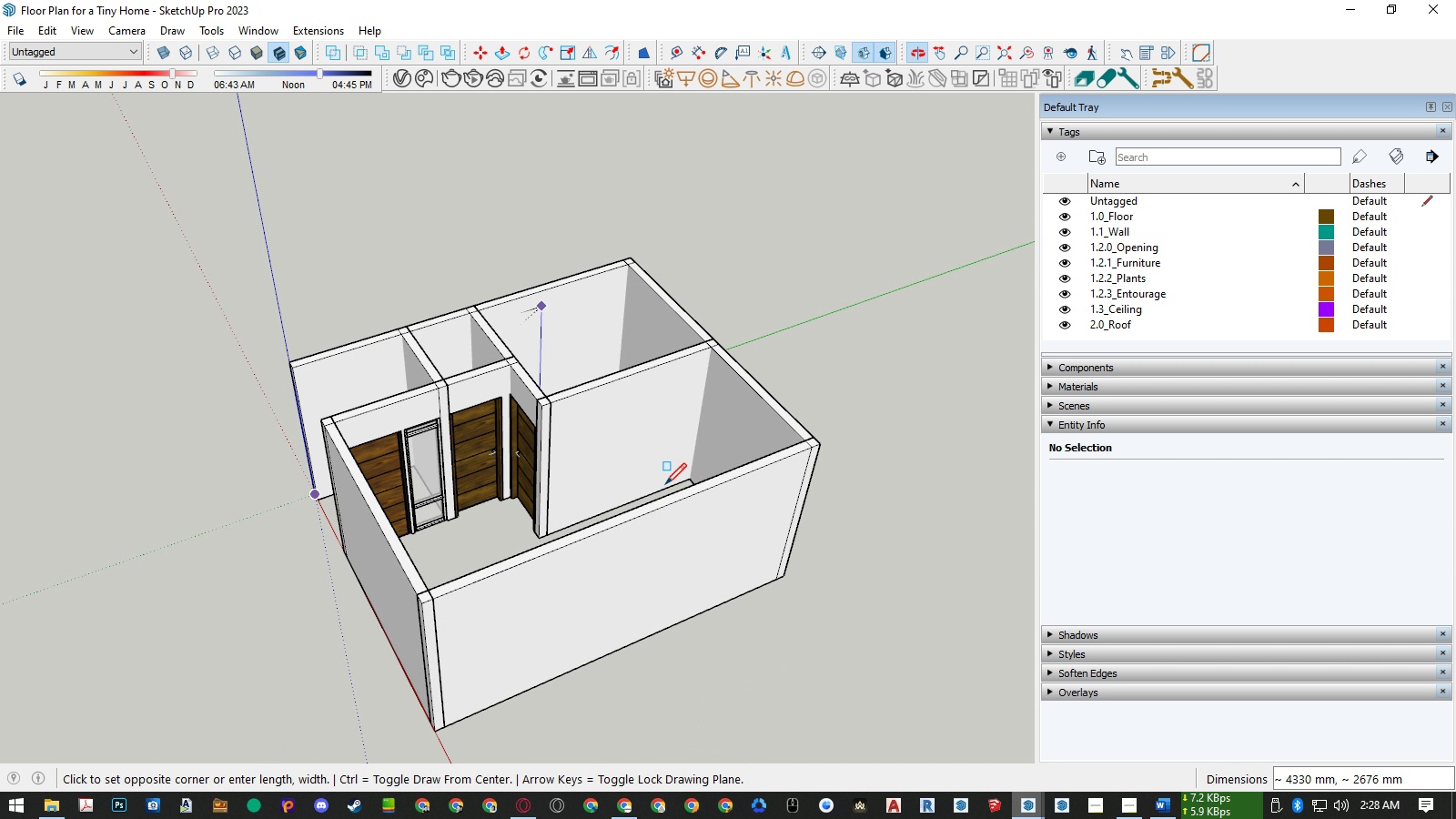 
scroll: coordinate [794, 605], scroll_direction: up, amount: 3.0
 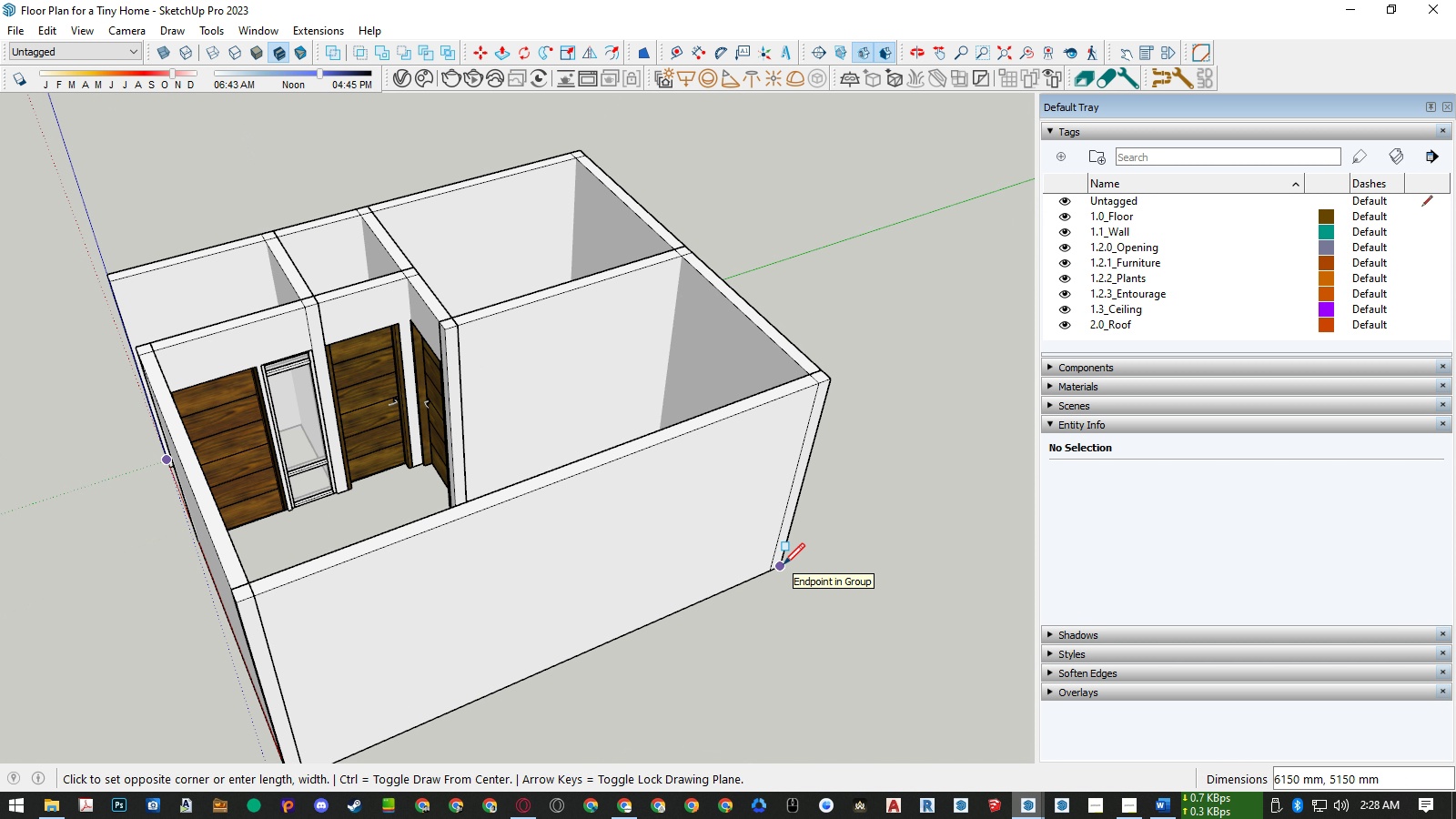 
left_click([784, 564])
 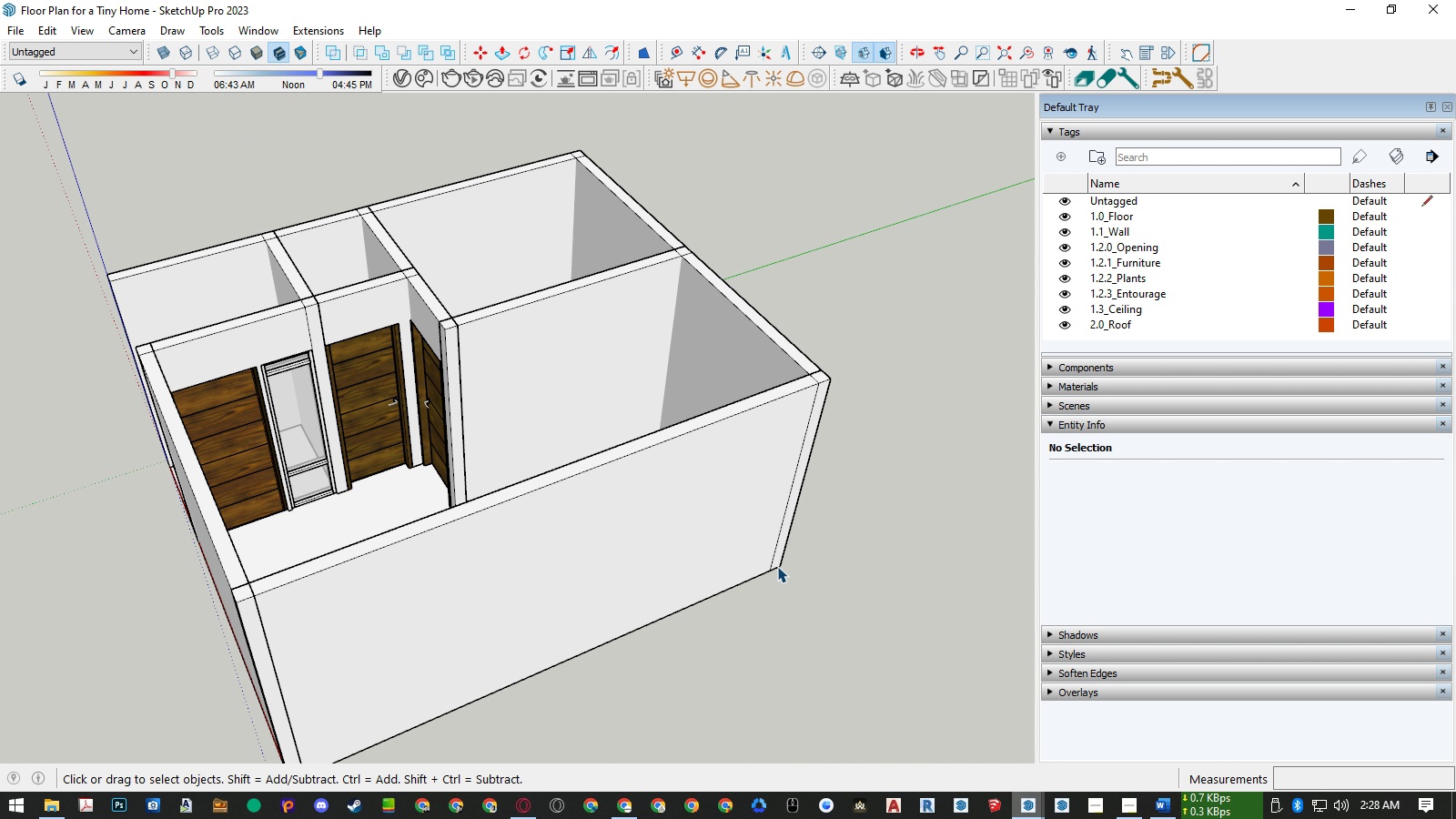 
key(Space)
 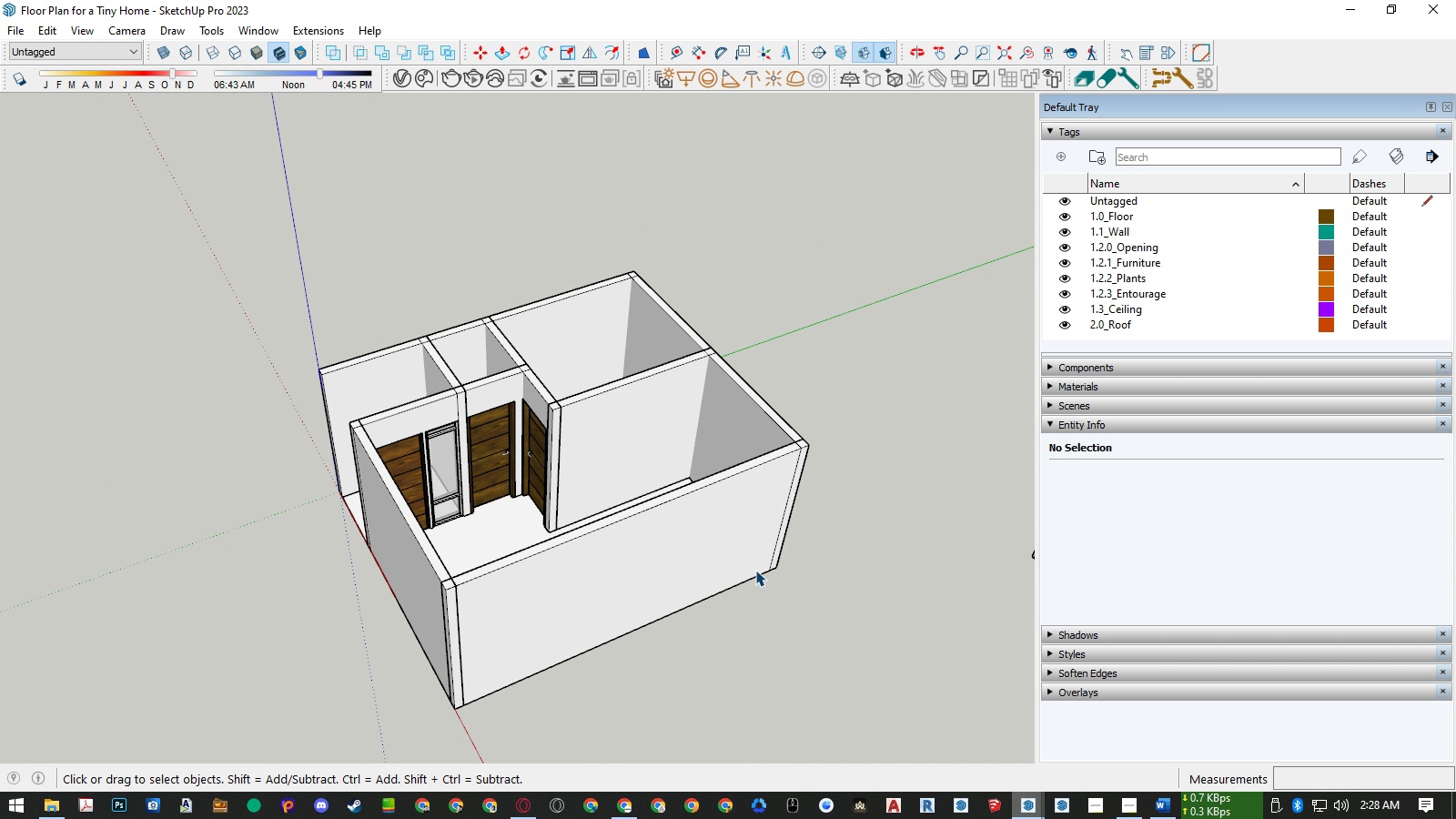 
scroll: coordinate [760, 571], scroll_direction: down, amount: 5.0
 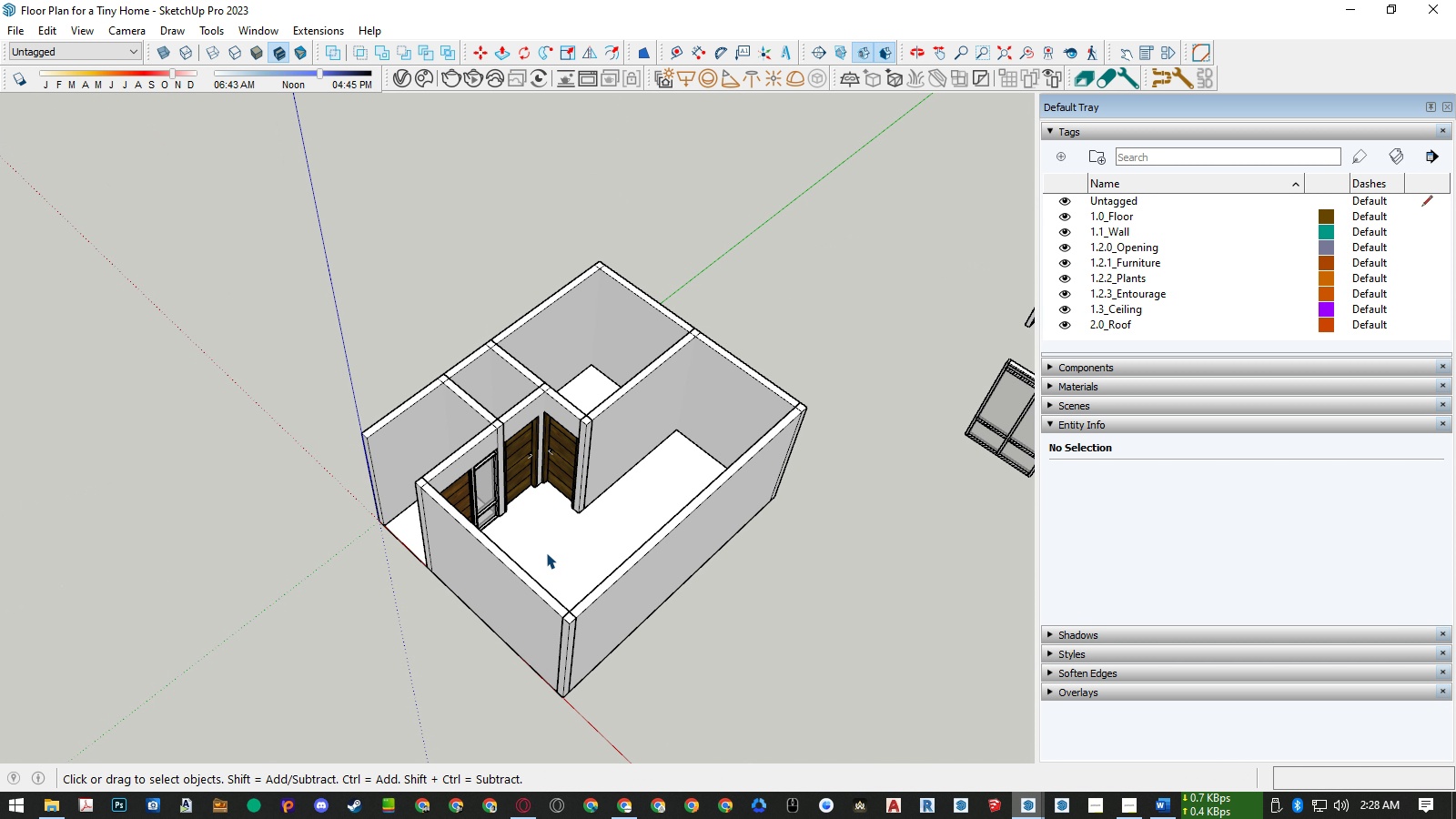 
double_click([546, 552])
 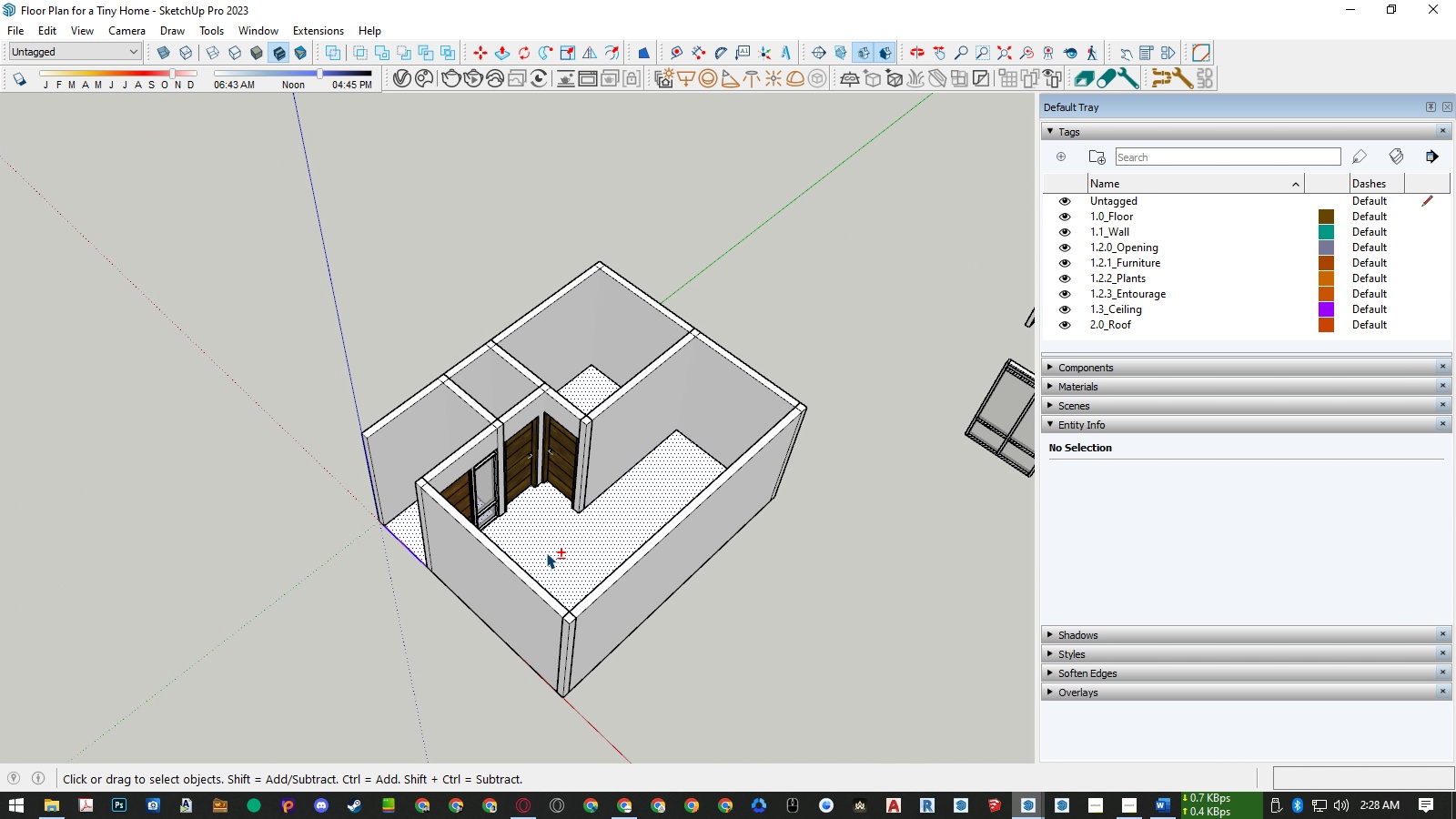 
key(Shift+ShiftLeft)
 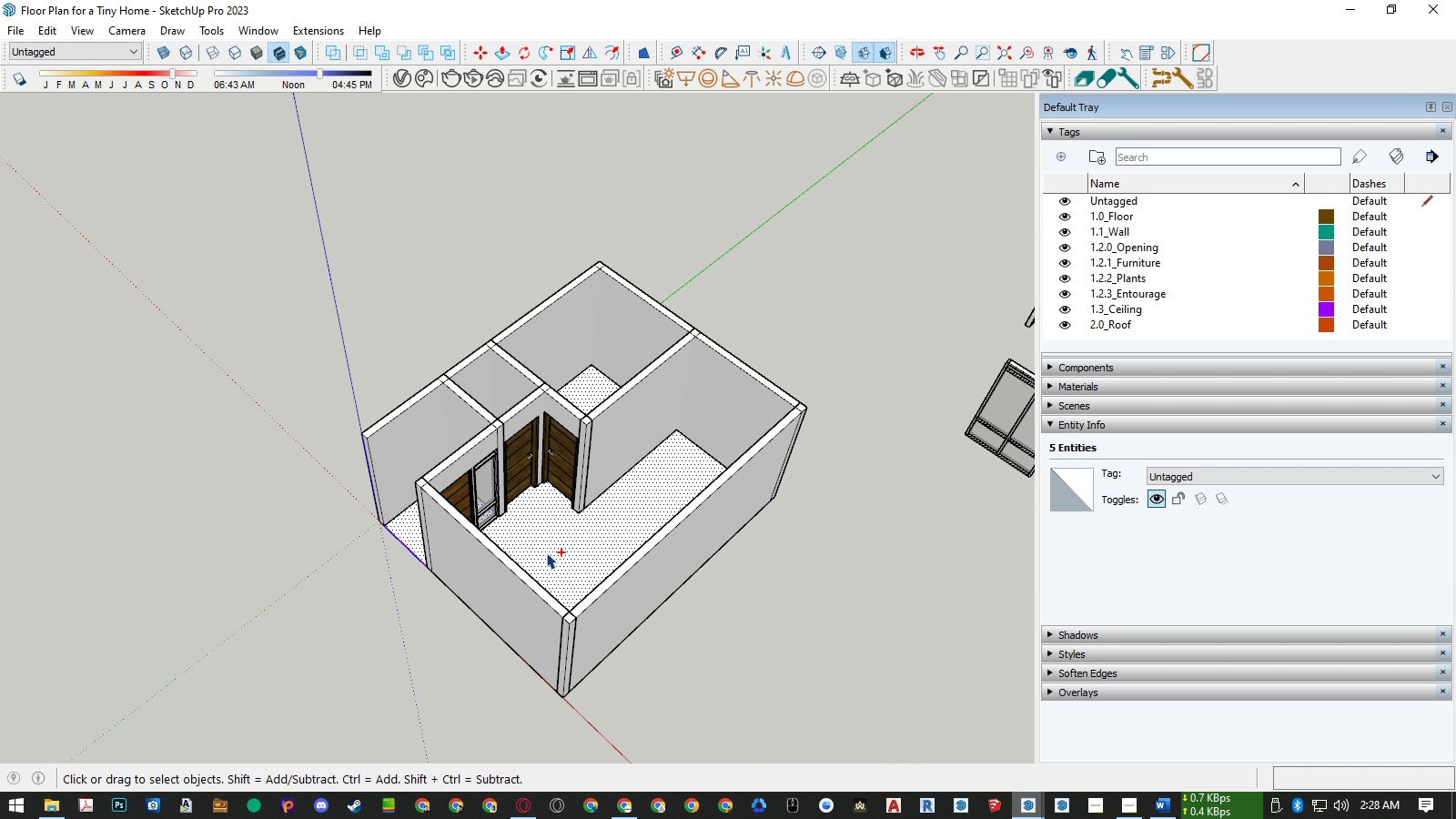 
key(Control+G)
 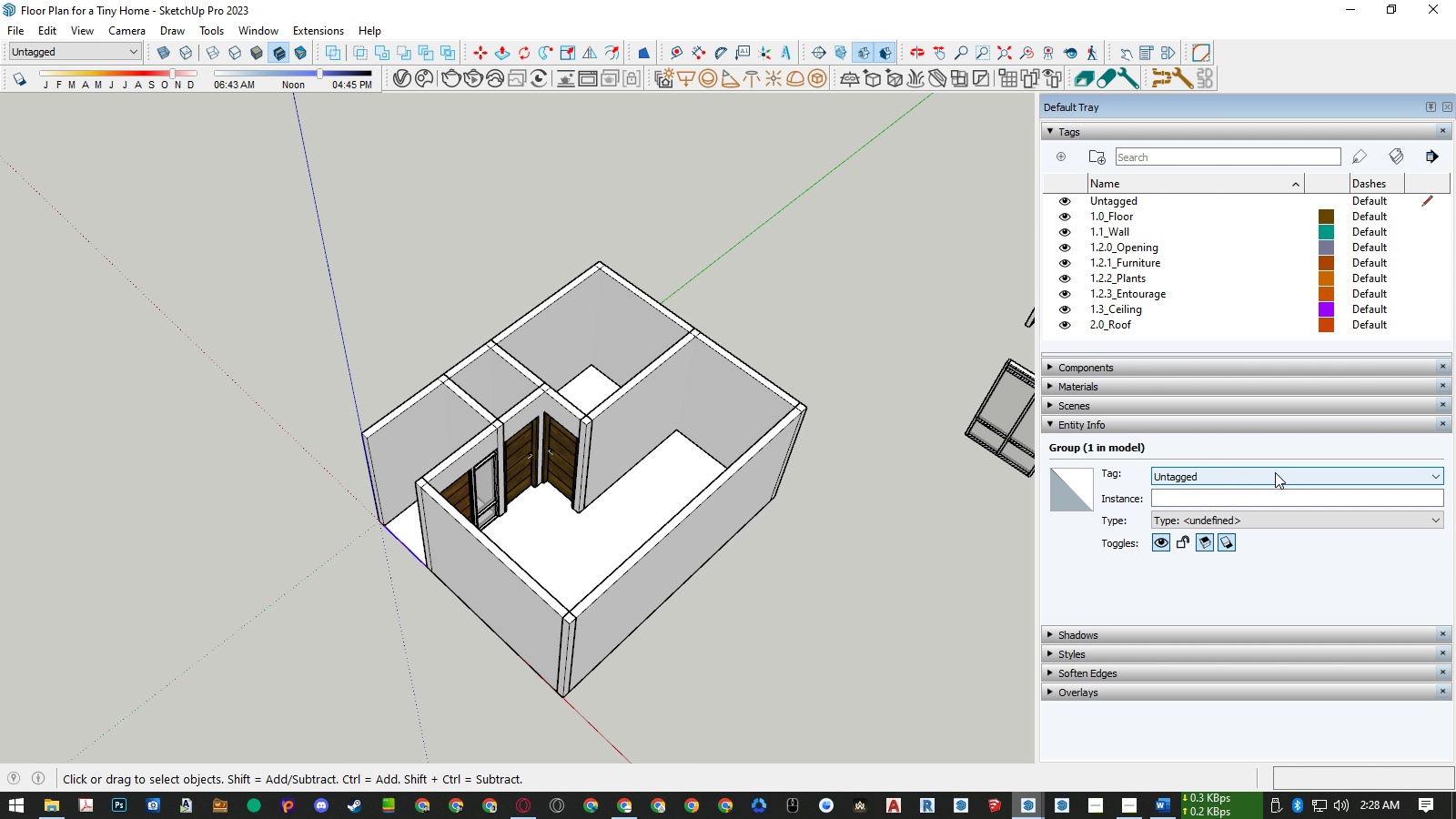 
left_click([1270, 473])
 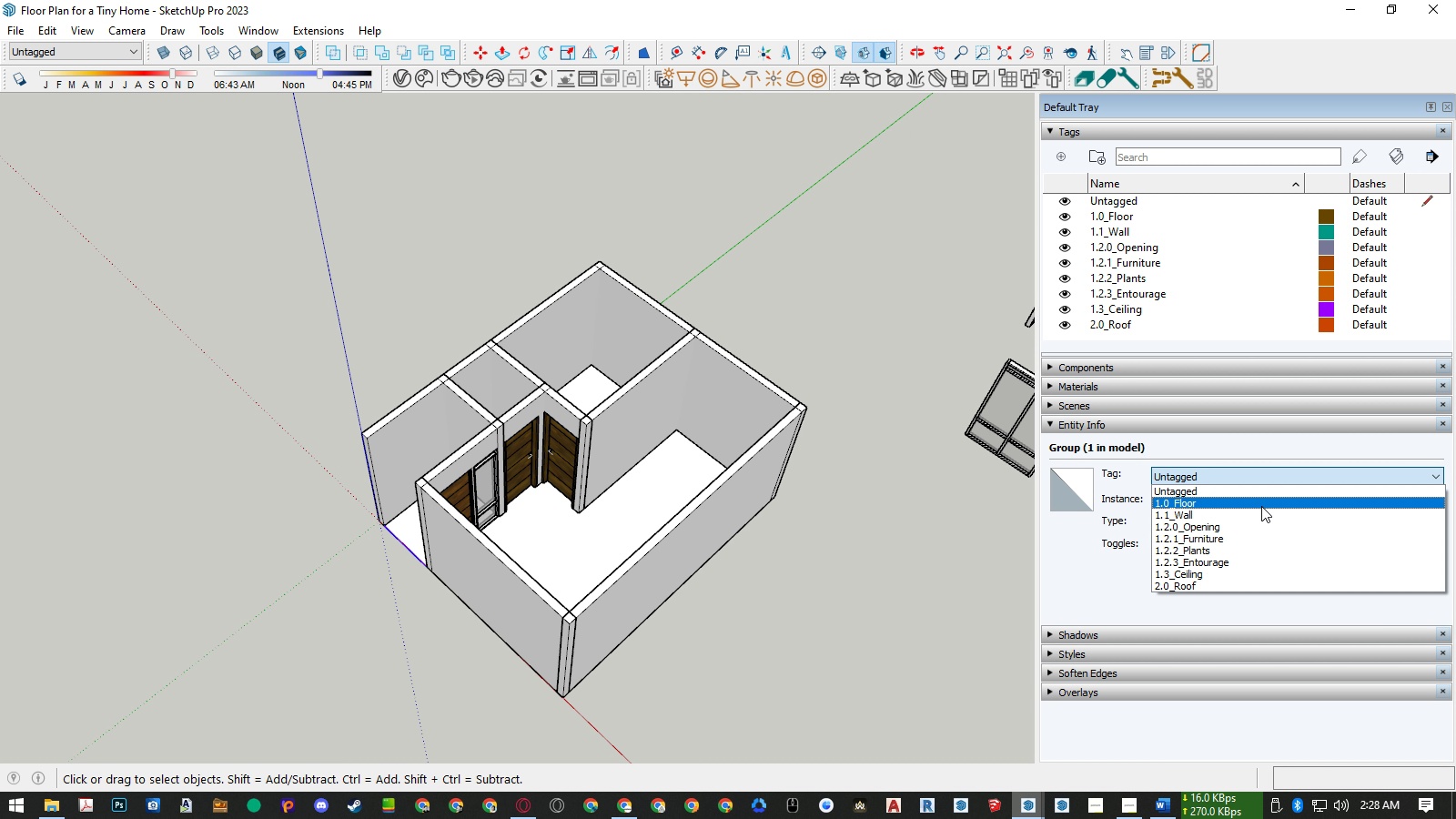 
left_click([1261, 506])
 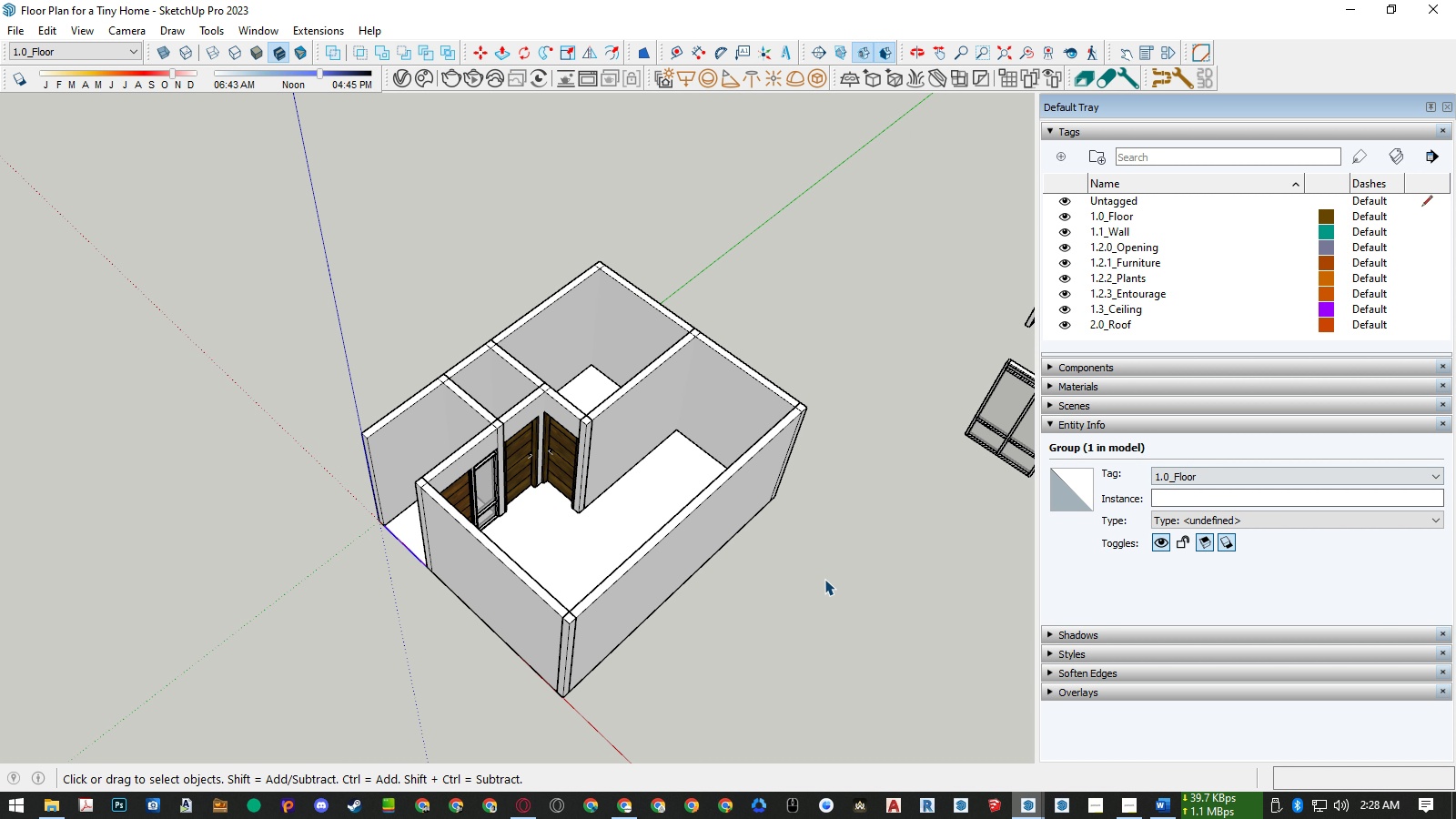 
double_click([824, 579])
 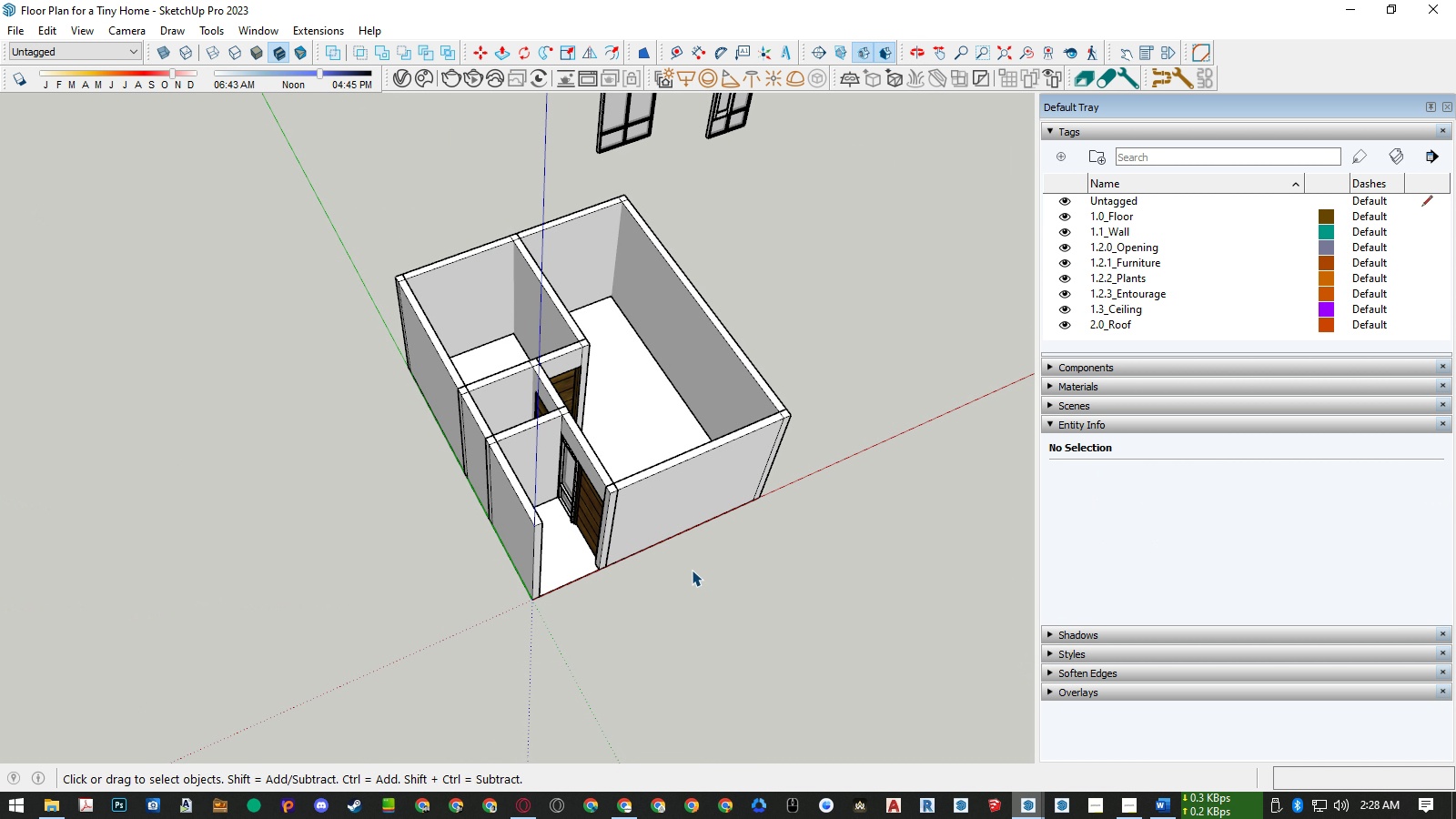 
scroll: coordinate [569, 553], scroll_direction: up, amount: 5.0
 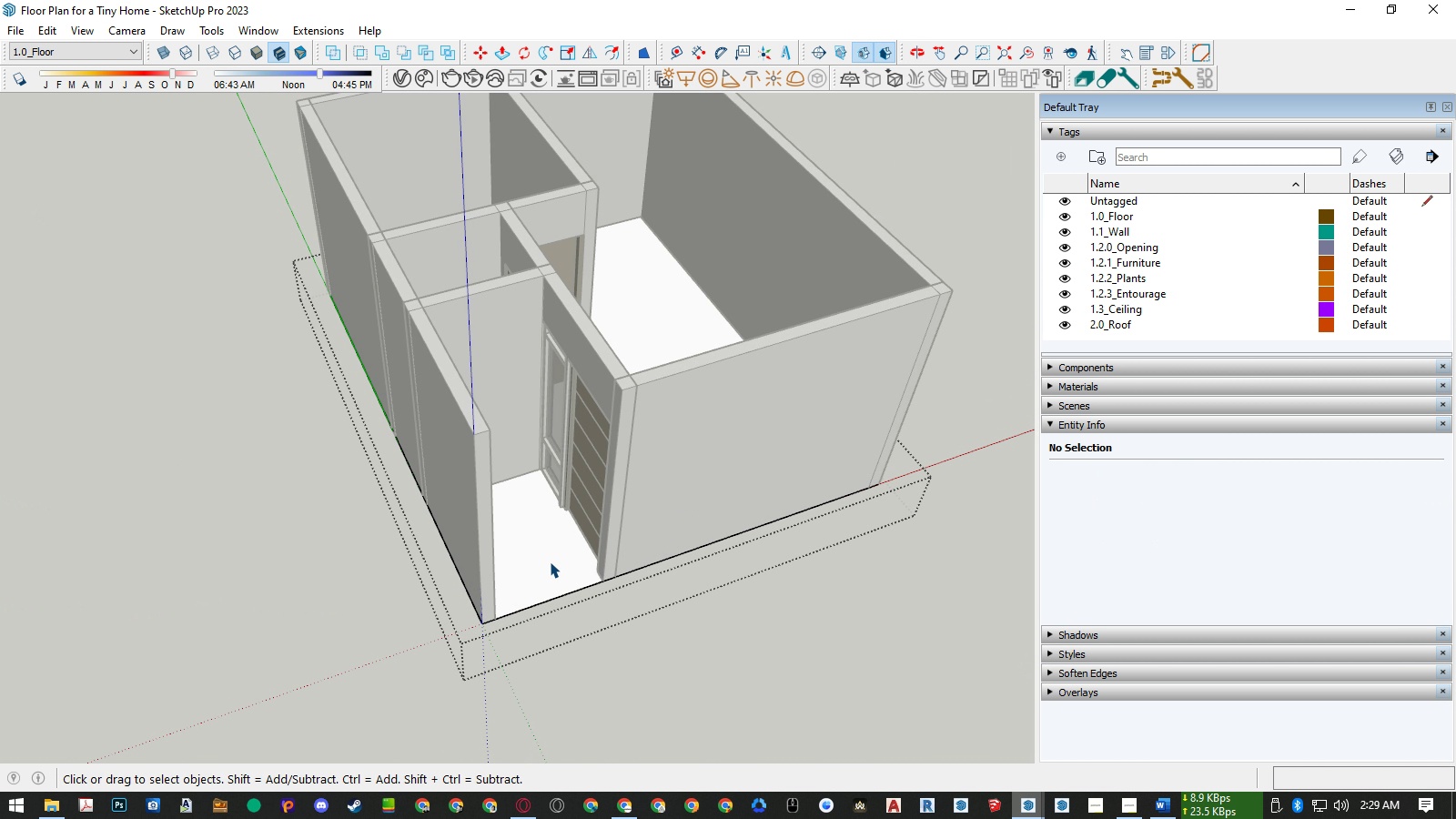 
double_click([550, 561])
 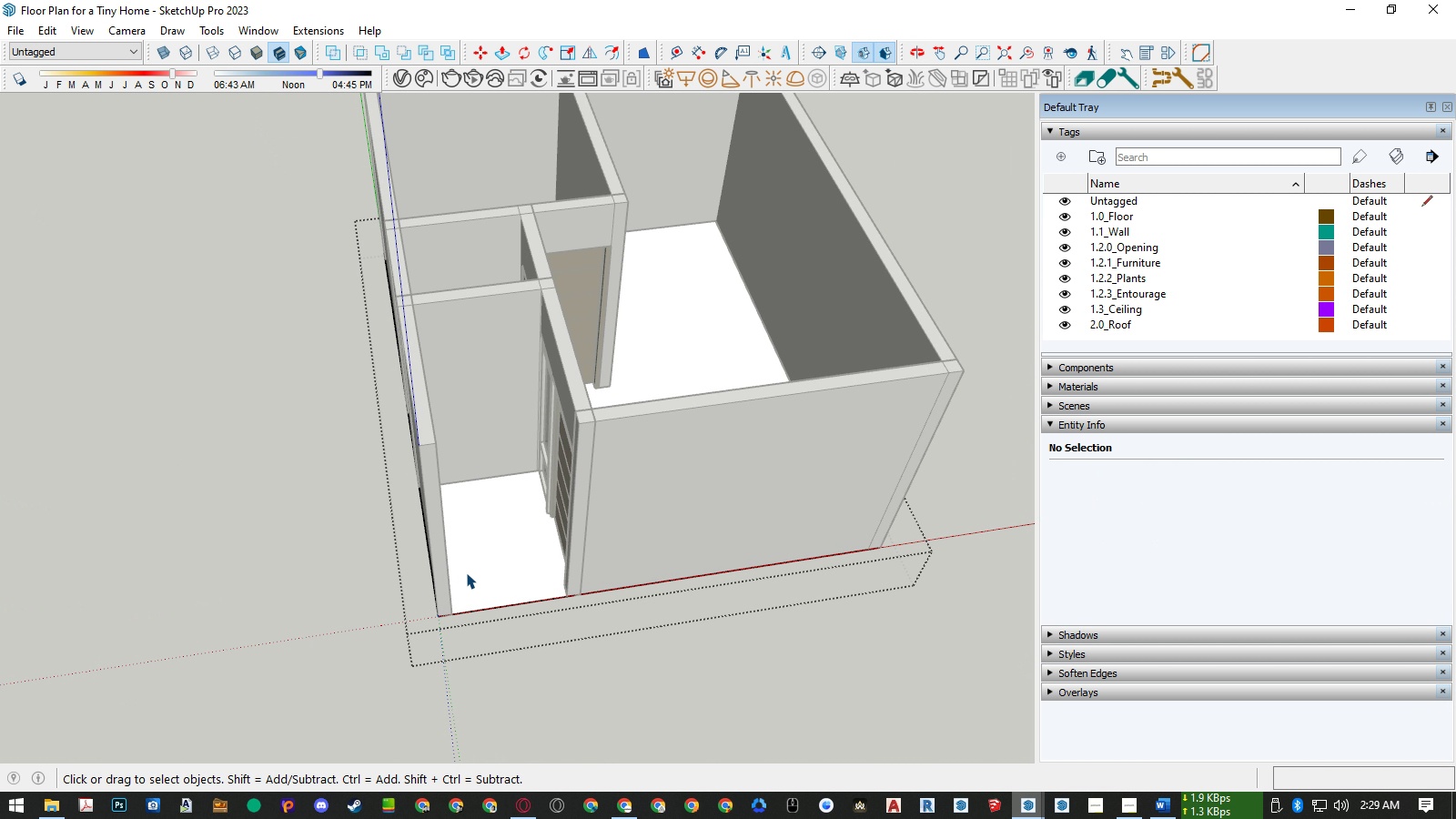 
key(P)
 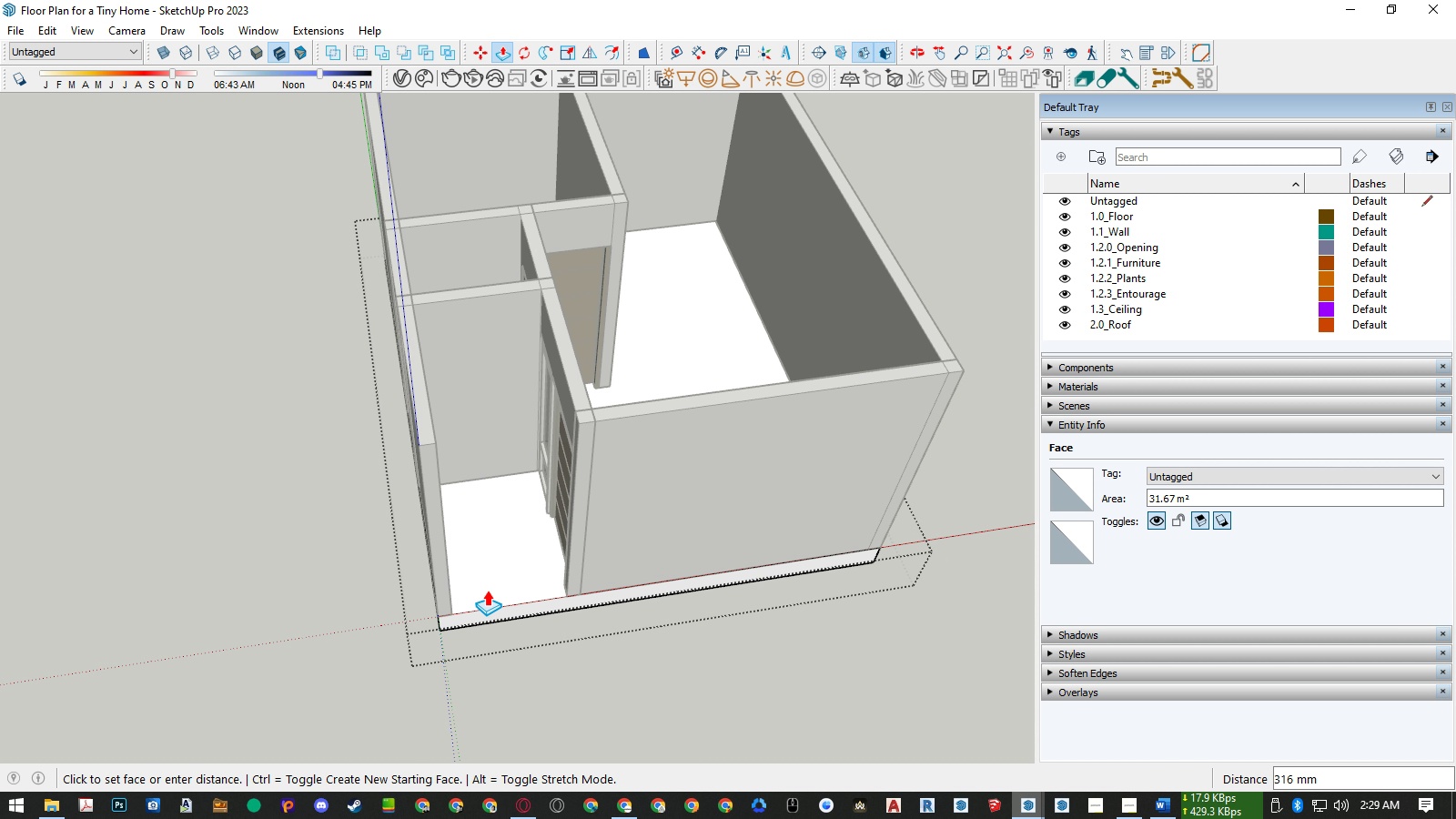 
key(Numpad5)
 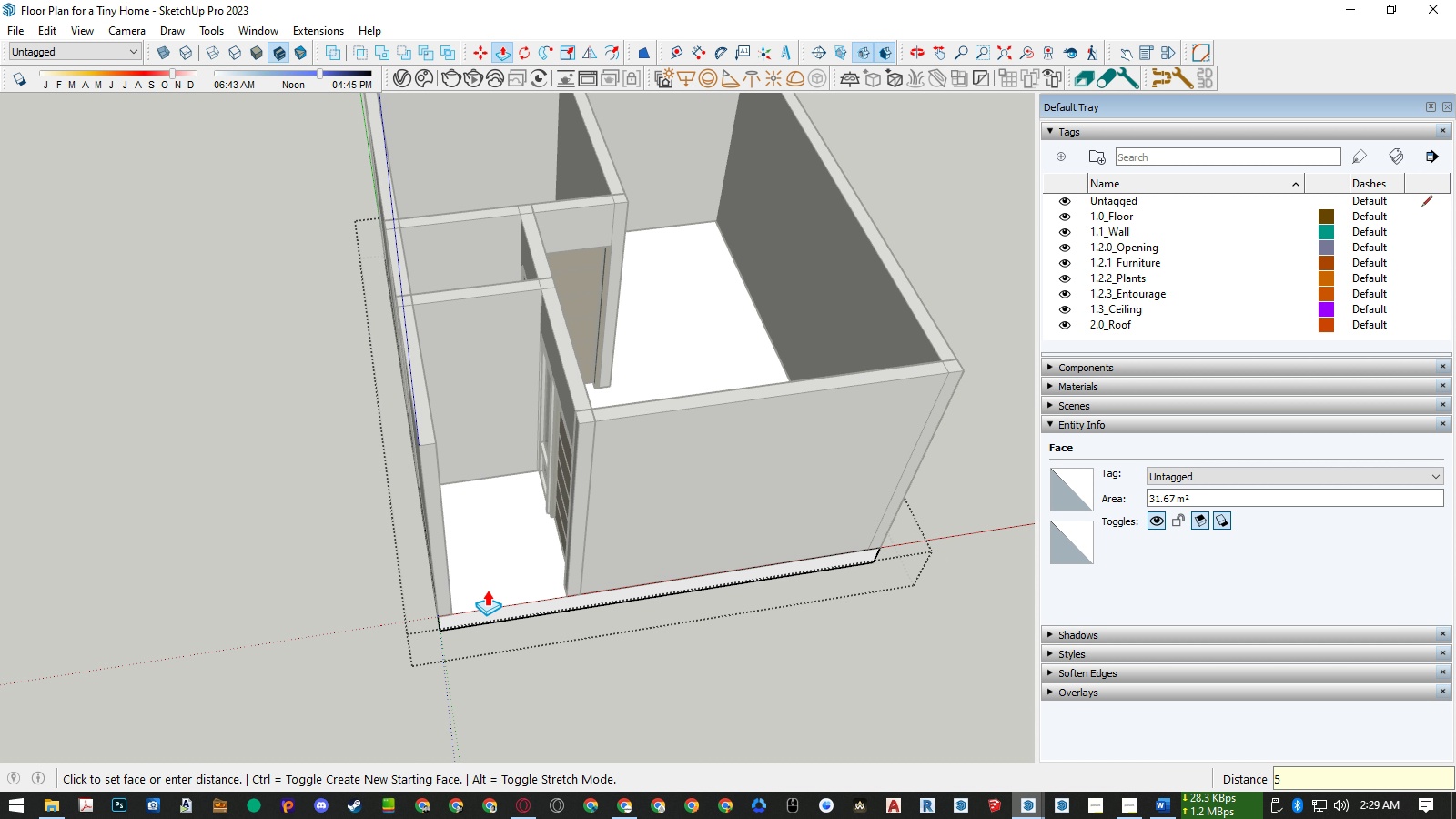 
key(Backspace)
 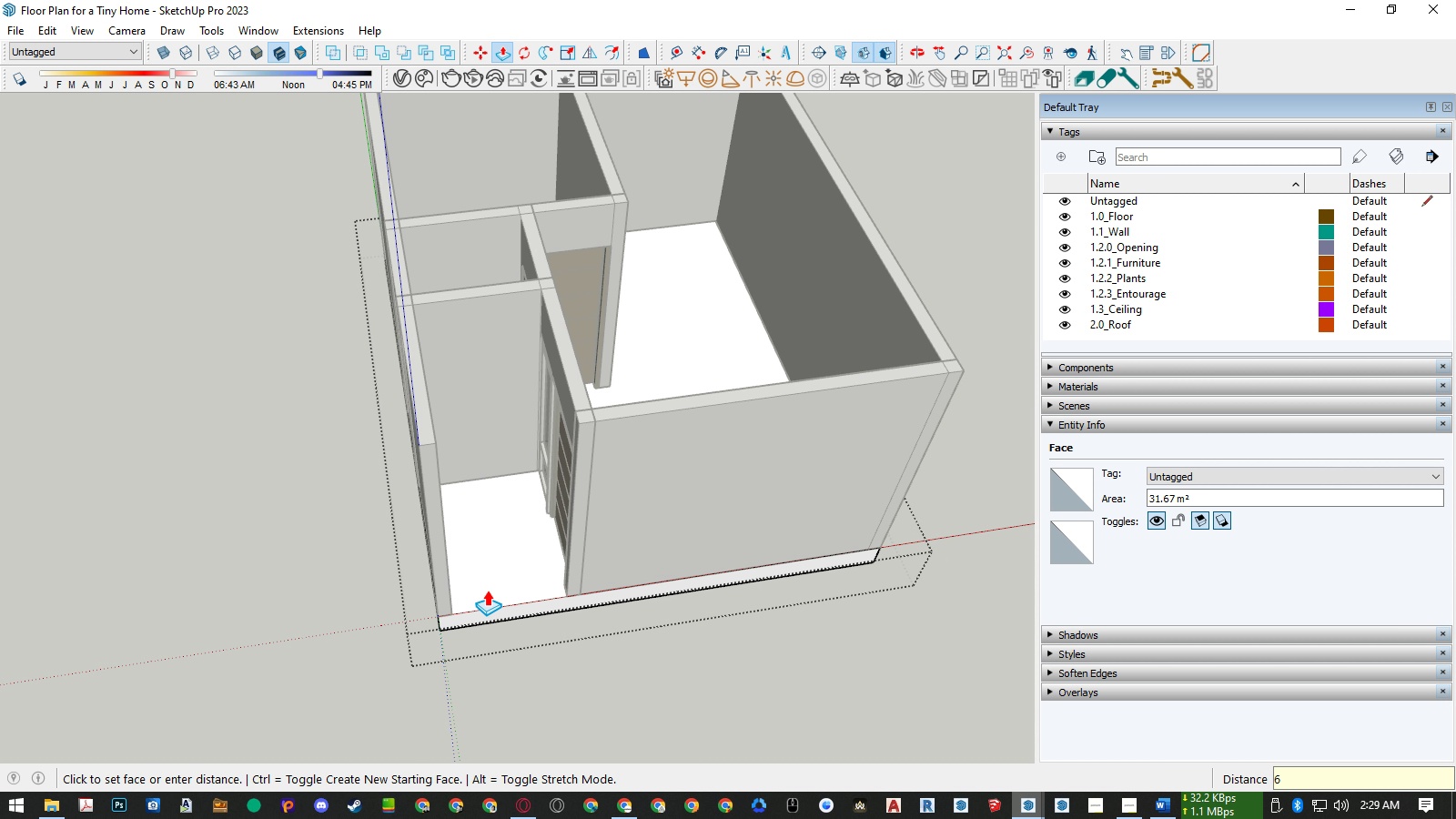 
key(Numpad6)
 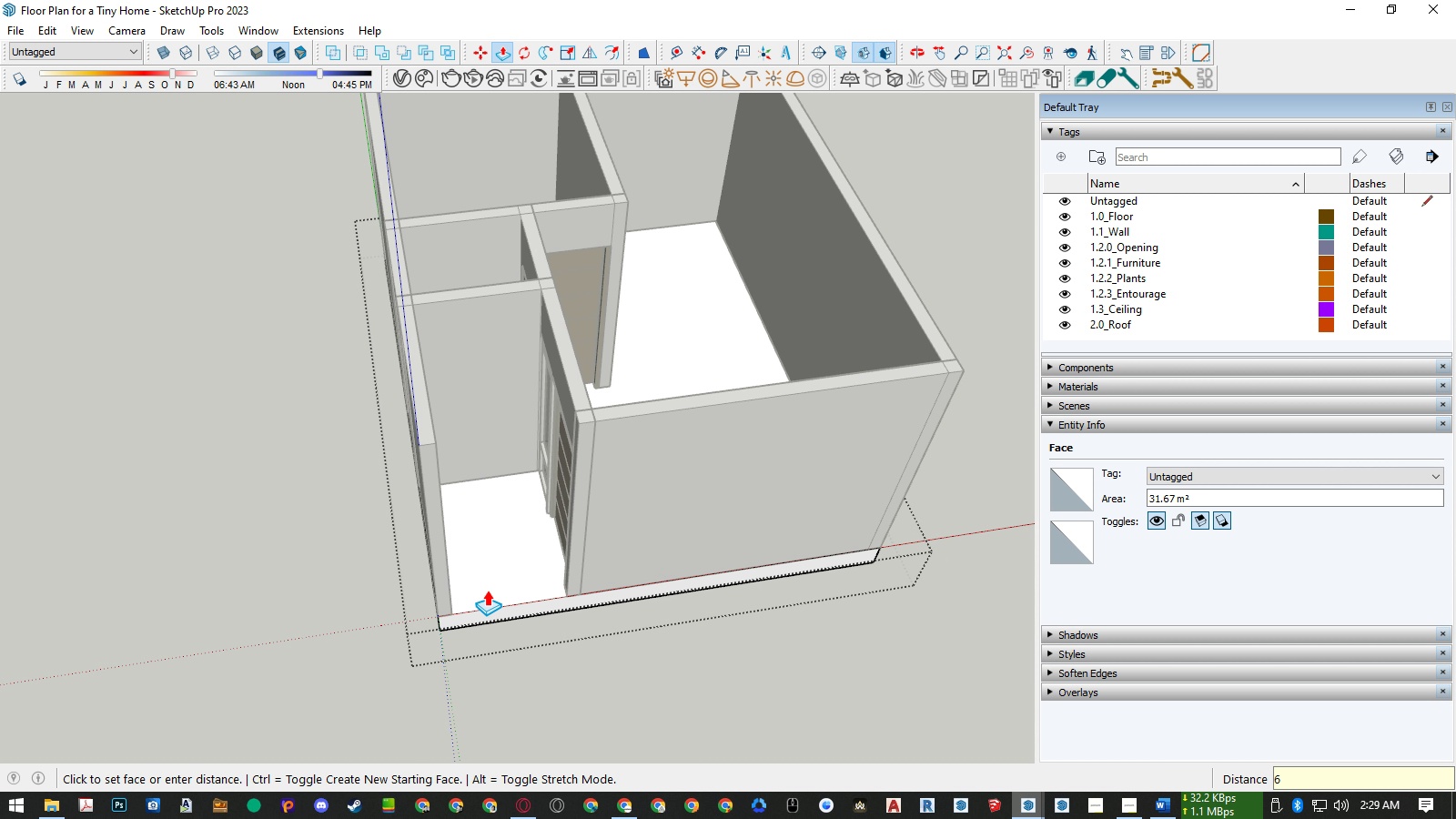 
key(Numpad0)
 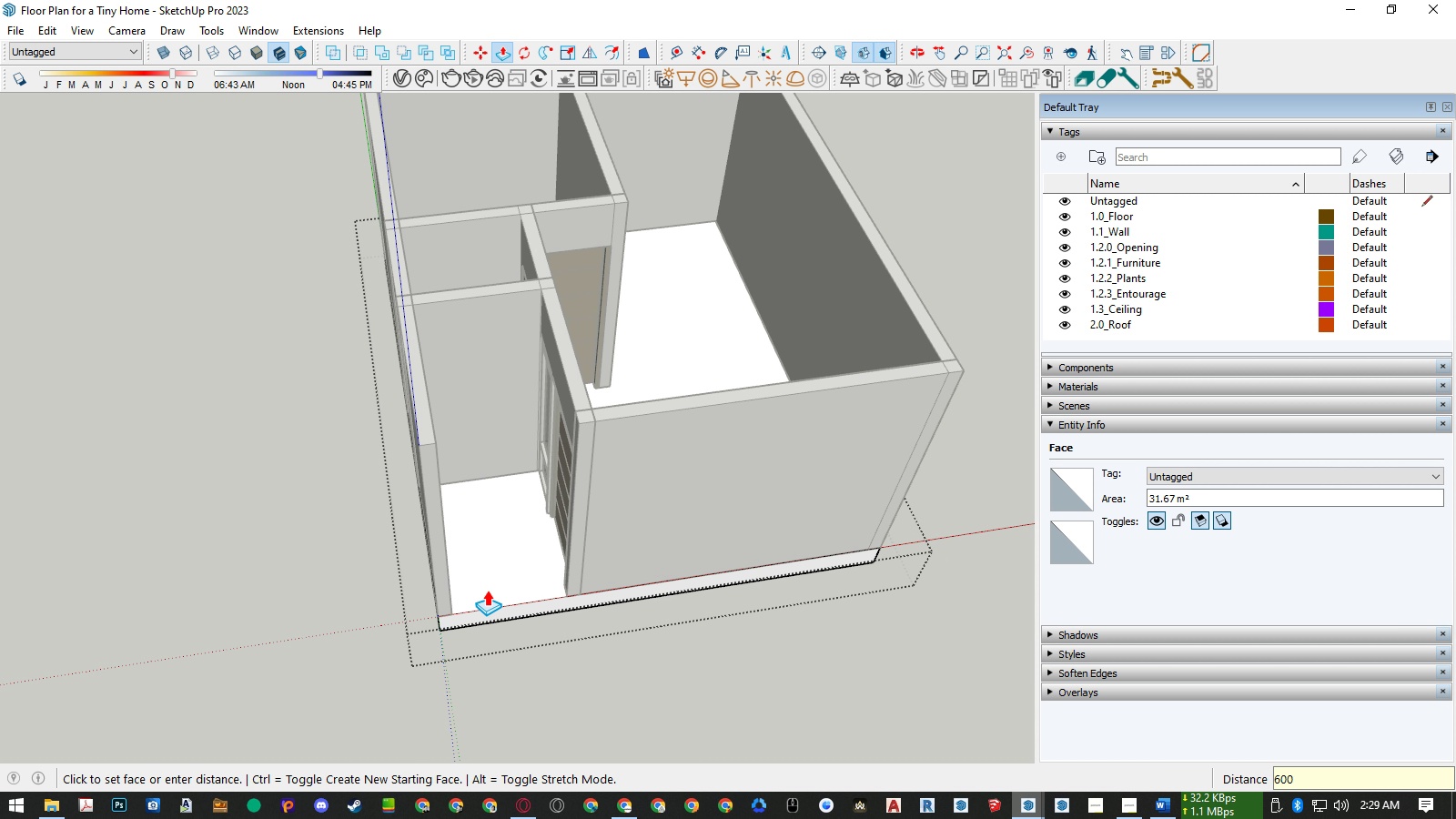 
key(Numpad0)
 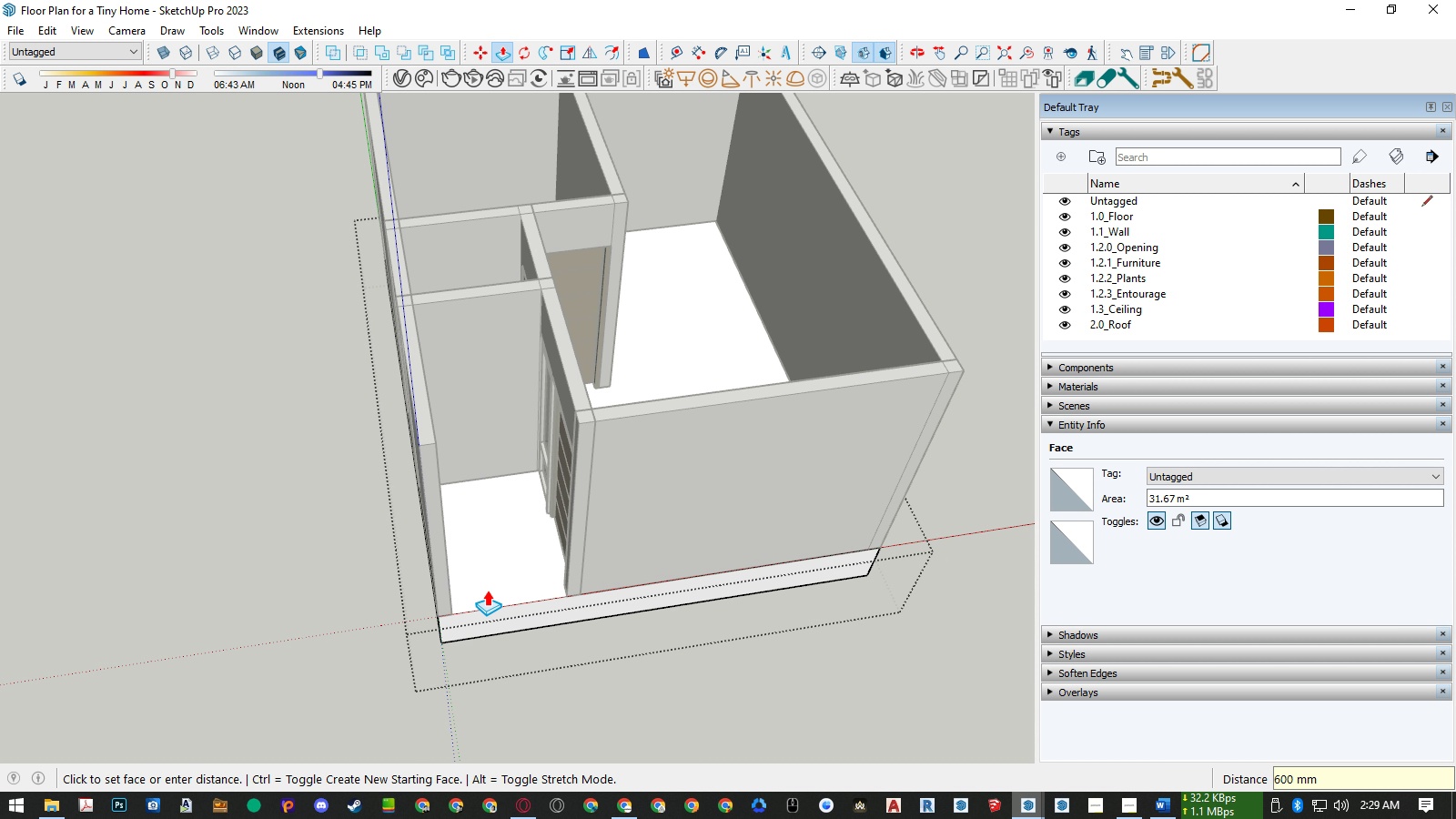 
key(NumpadEnter)
 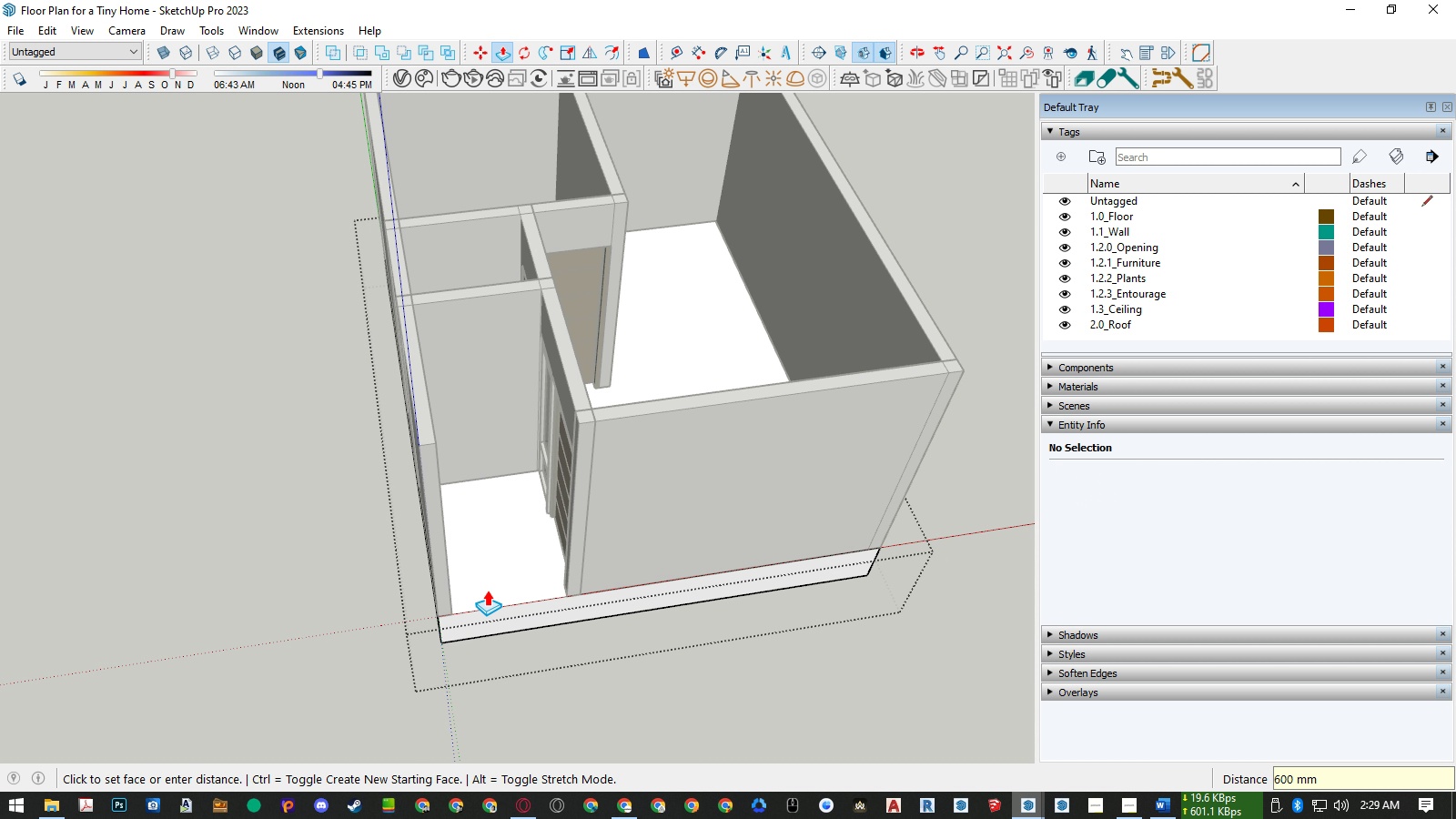 
key(Space)
 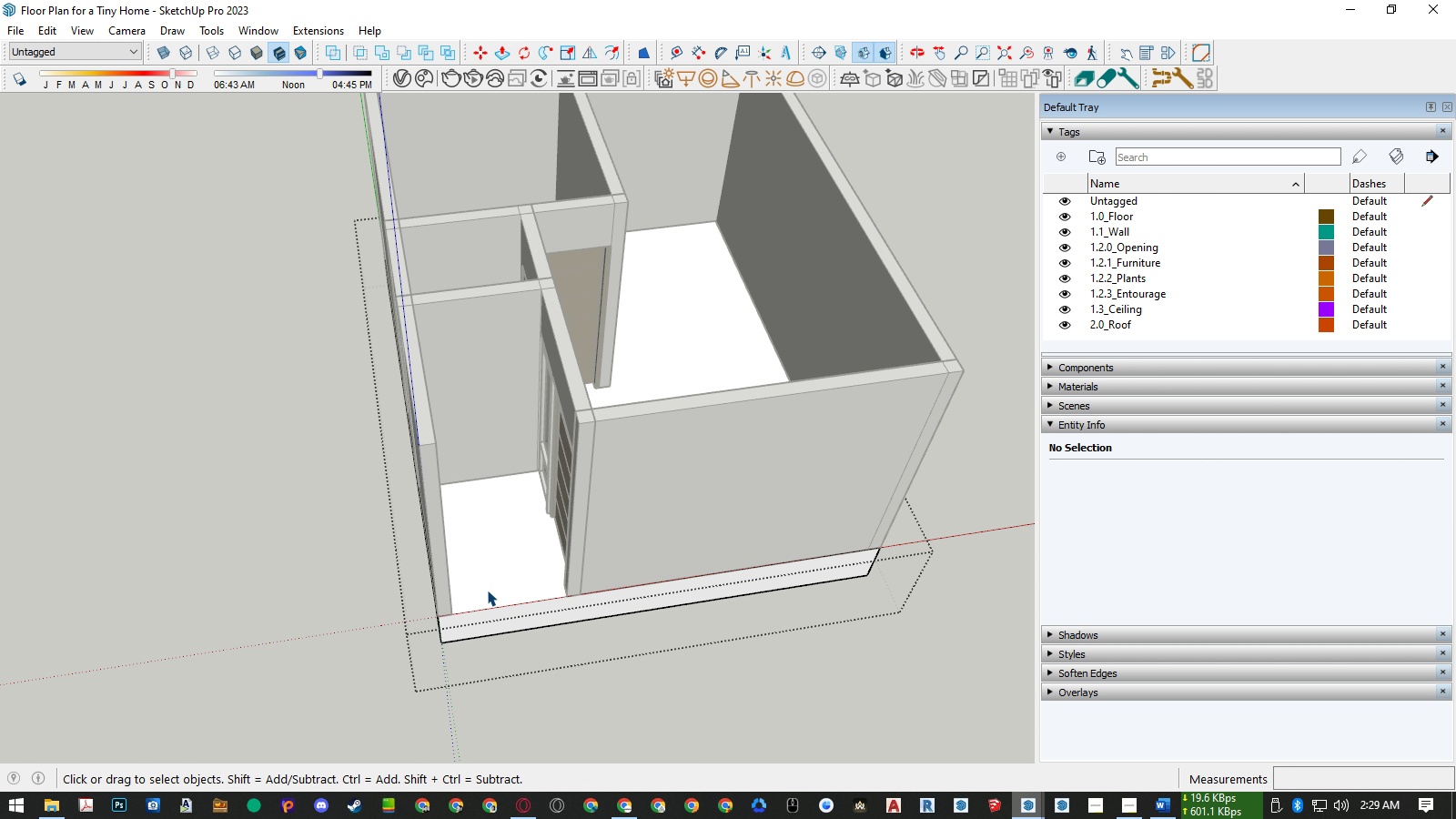 
key(Escape)
 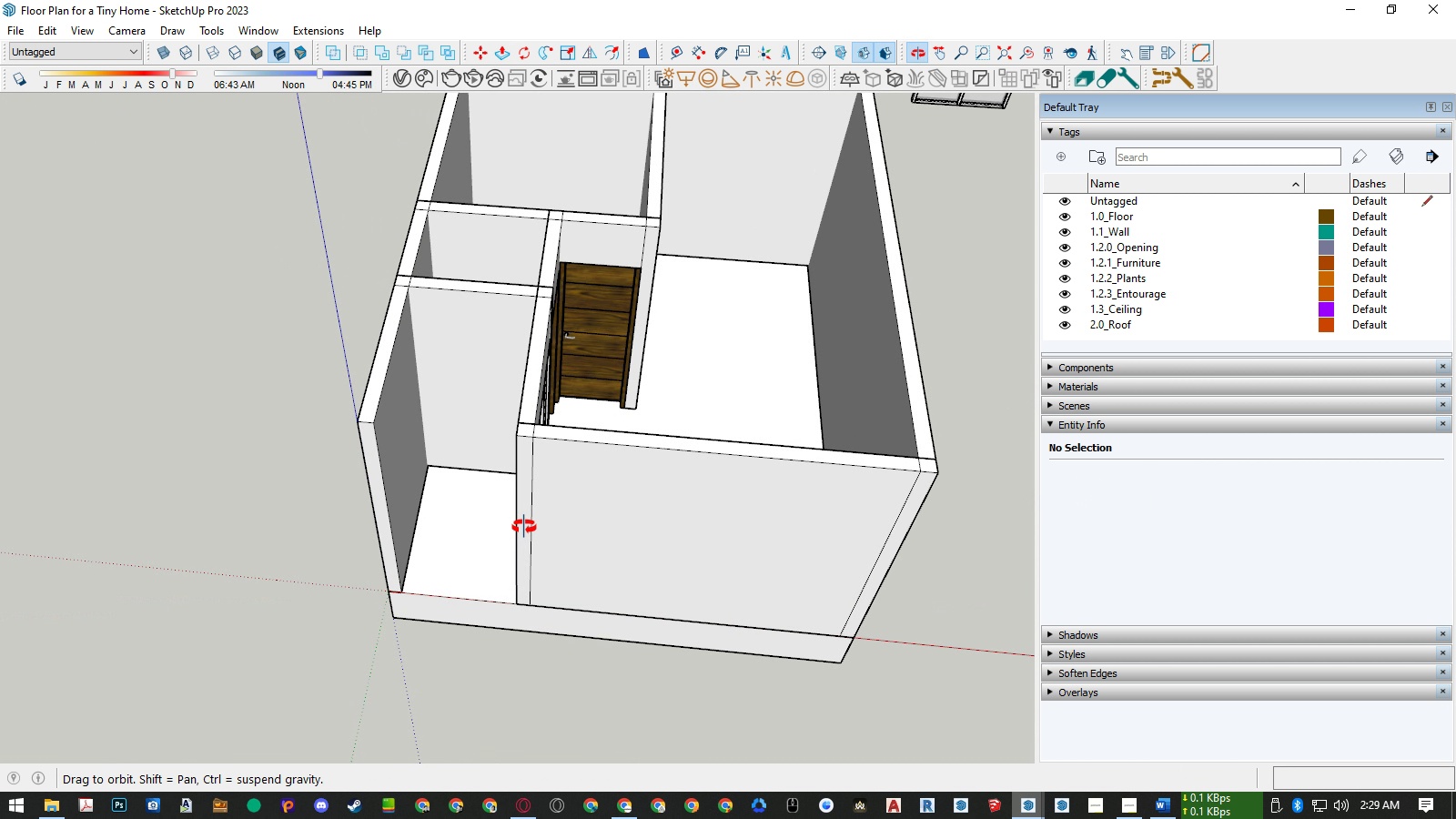 
scroll: coordinate [431, 560], scroll_direction: down, amount: 2.0
 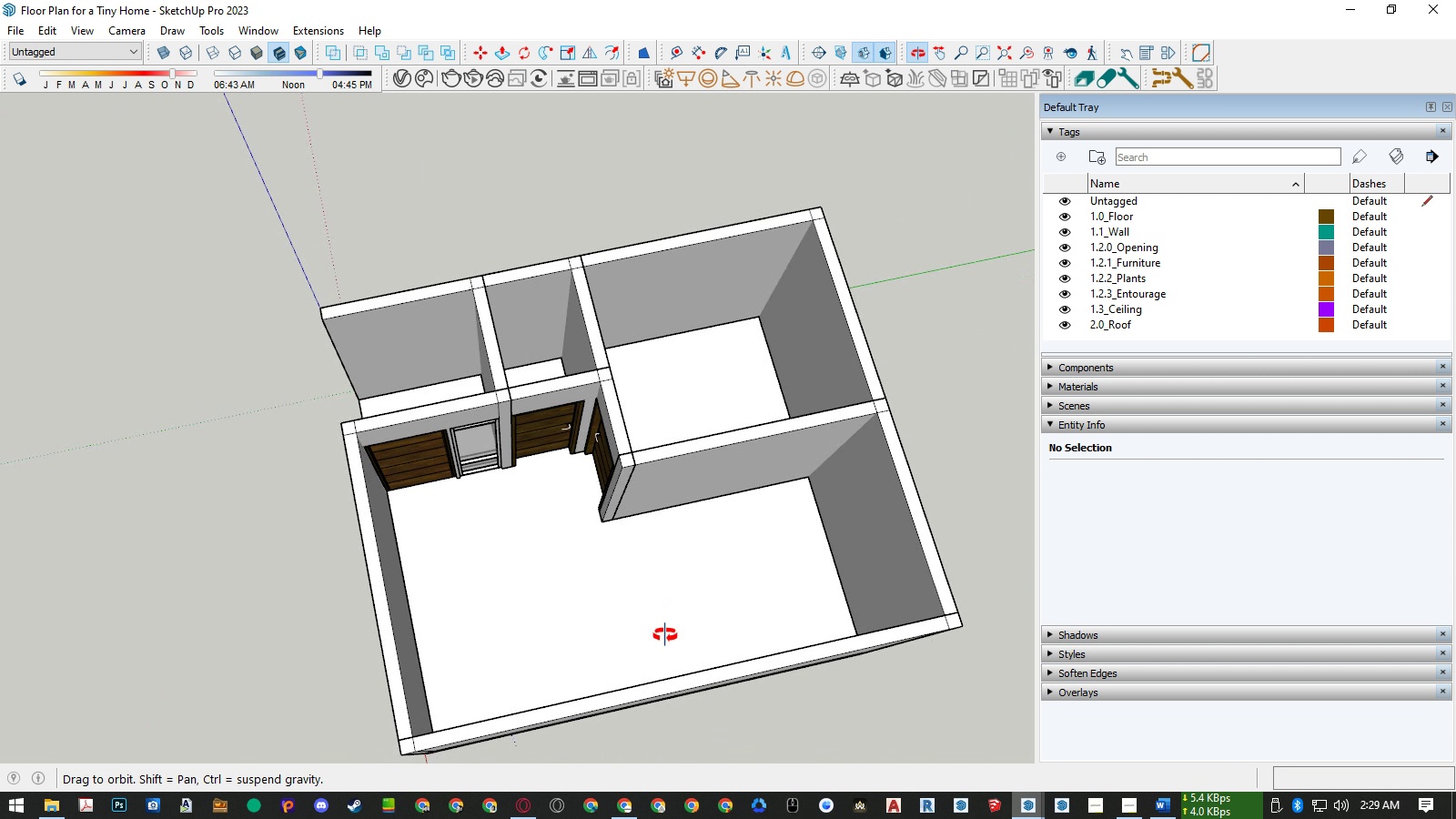 
scroll: coordinate [533, 310], scroll_direction: up, amount: 5.0
 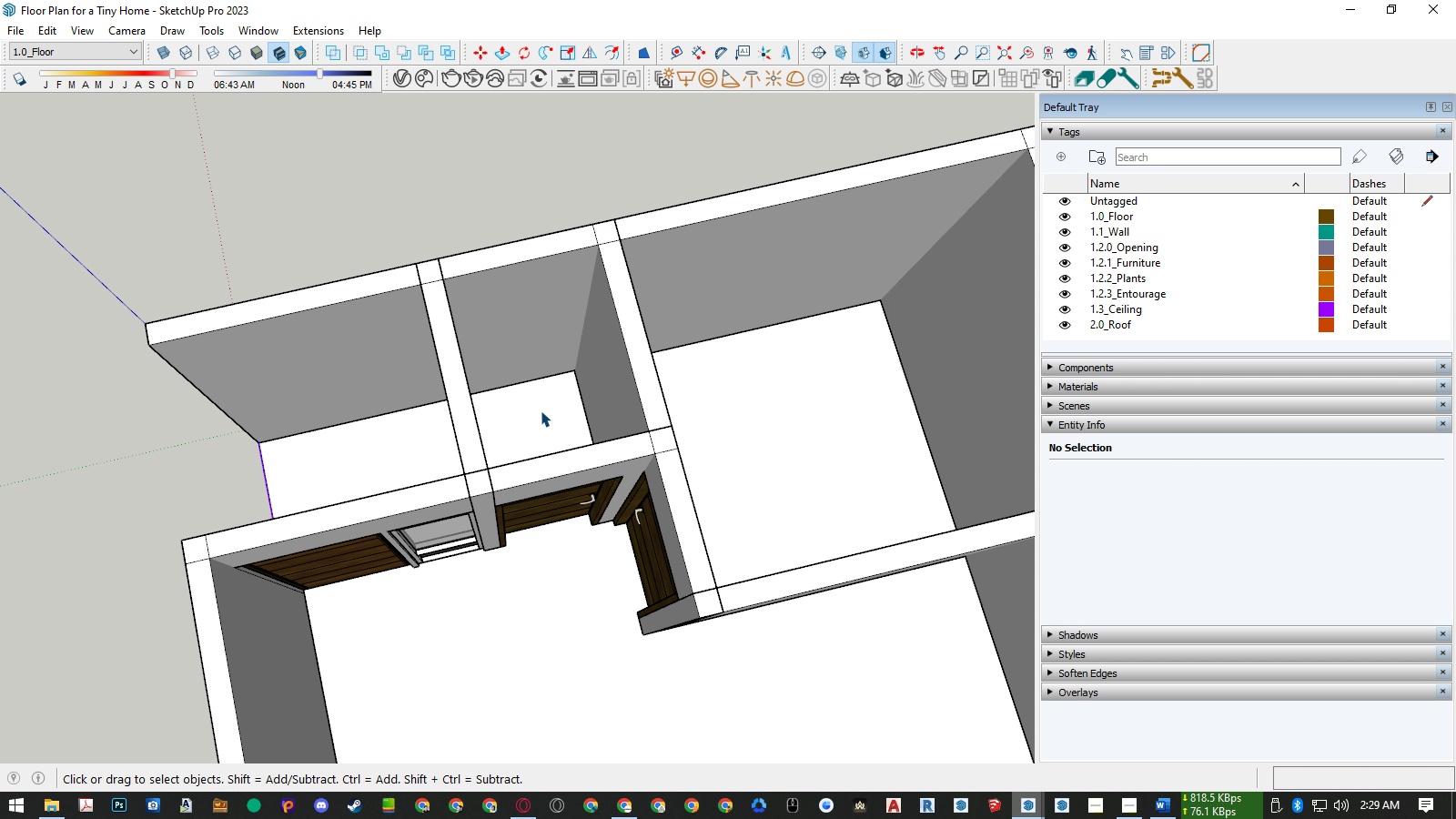 
double_click([541, 410])
 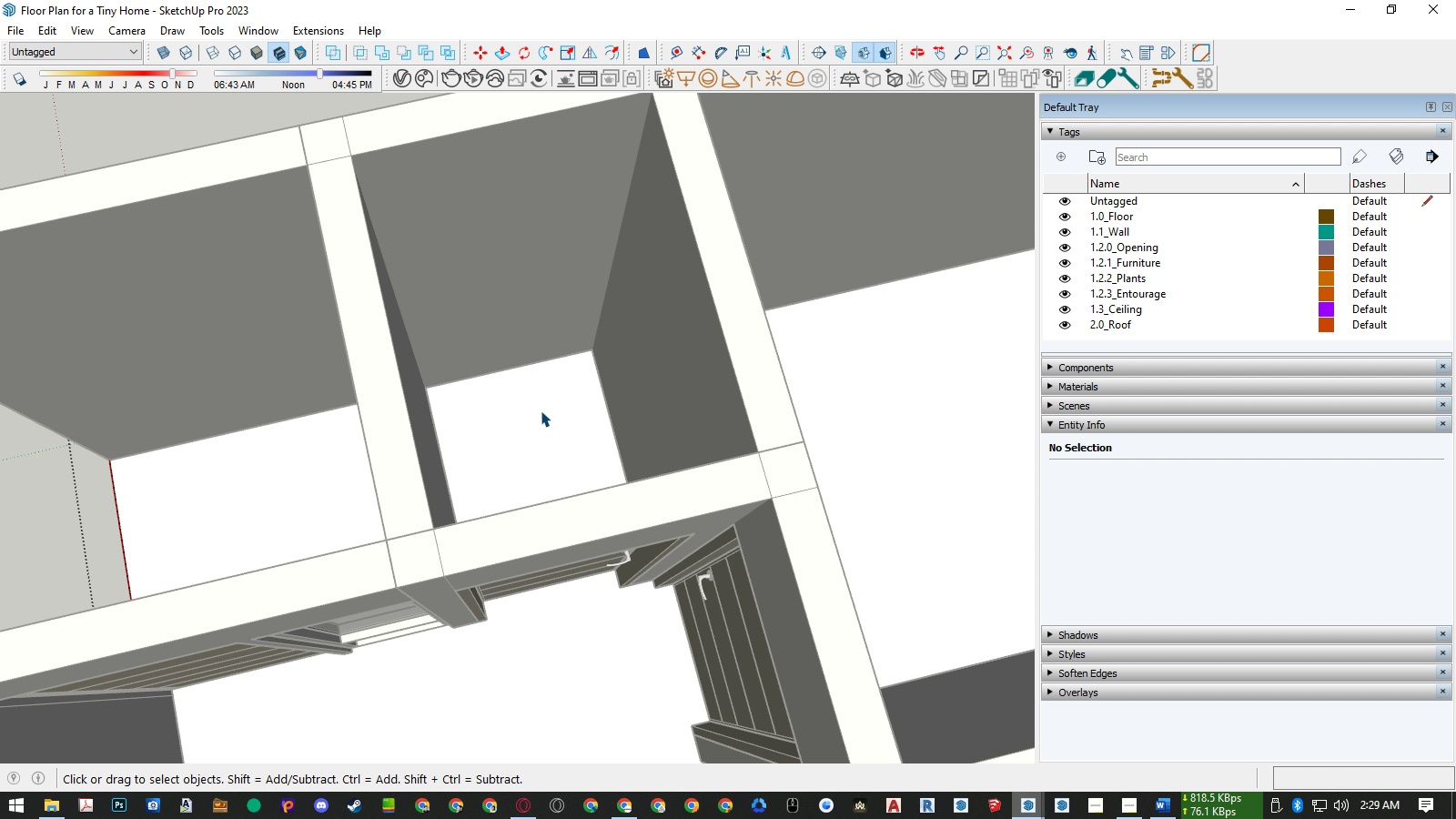 
scroll: coordinate [541, 410], scroll_direction: up, amount: 5.0
 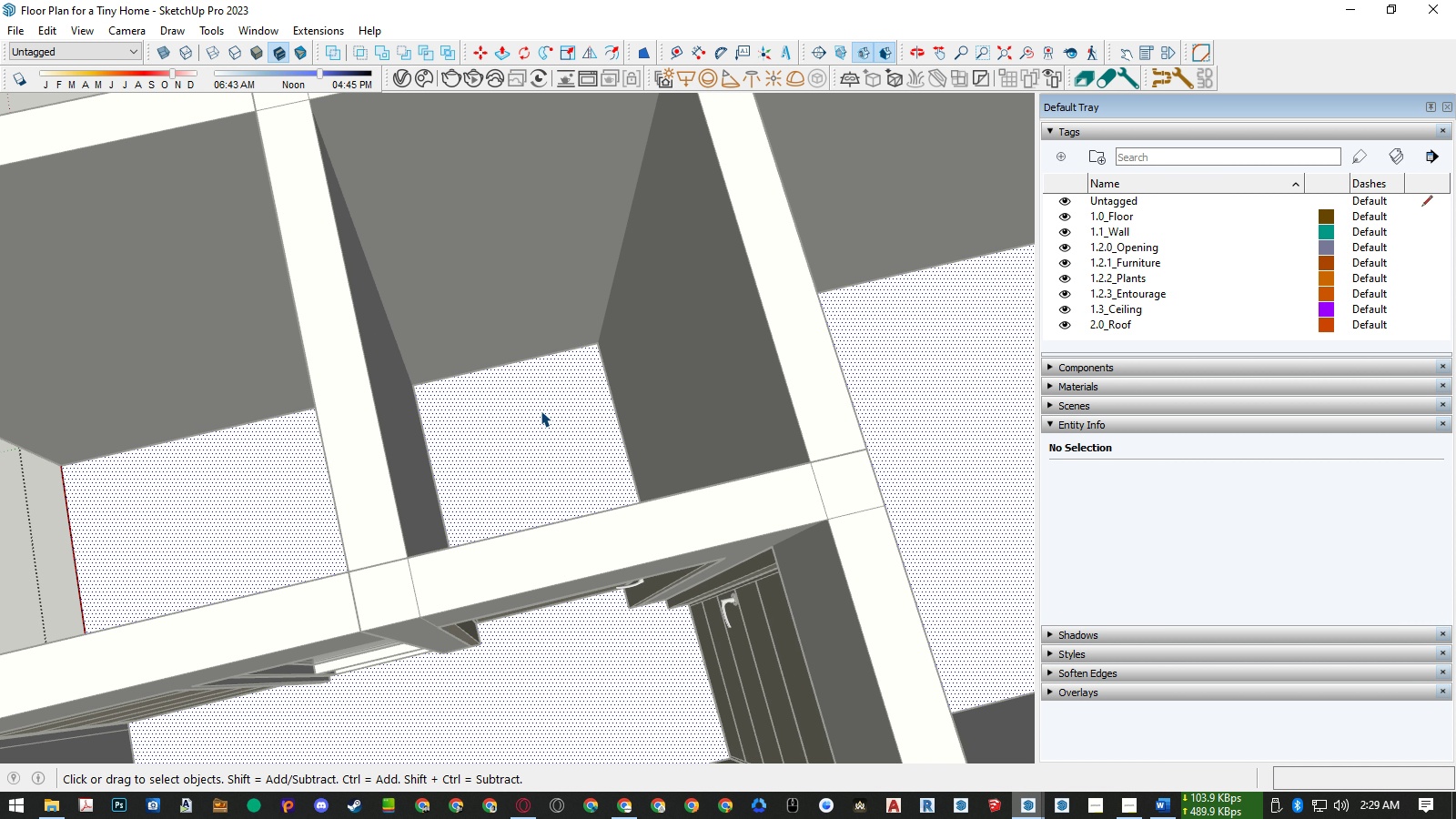 
left_click([541, 410])
 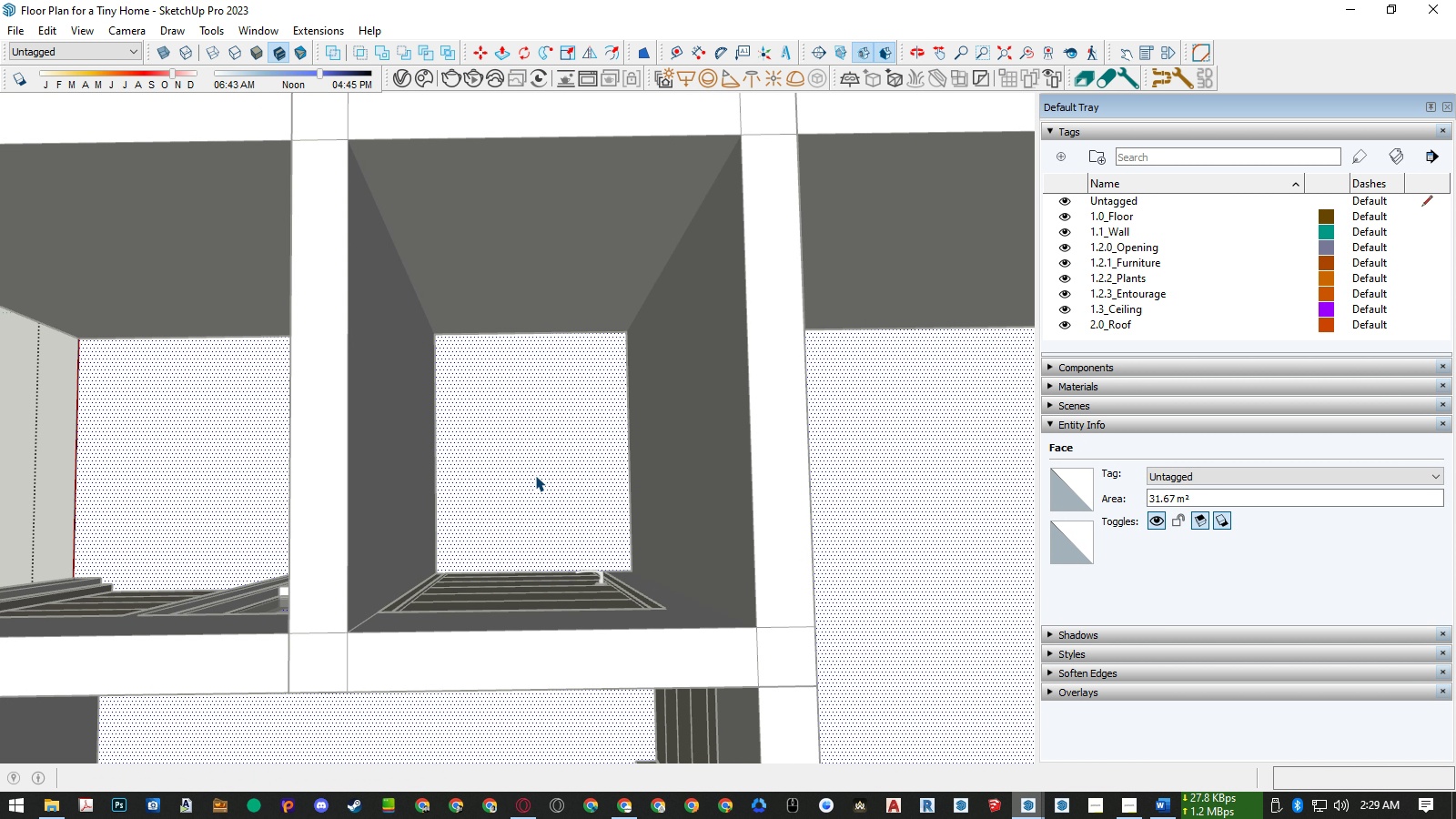 
key(R)
 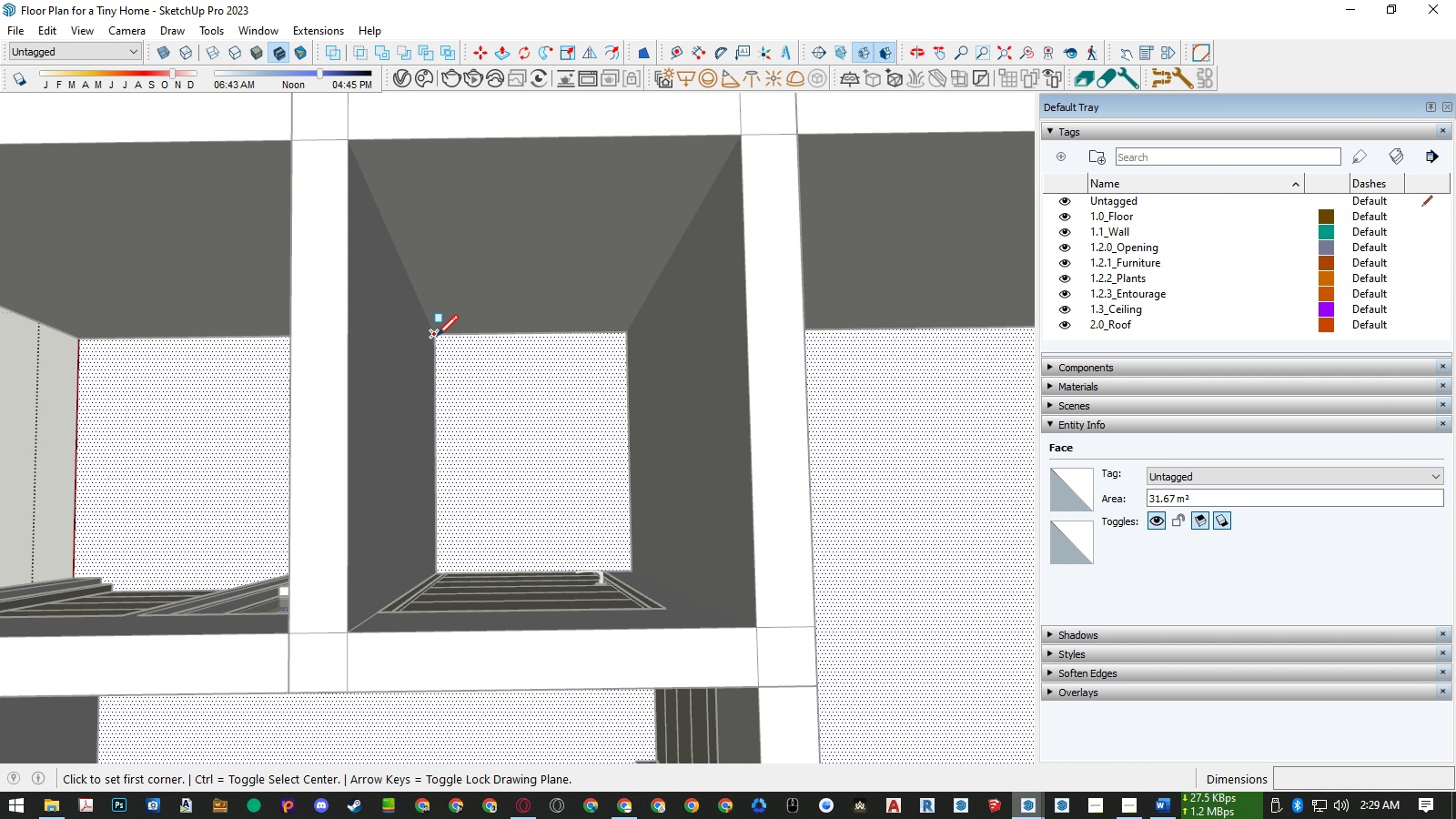 
left_click([437, 336])
 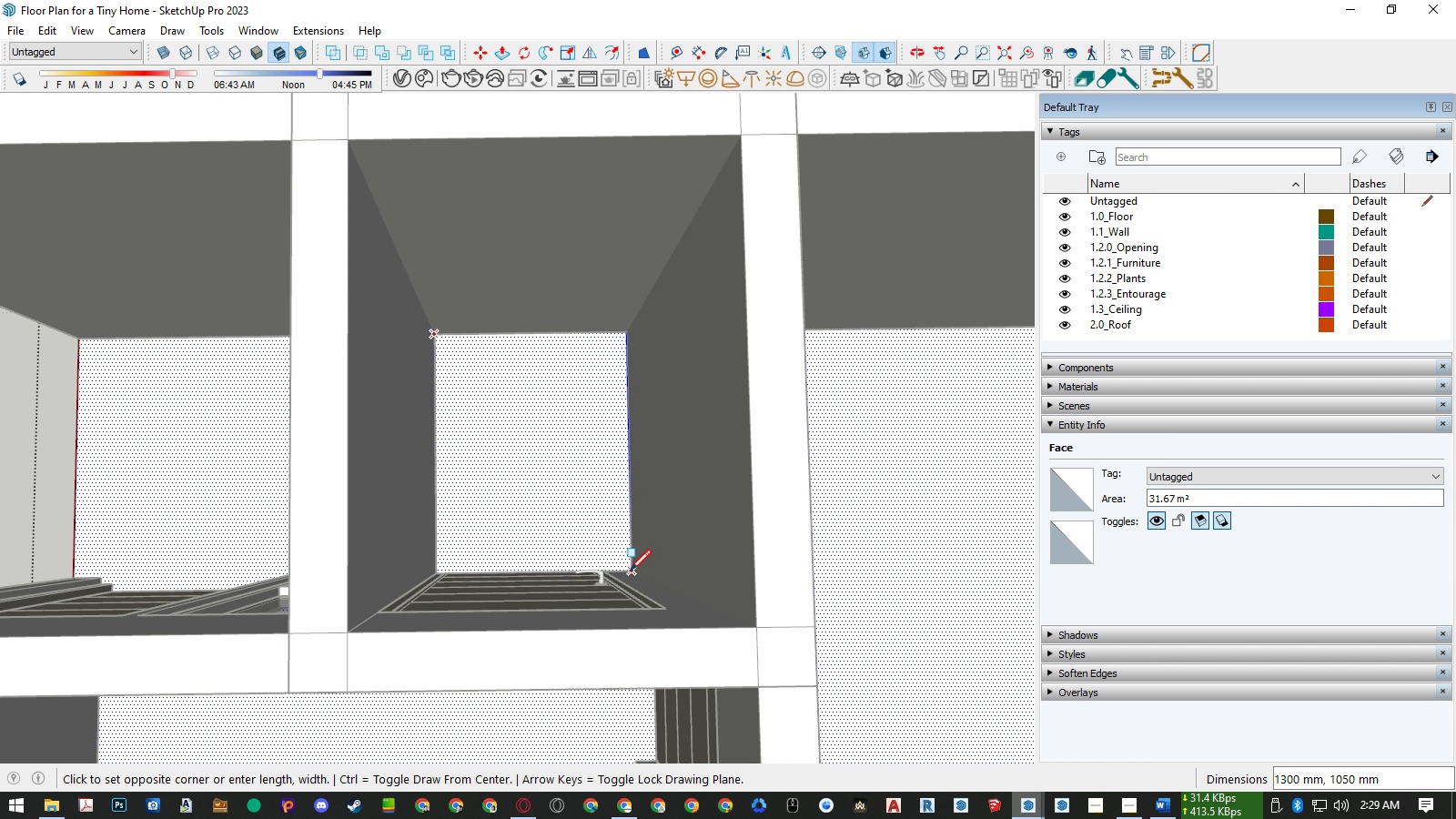 
left_click([630, 571])
 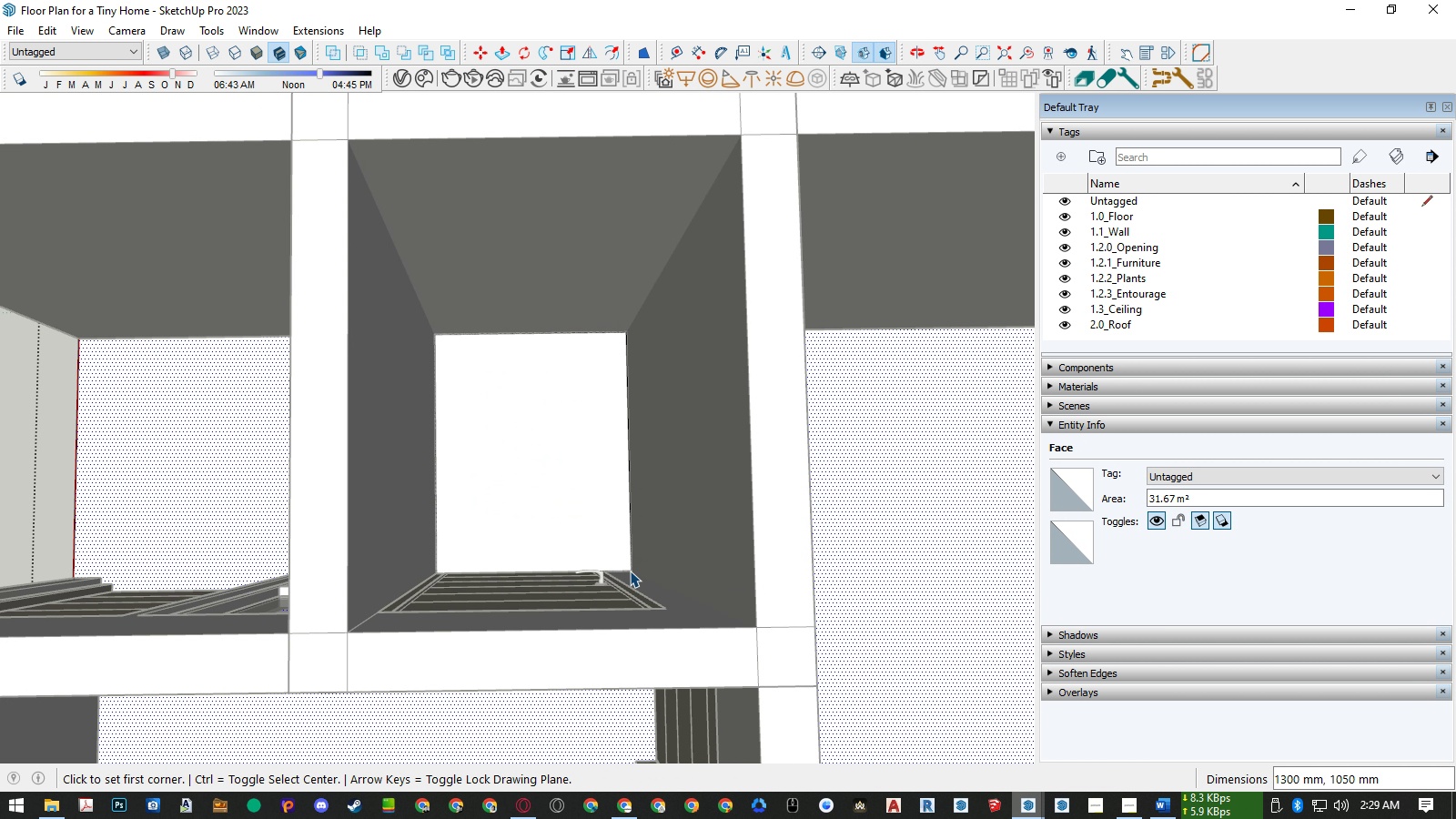 
key(Space)
 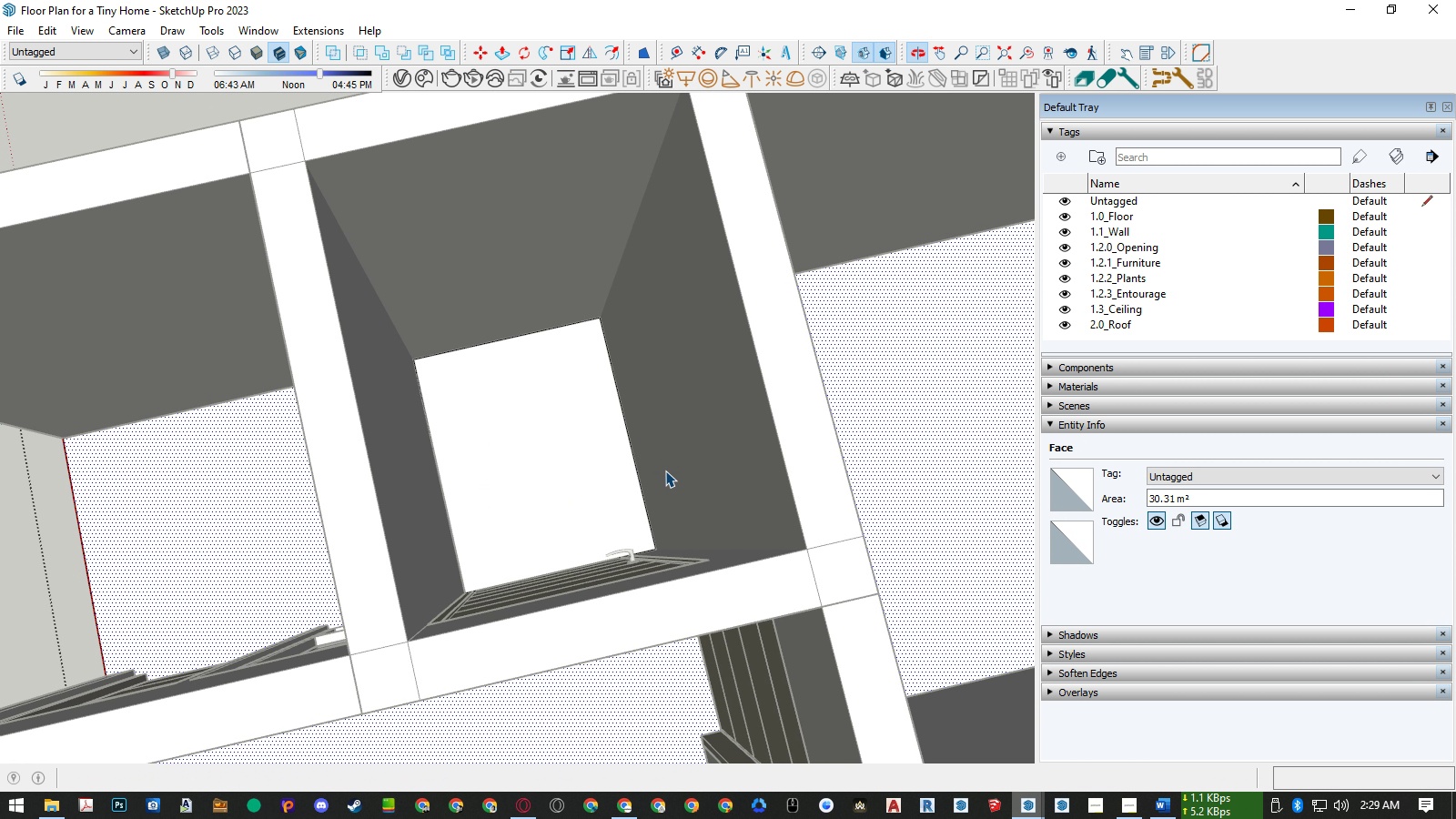 
key(P)
 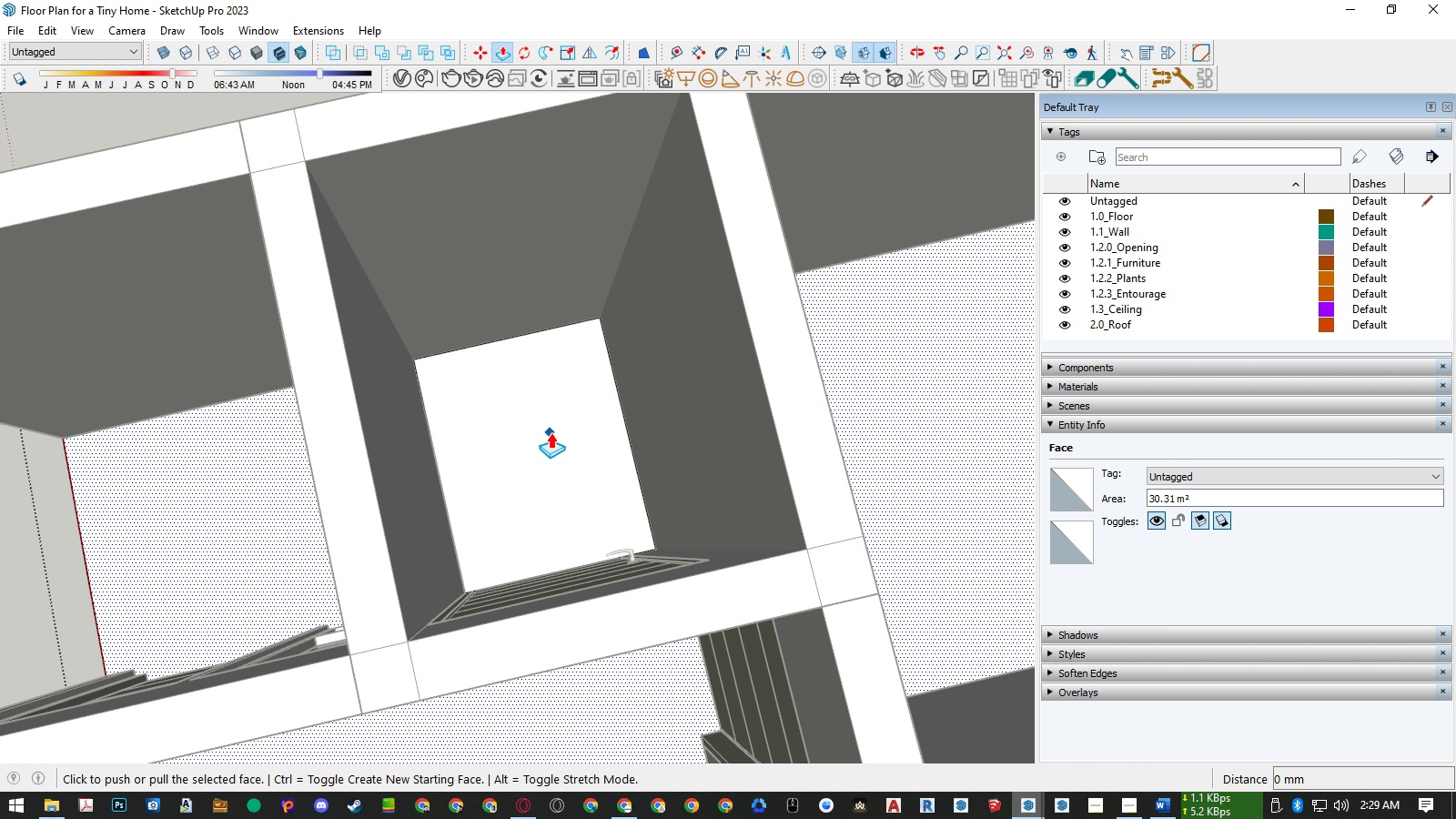 
key(Space)
 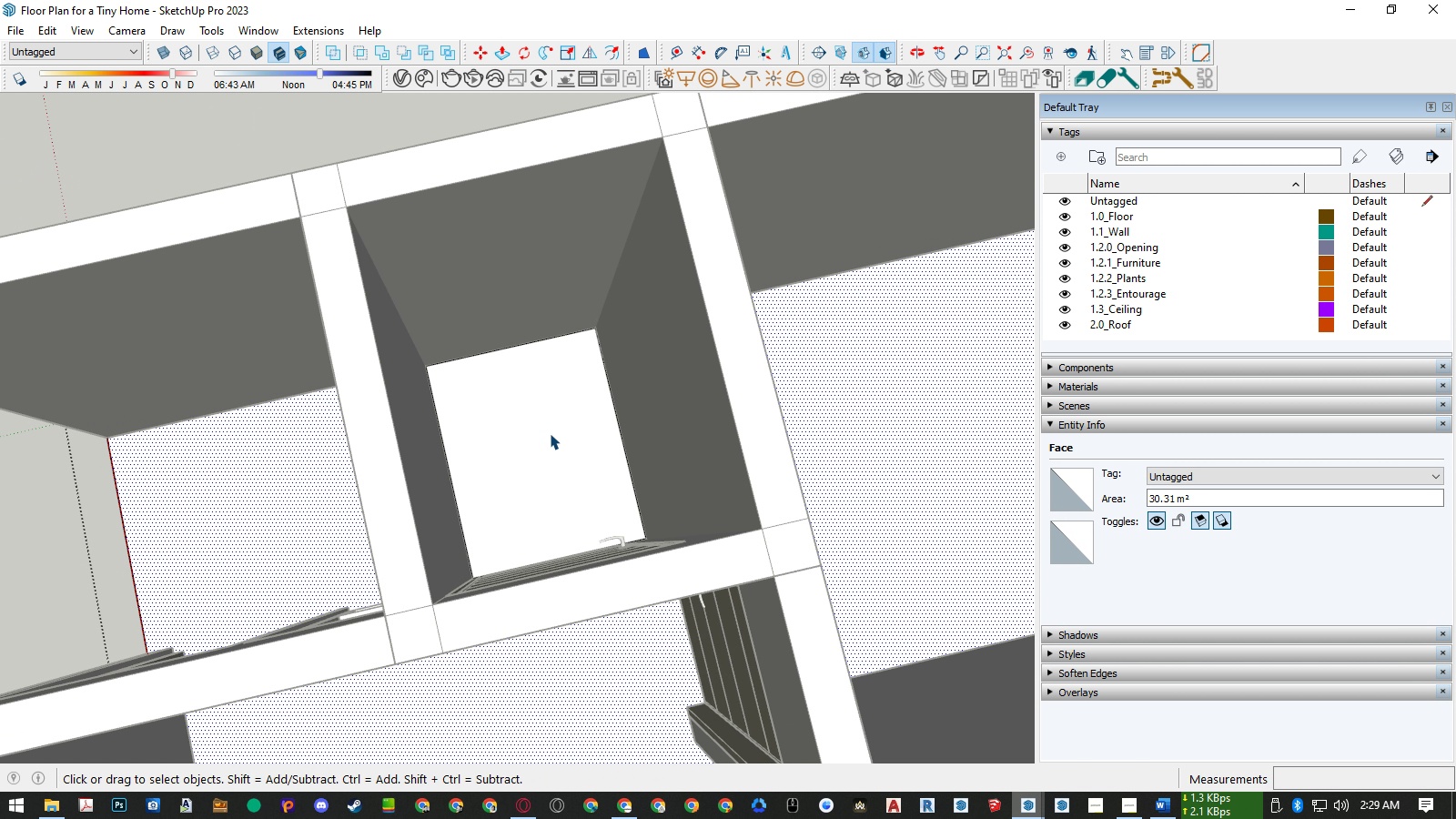 
scroll: coordinate [550, 433], scroll_direction: down, amount: 5.0
 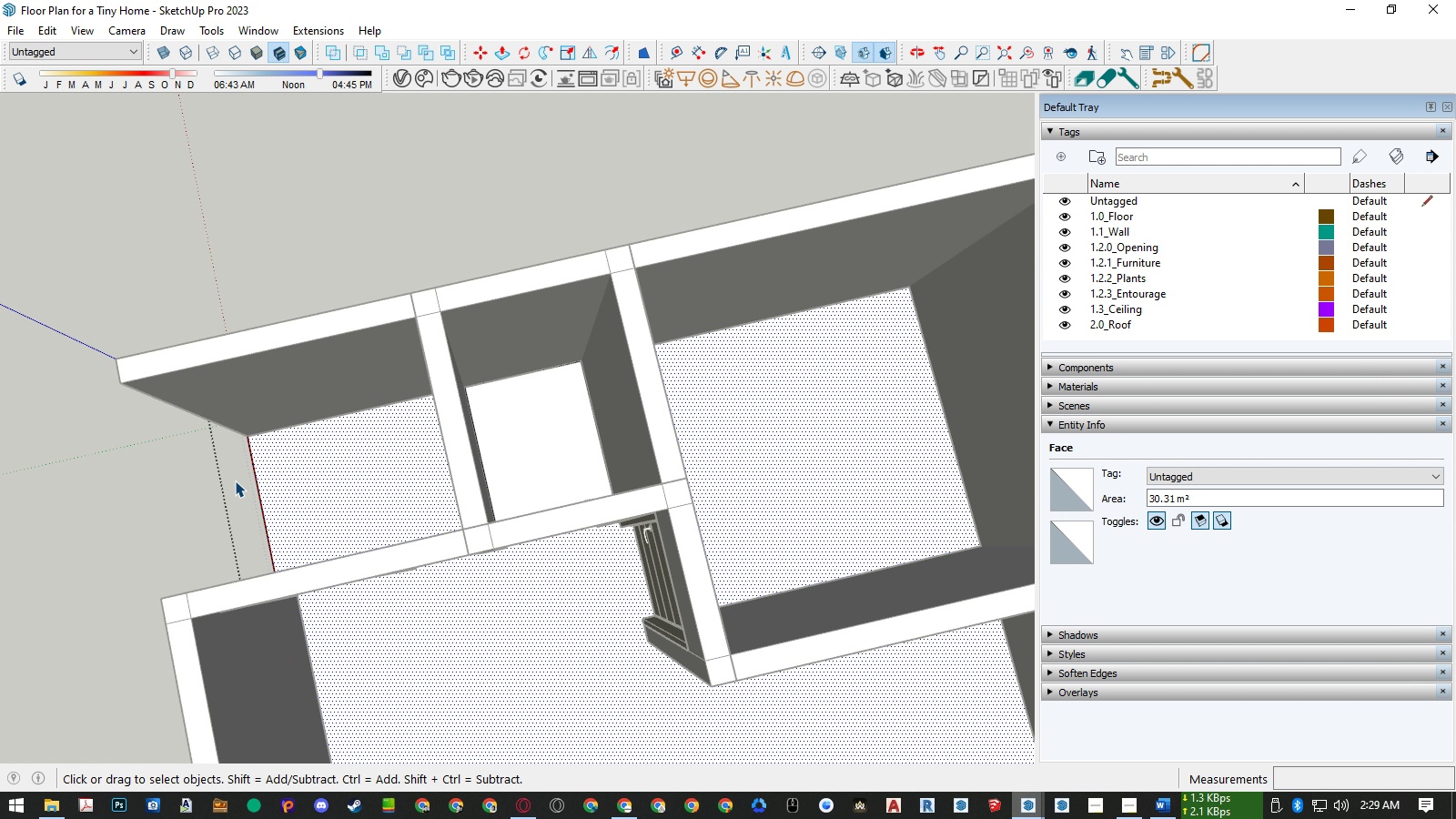 
left_click([235, 480])
 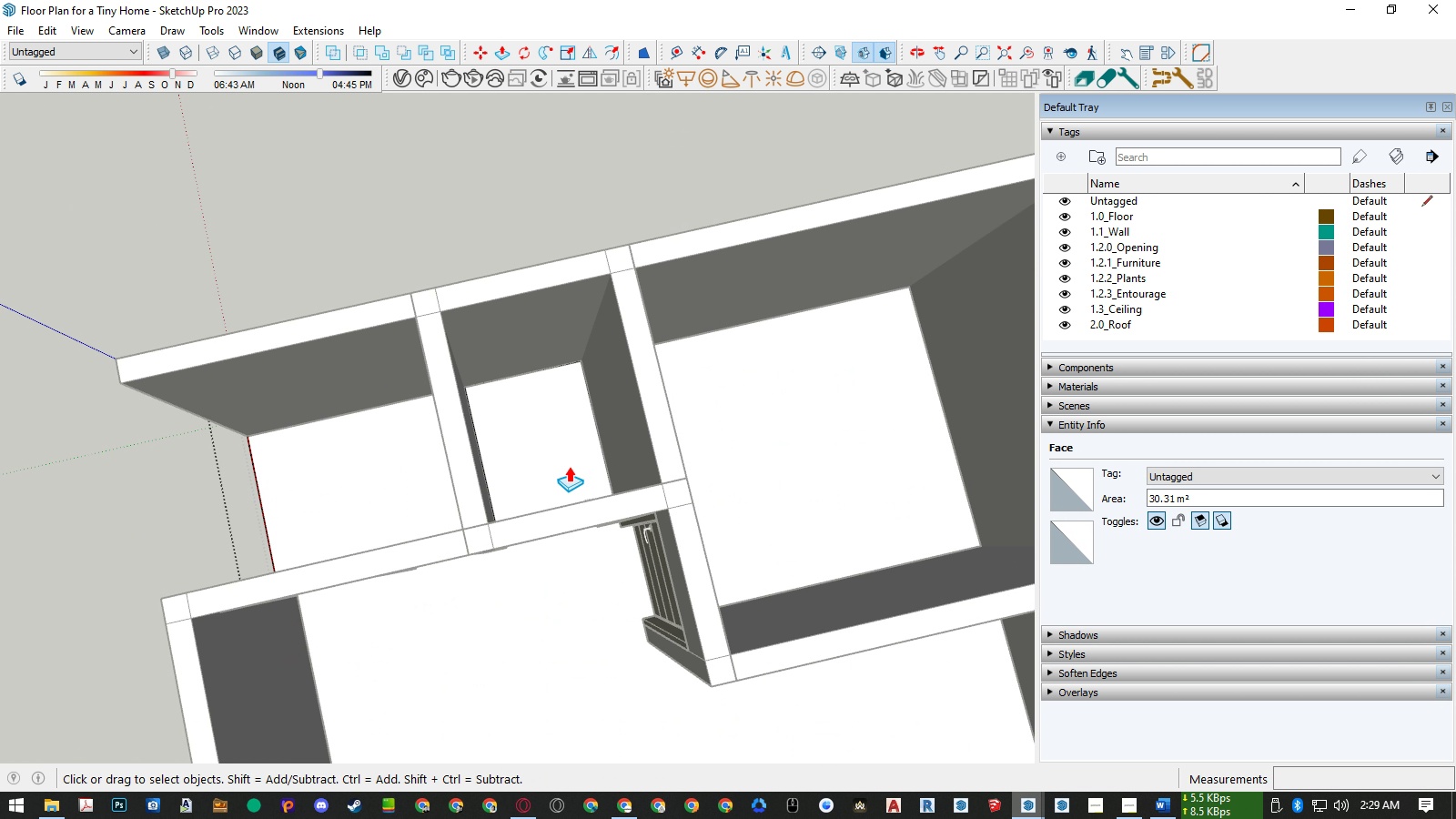 
key(P)
 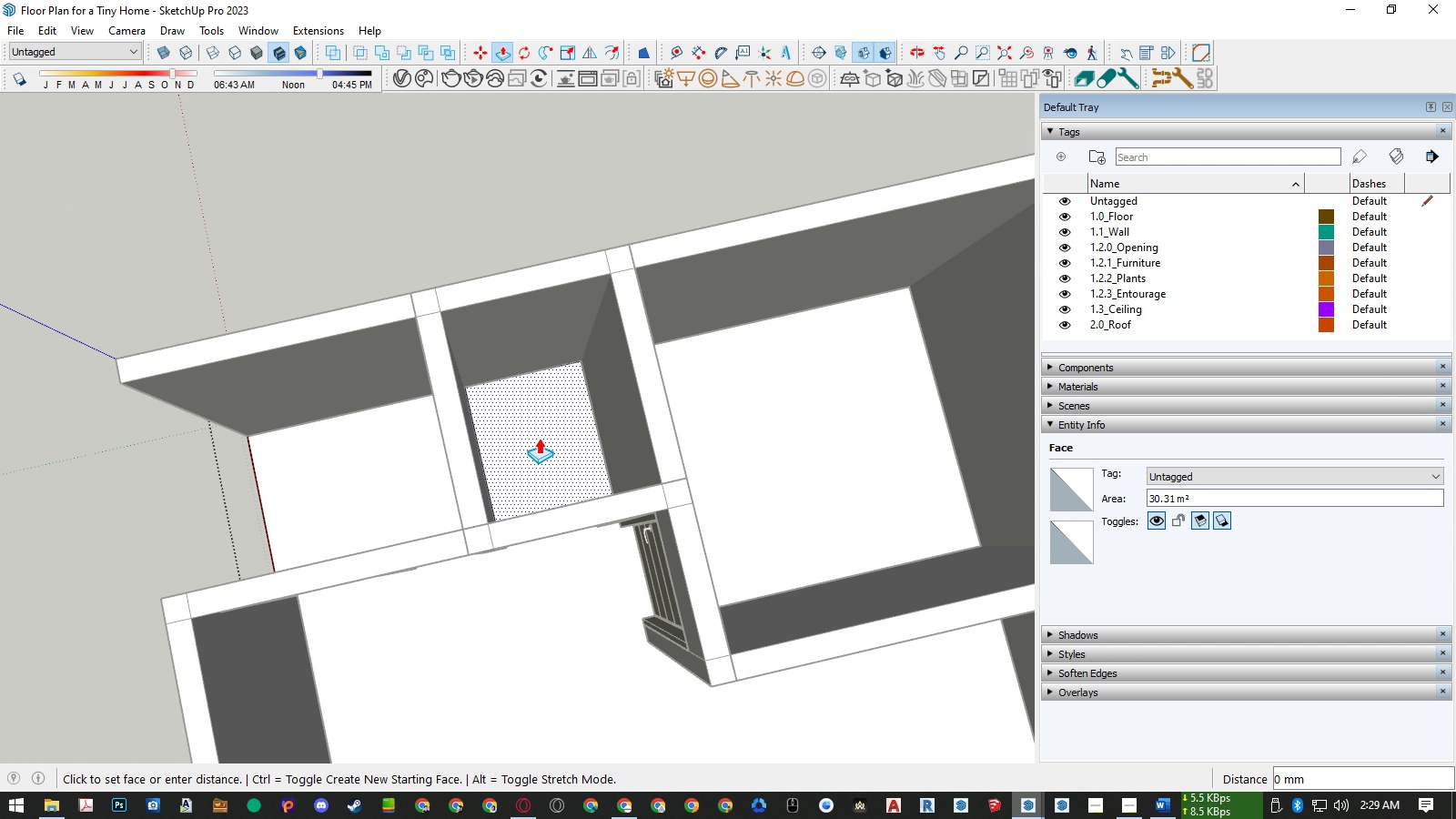 
left_click([539, 438])
 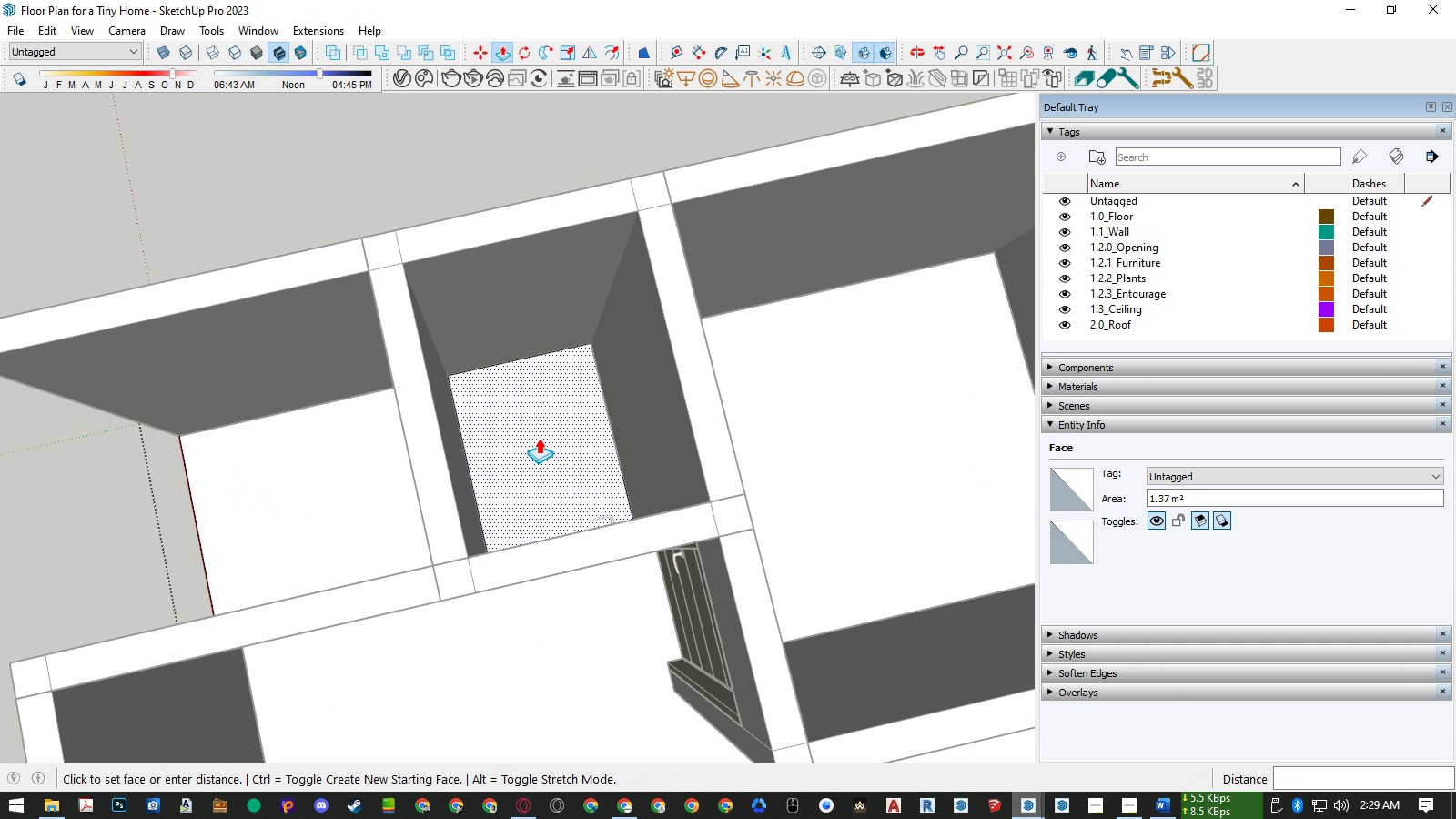 
scroll: coordinate [539, 438], scroll_direction: up, amount: 4.0
 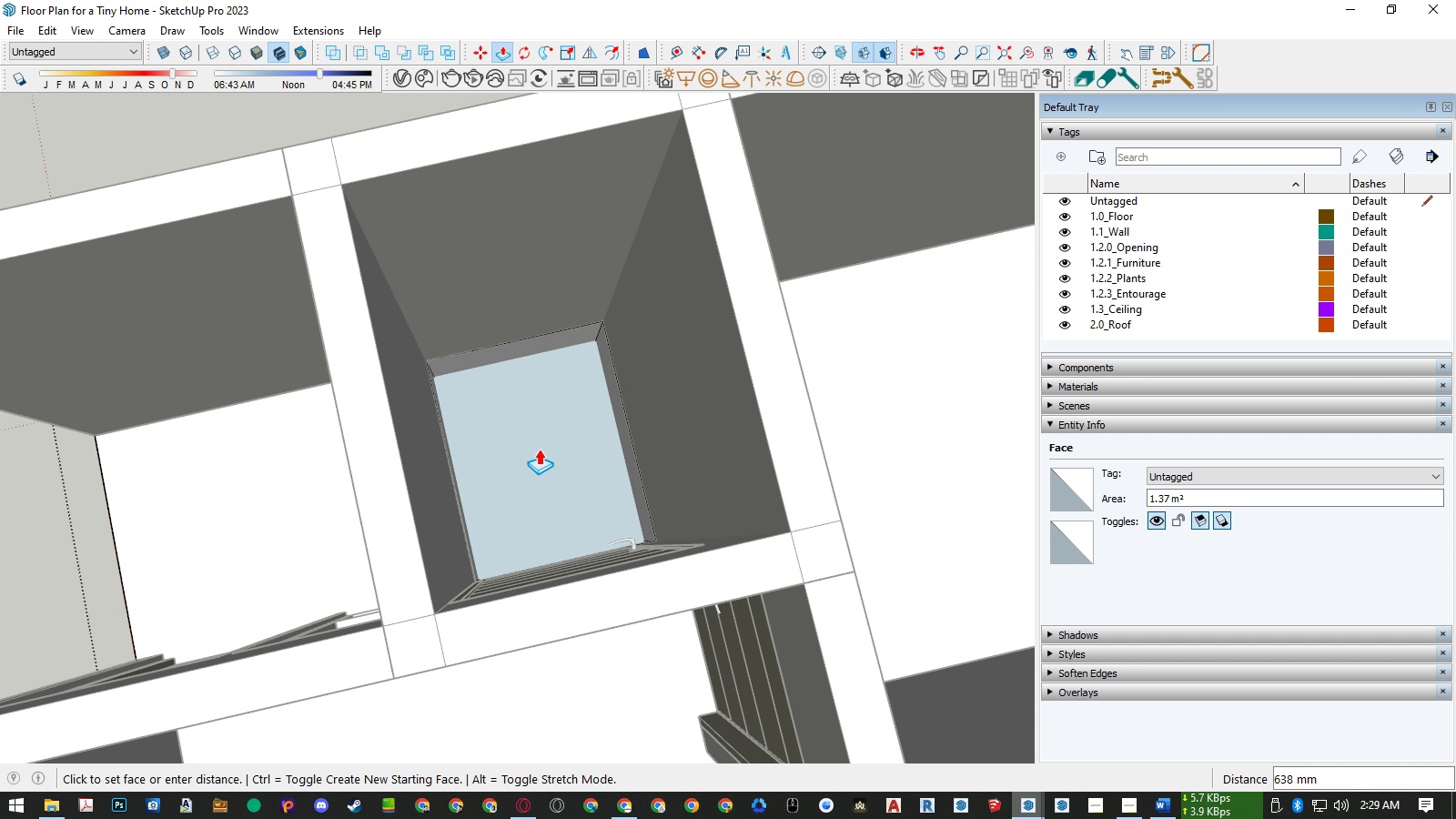 
key(Numpad5)
 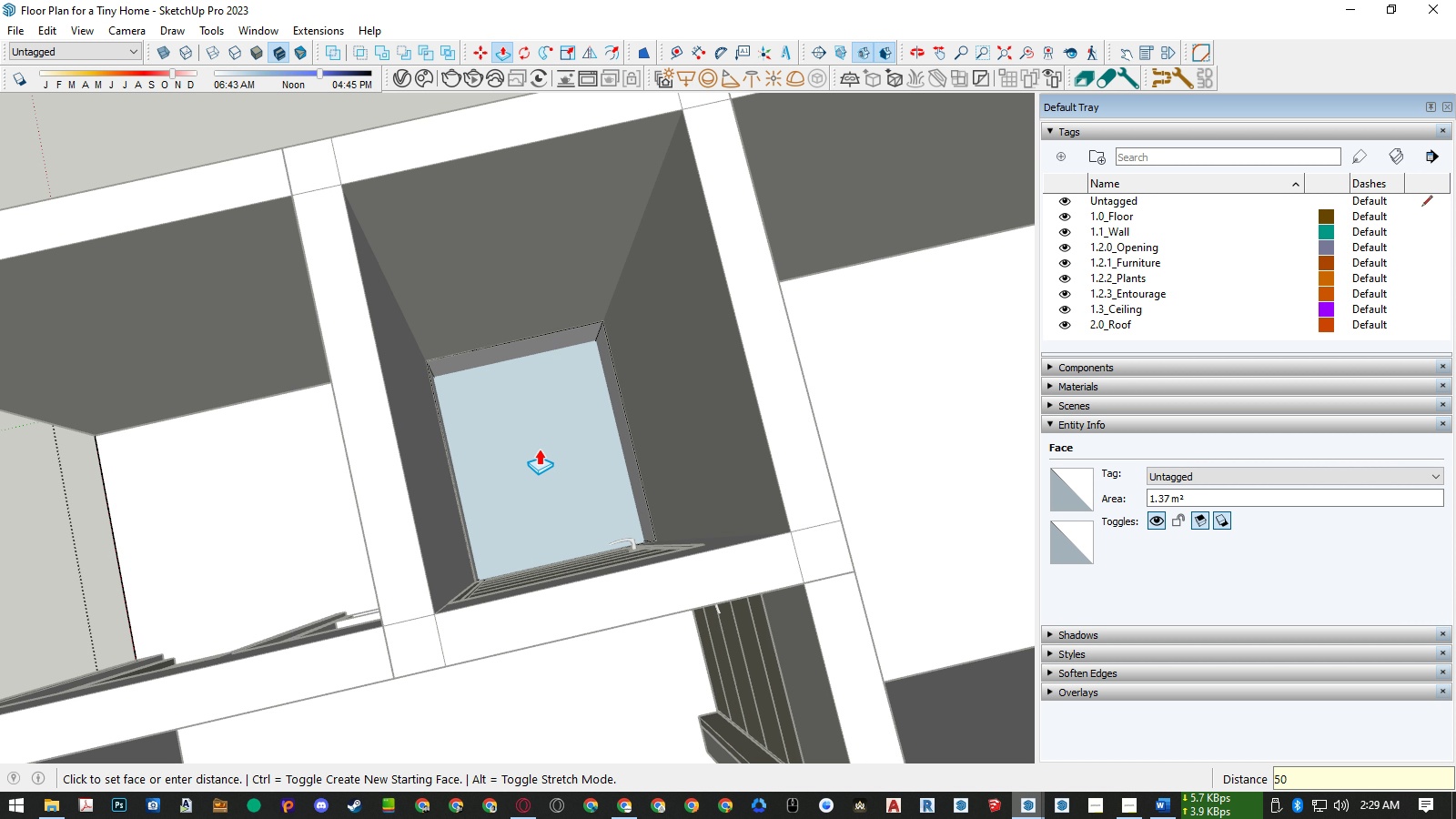 
key(Numpad0)
 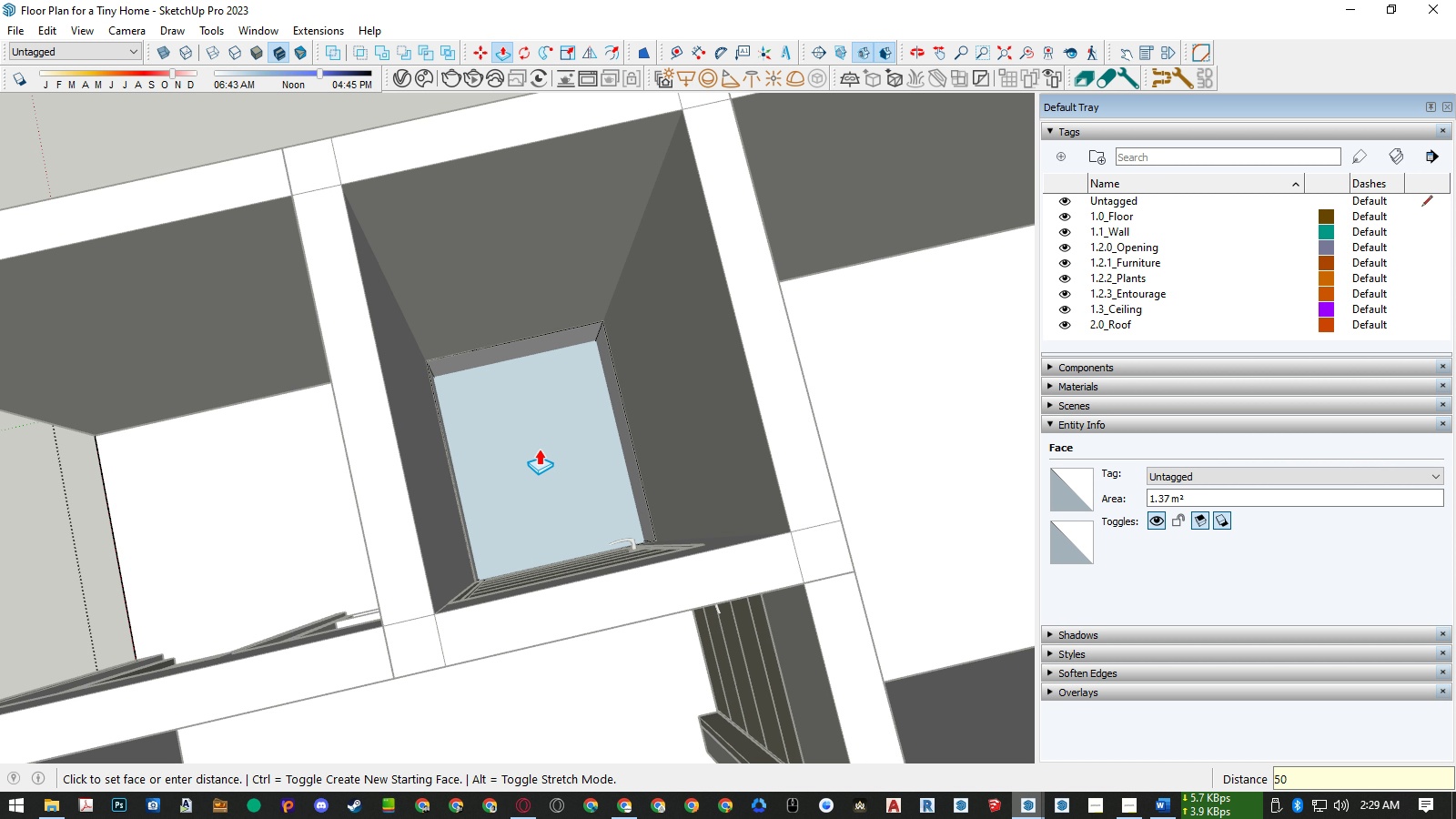 
key(NumpadEnter)
 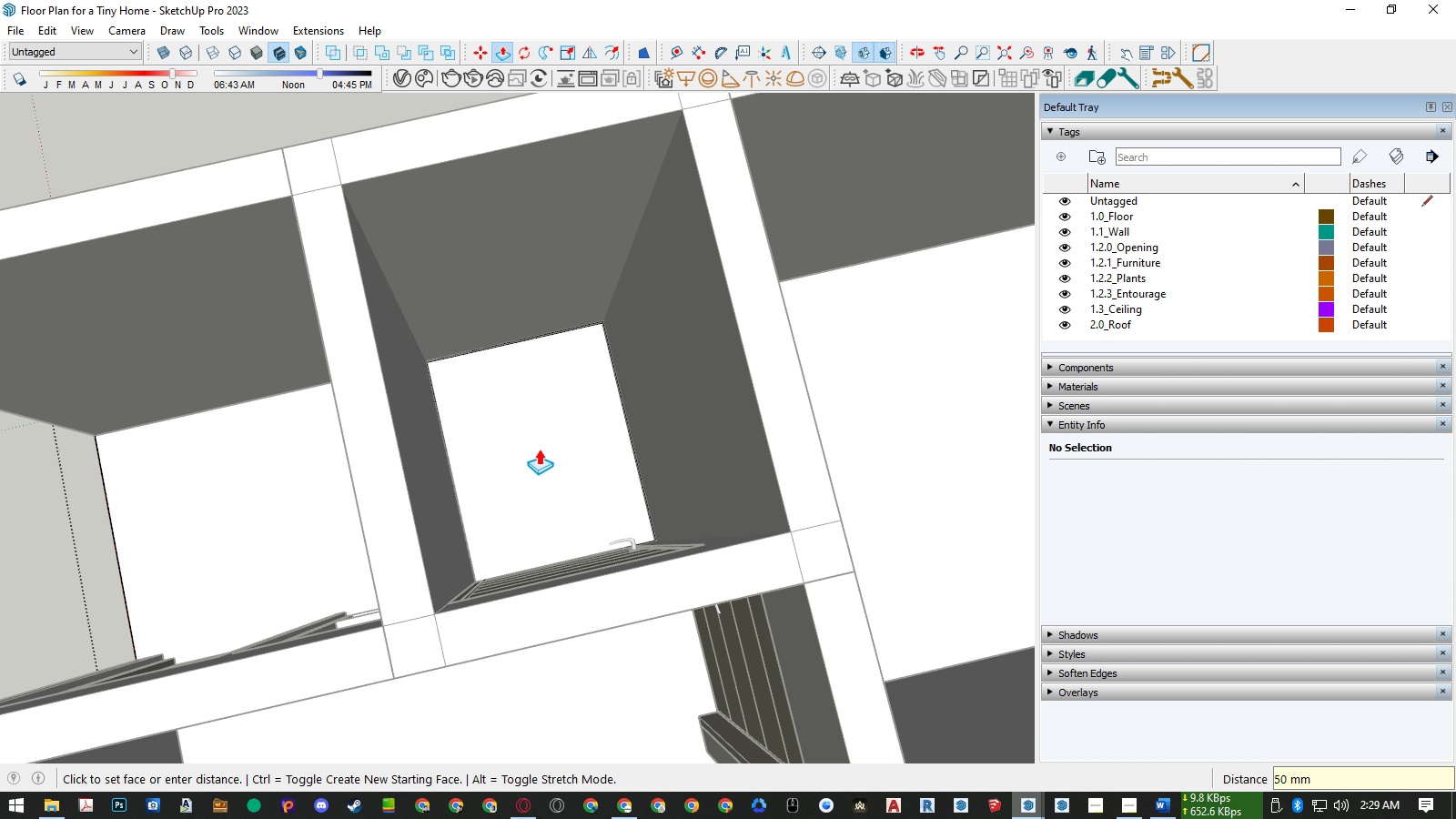 
key(Space)
 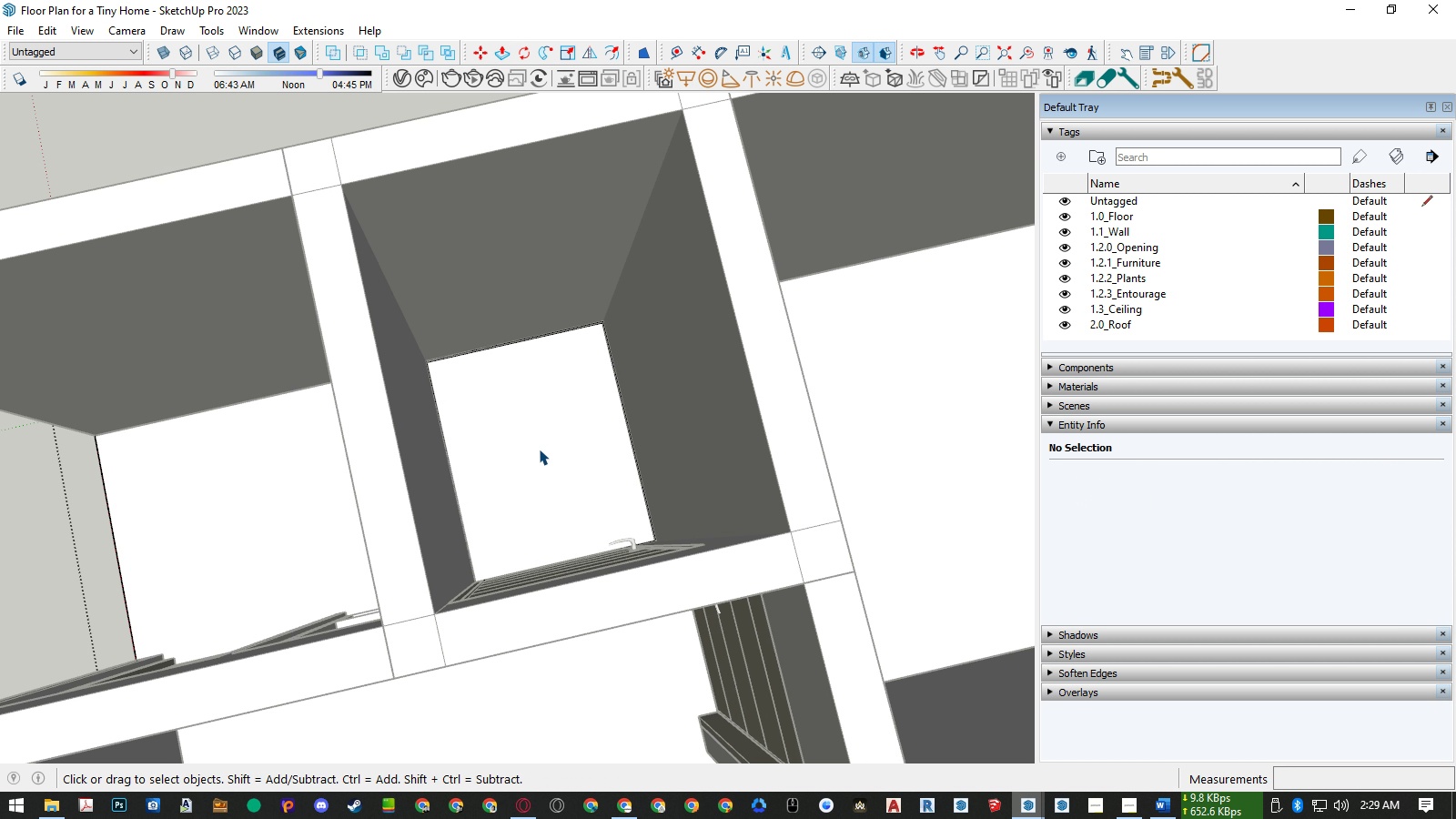 
key(Escape)
 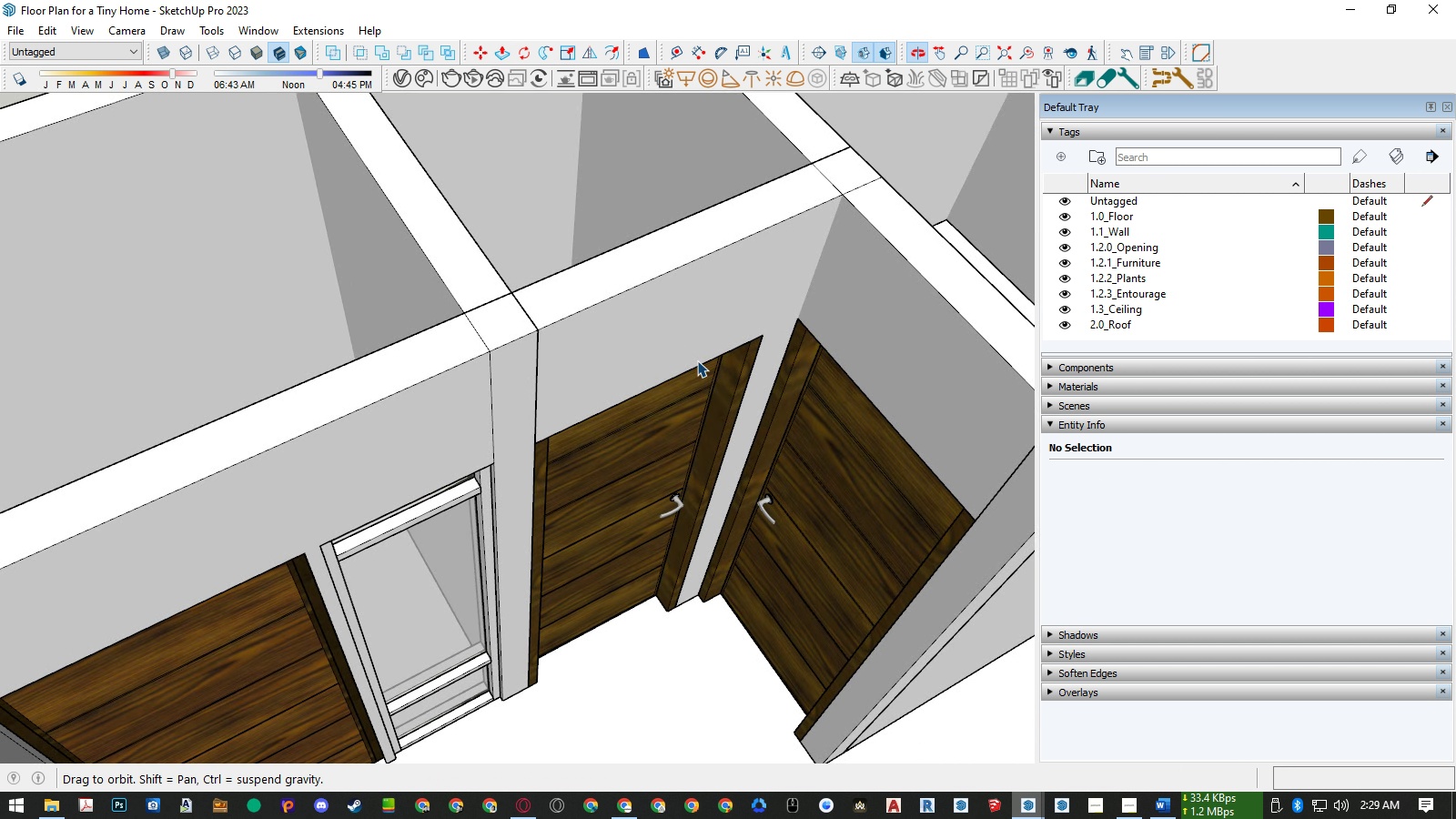 
scroll: coordinate [550, 418], scroll_direction: down, amount: 6.0
 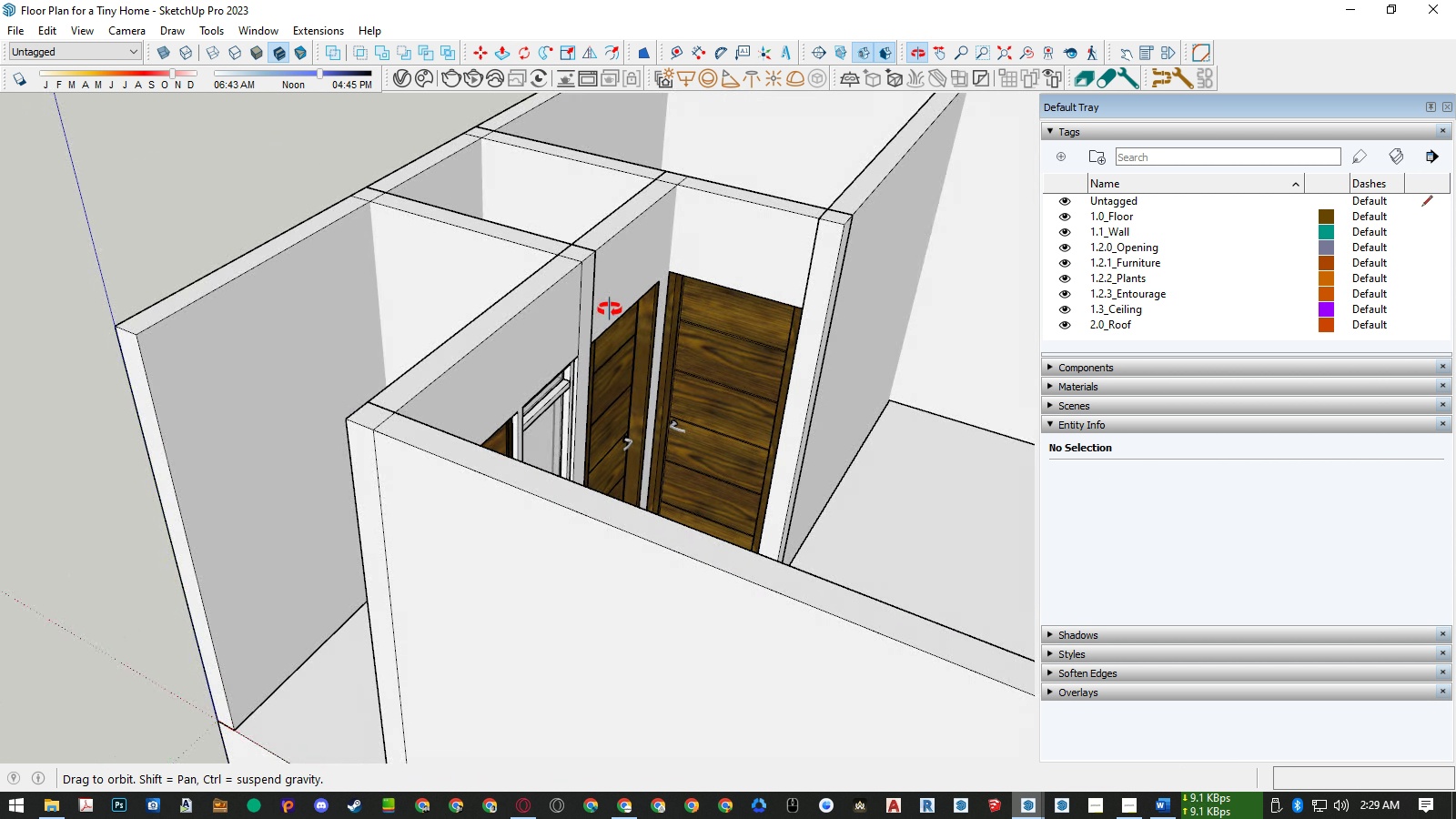 
scroll: coordinate [844, 366], scroll_direction: up, amount: 4.0
 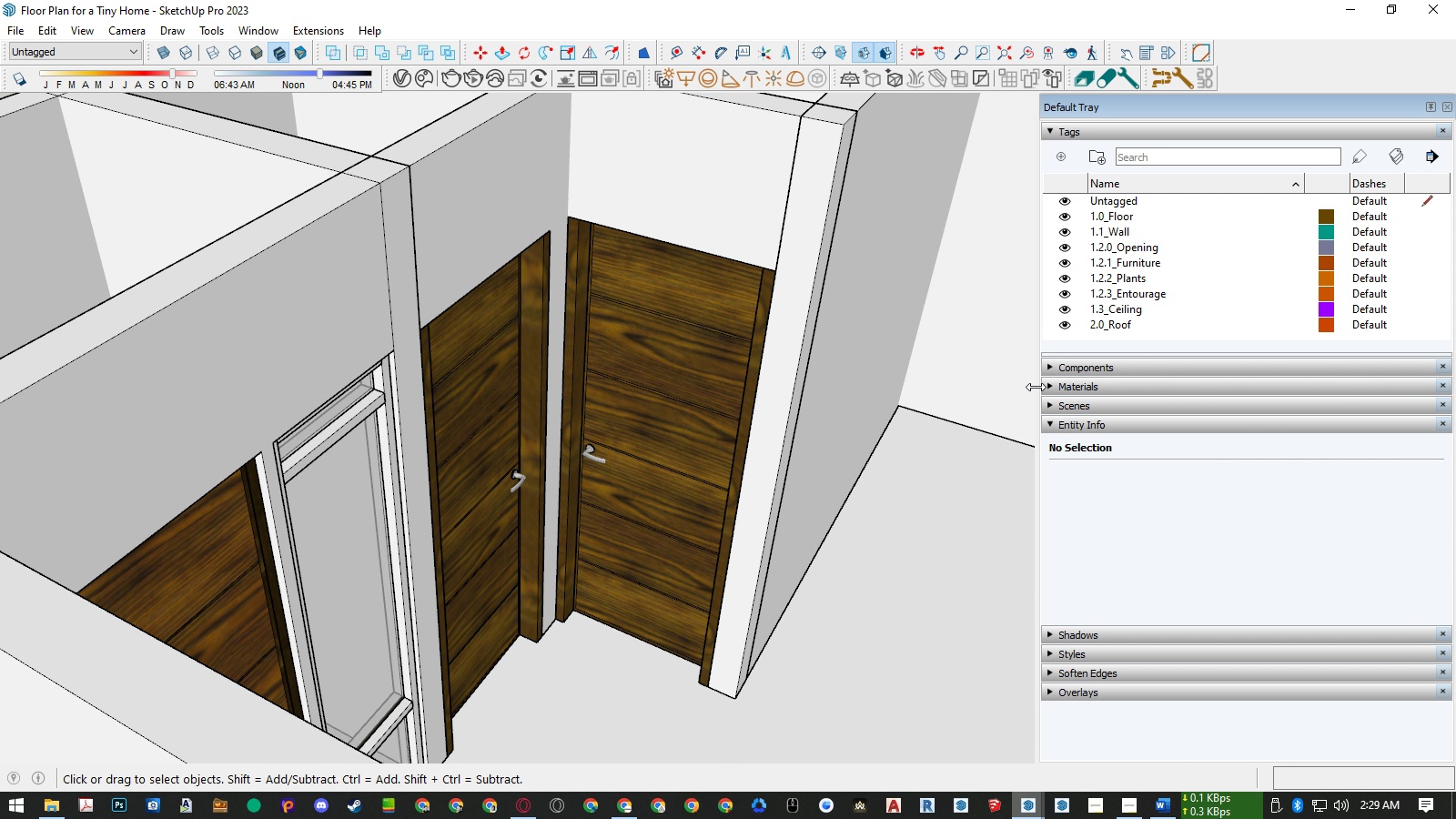 
type(bb)
 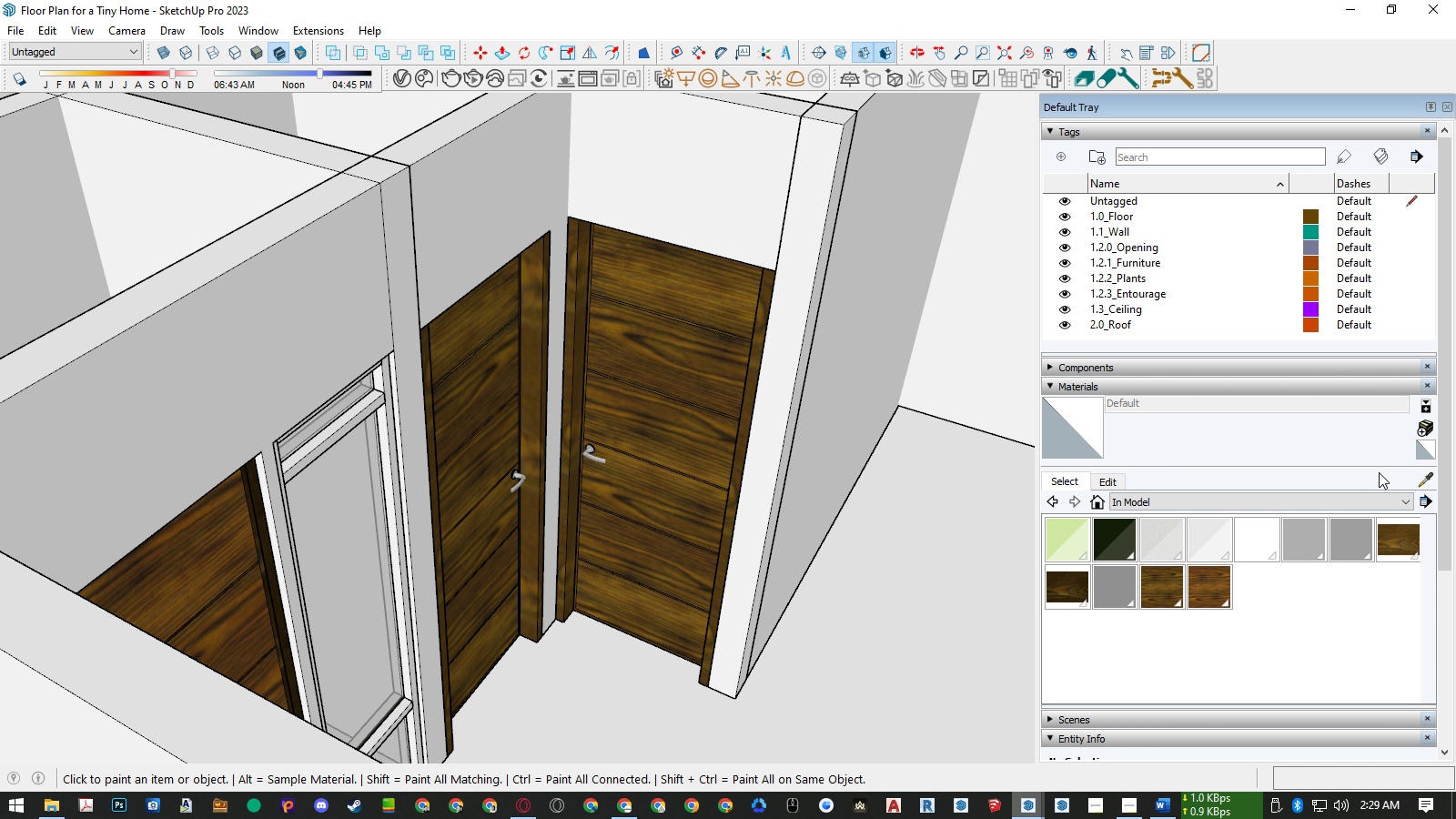 
left_click([1426, 484])
 